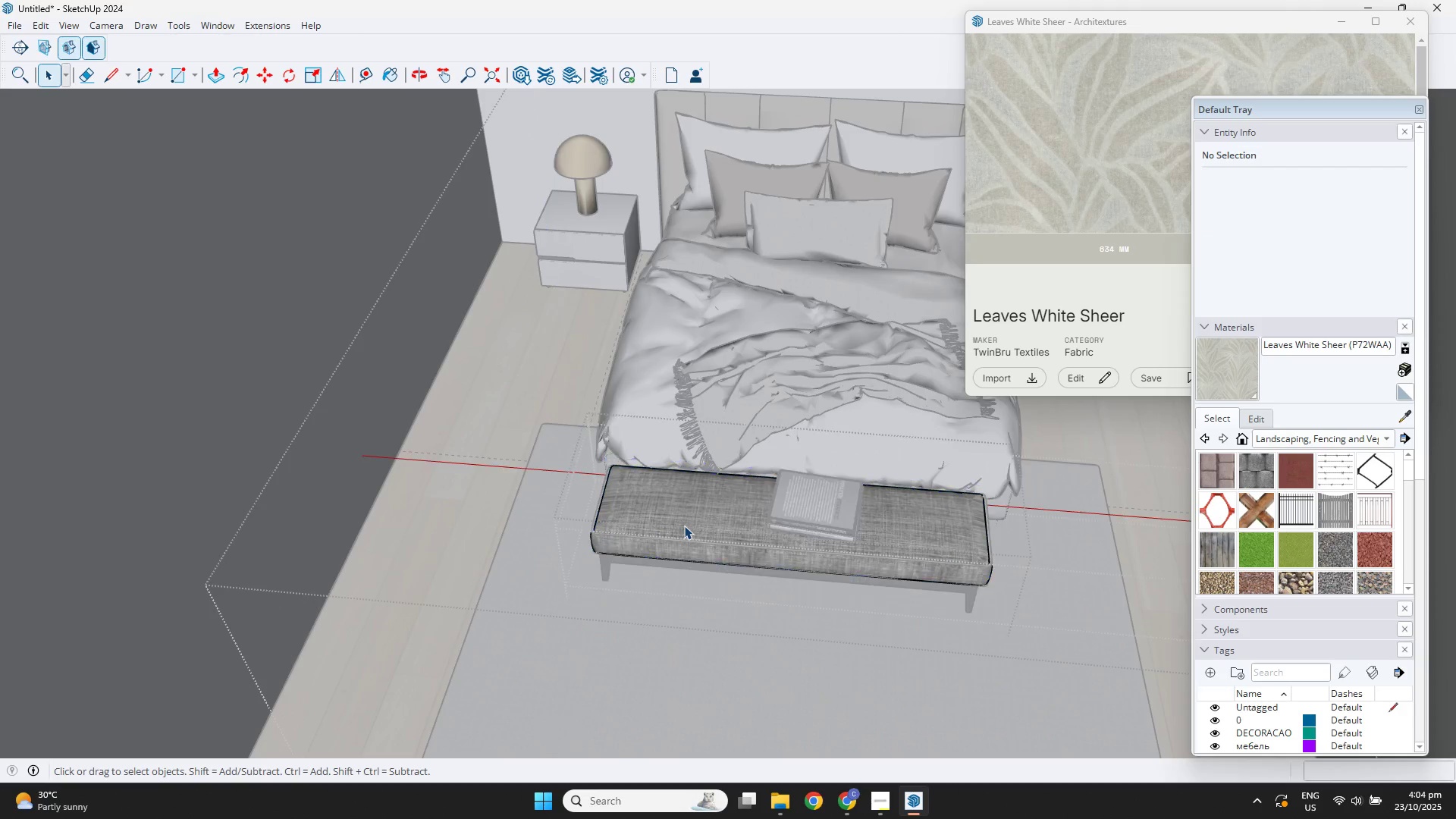 
triple_click([684, 526])
 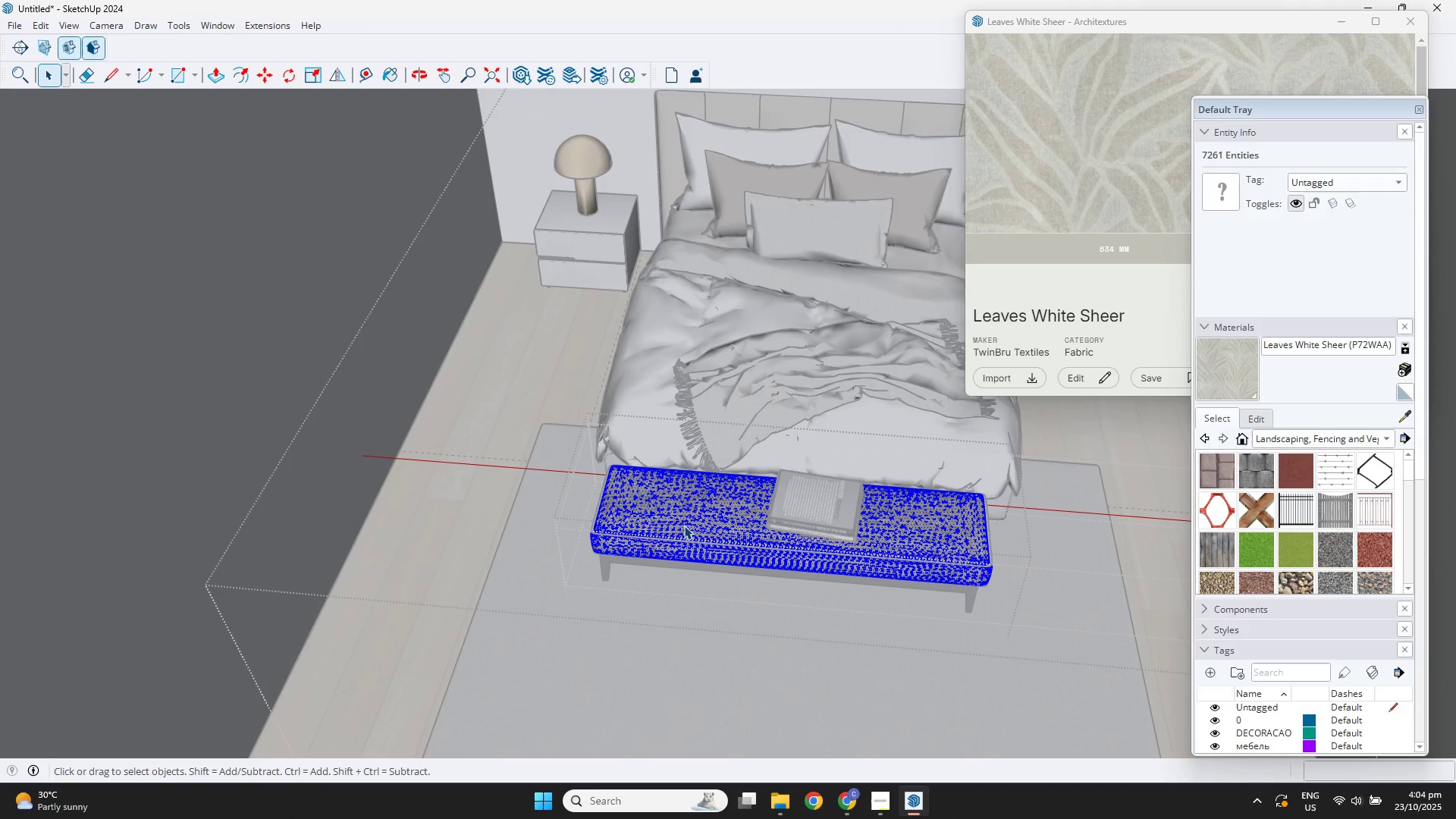 
key(B)
 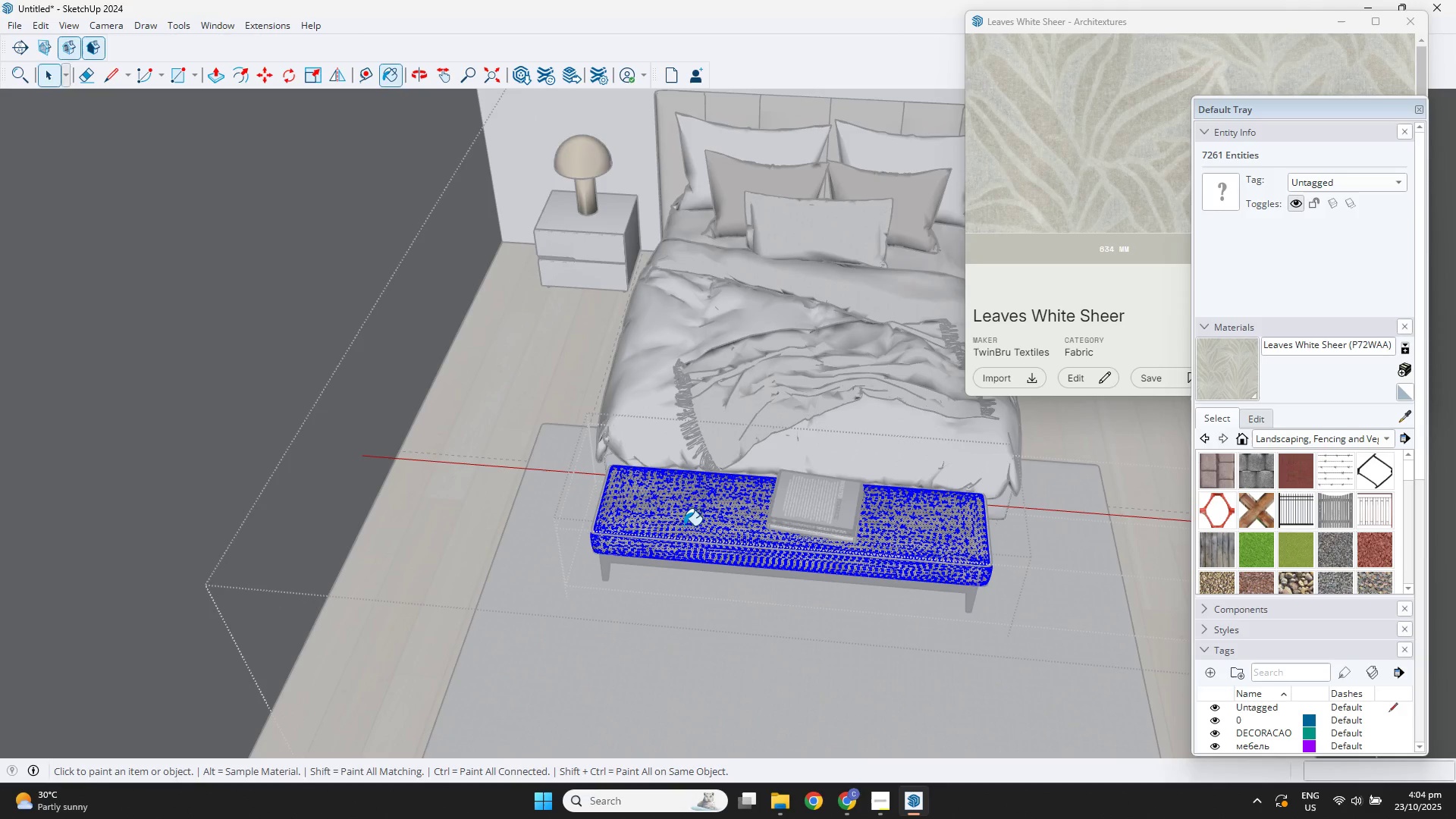 
left_click([684, 526])
 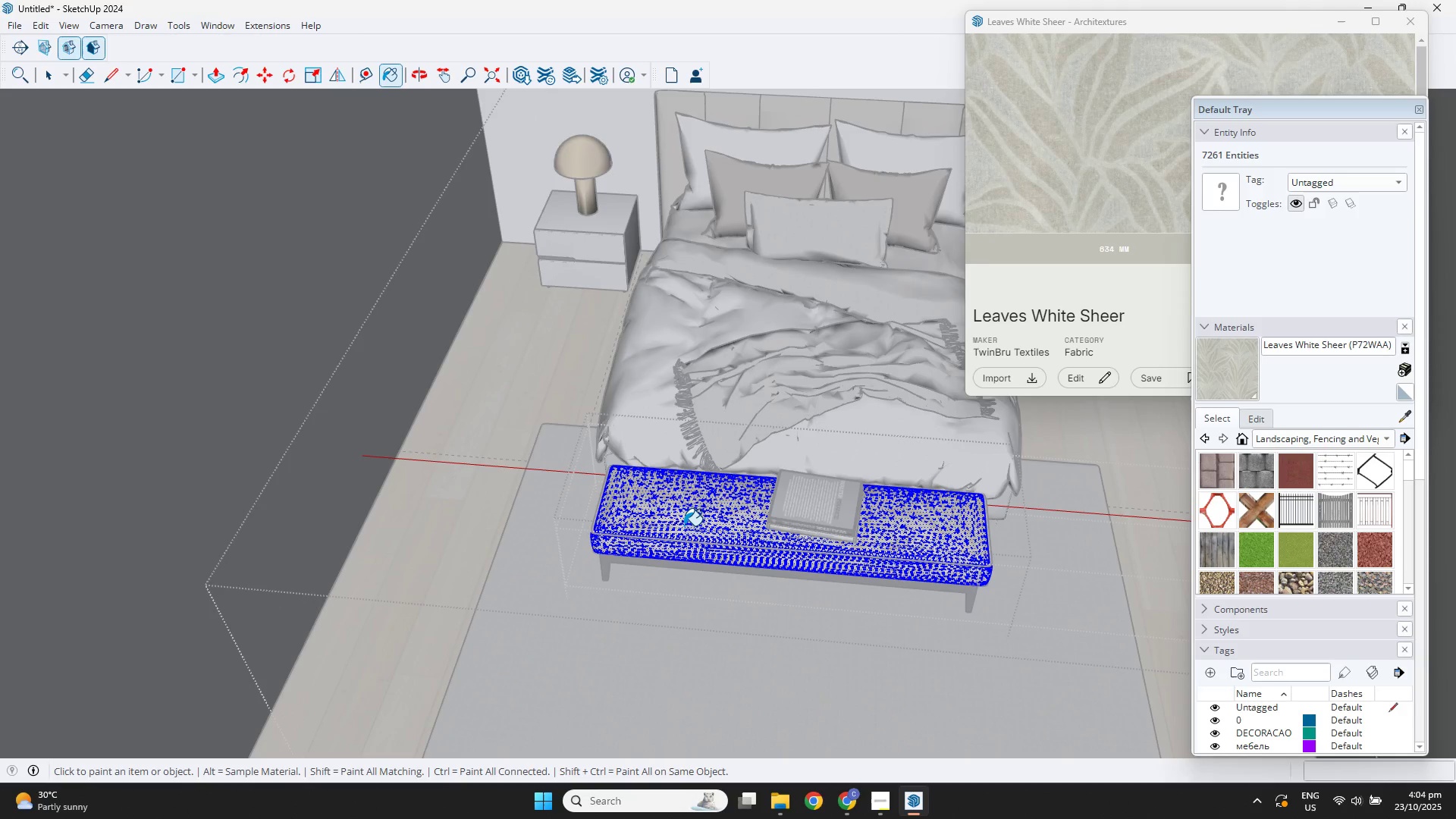 
key(Escape)
 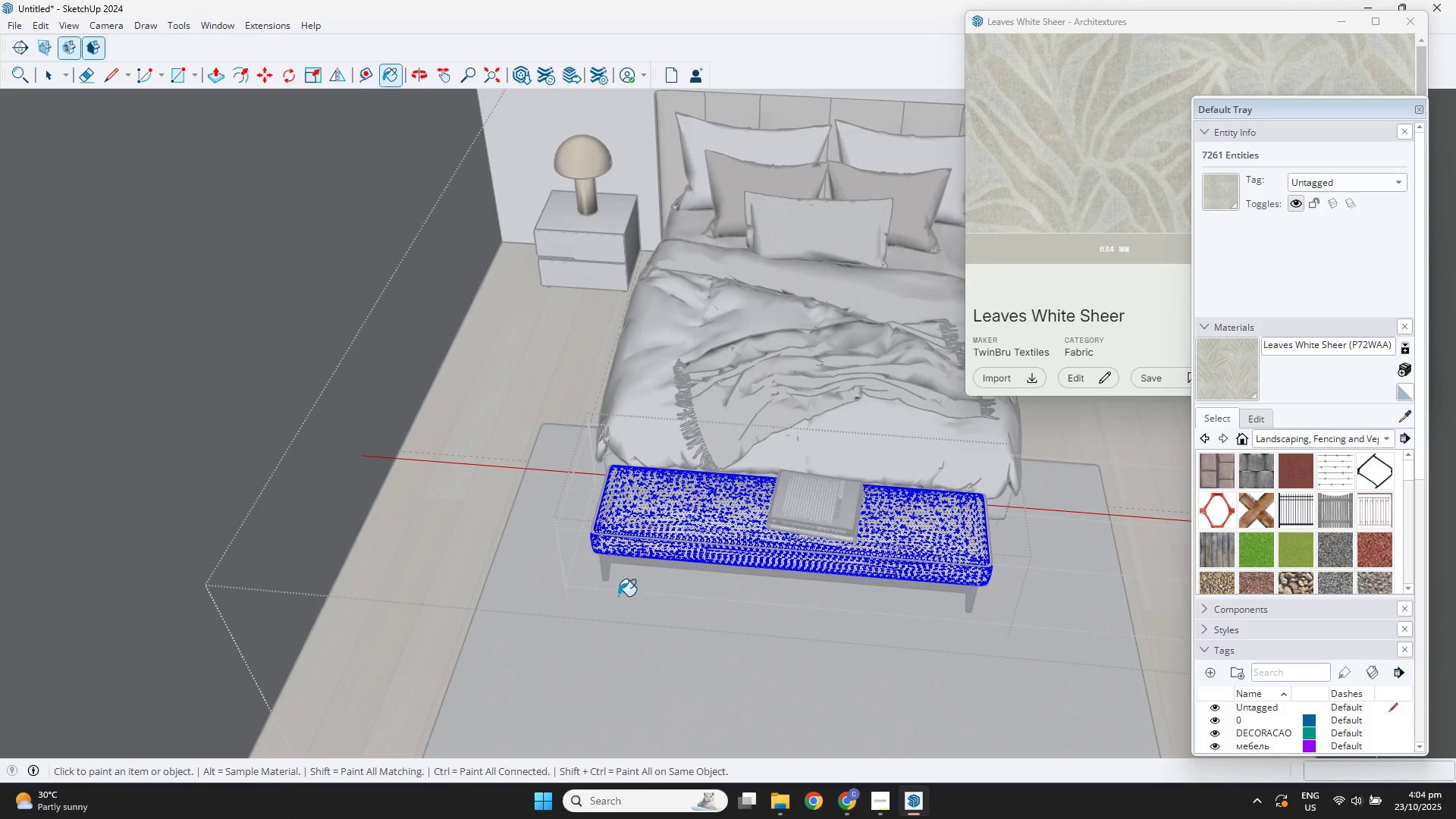 
key(Space)
 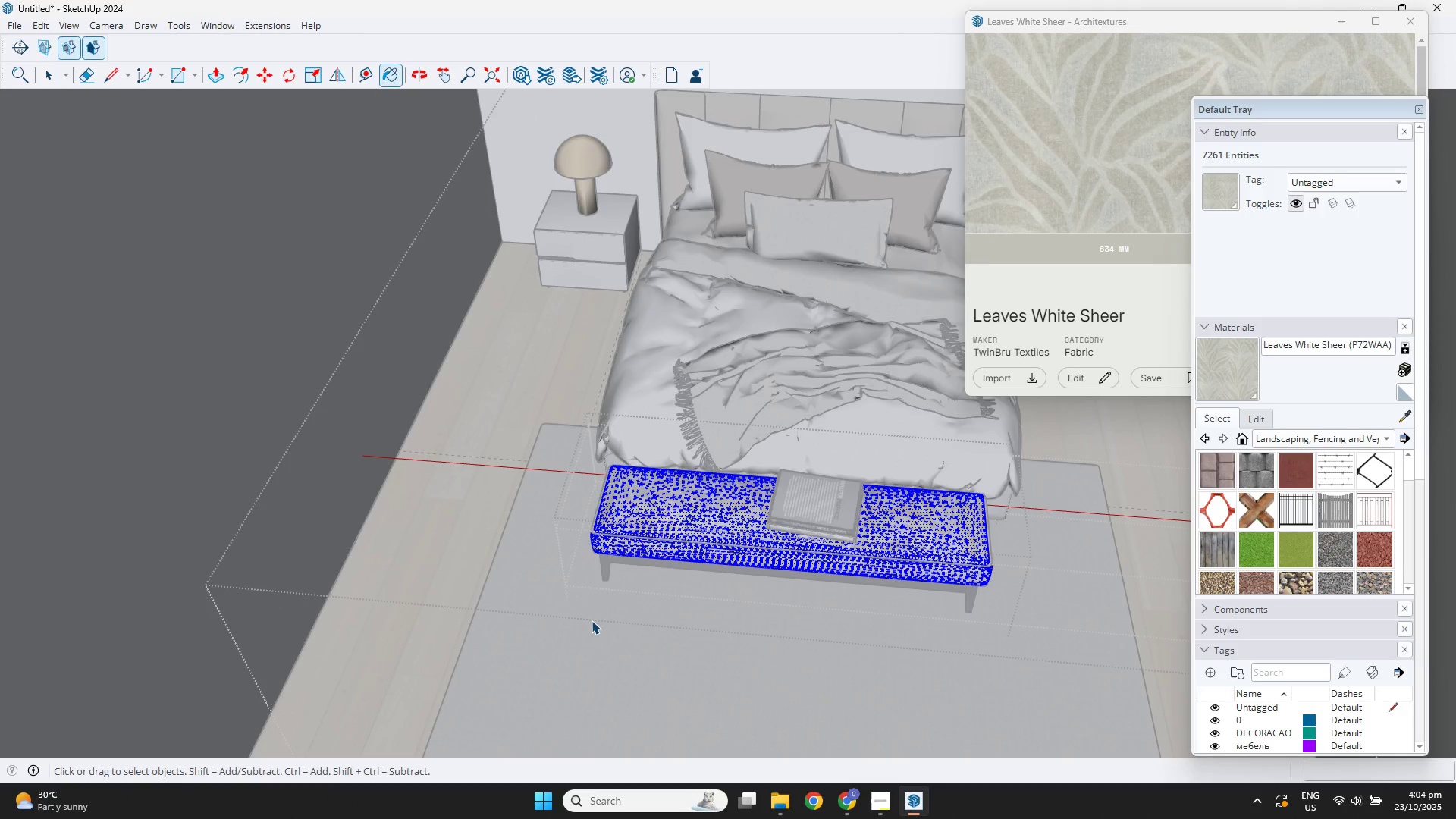 
left_click([592, 620])
 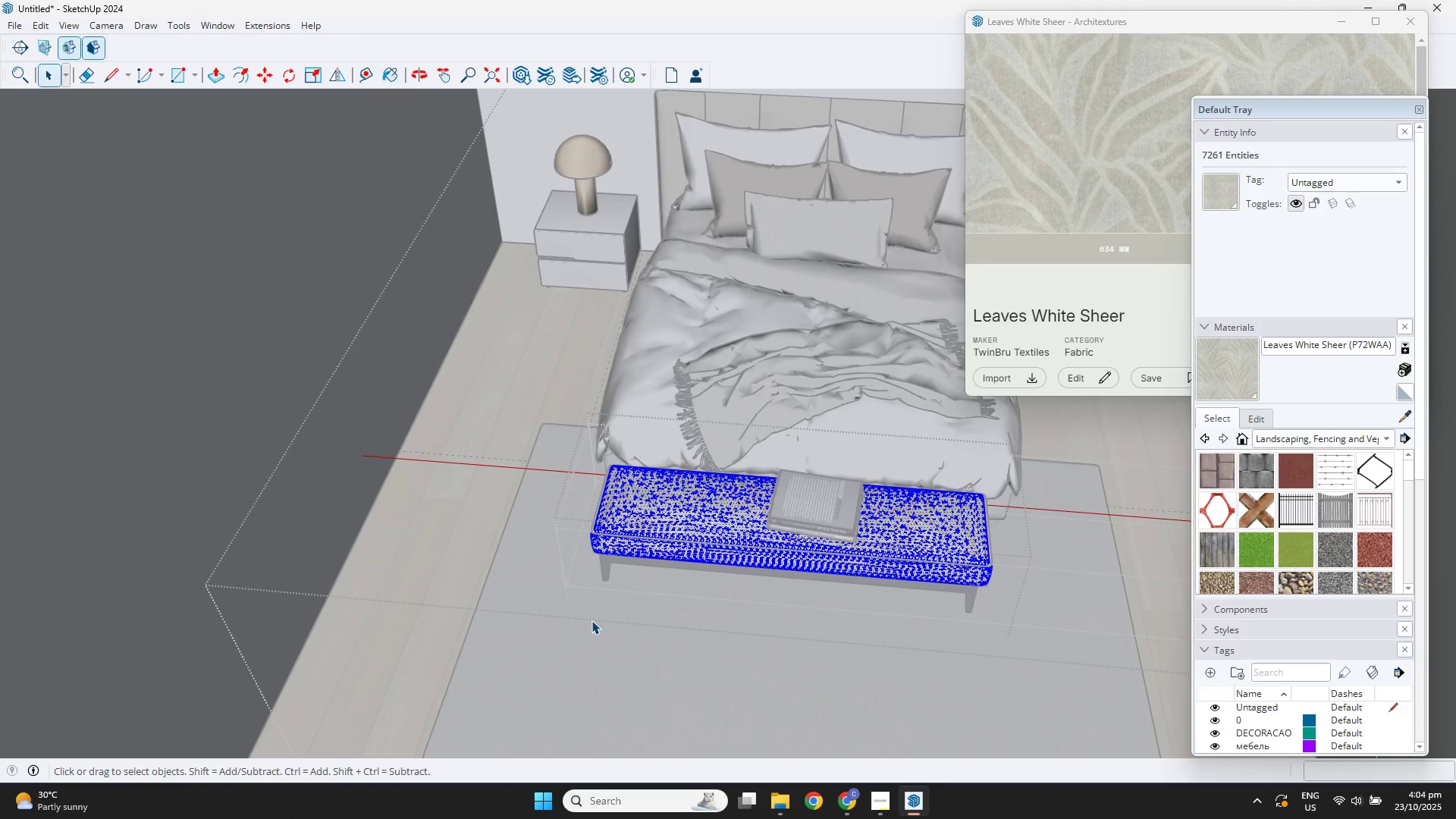 
key(Escape)
 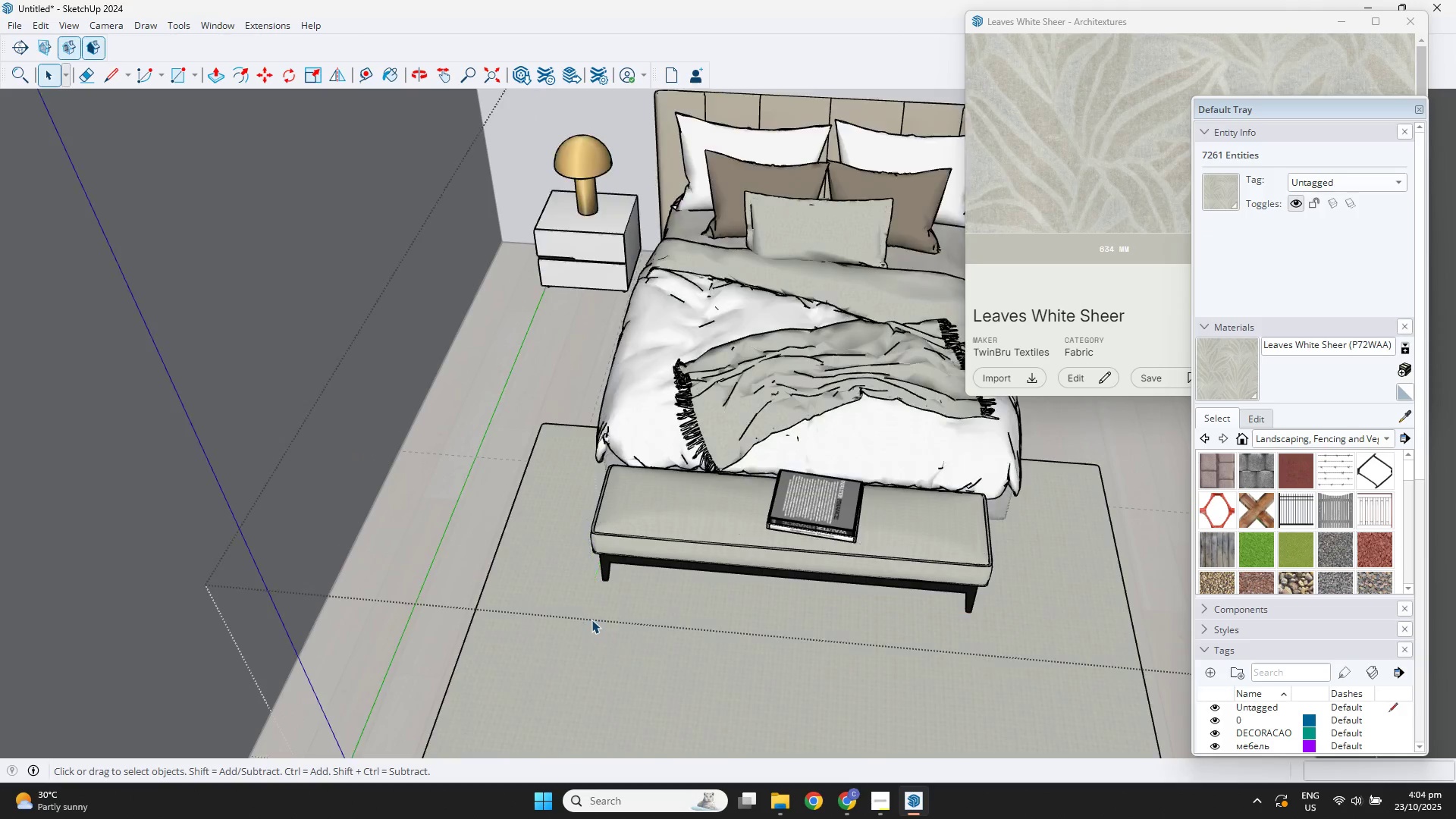 
key(Escape)
 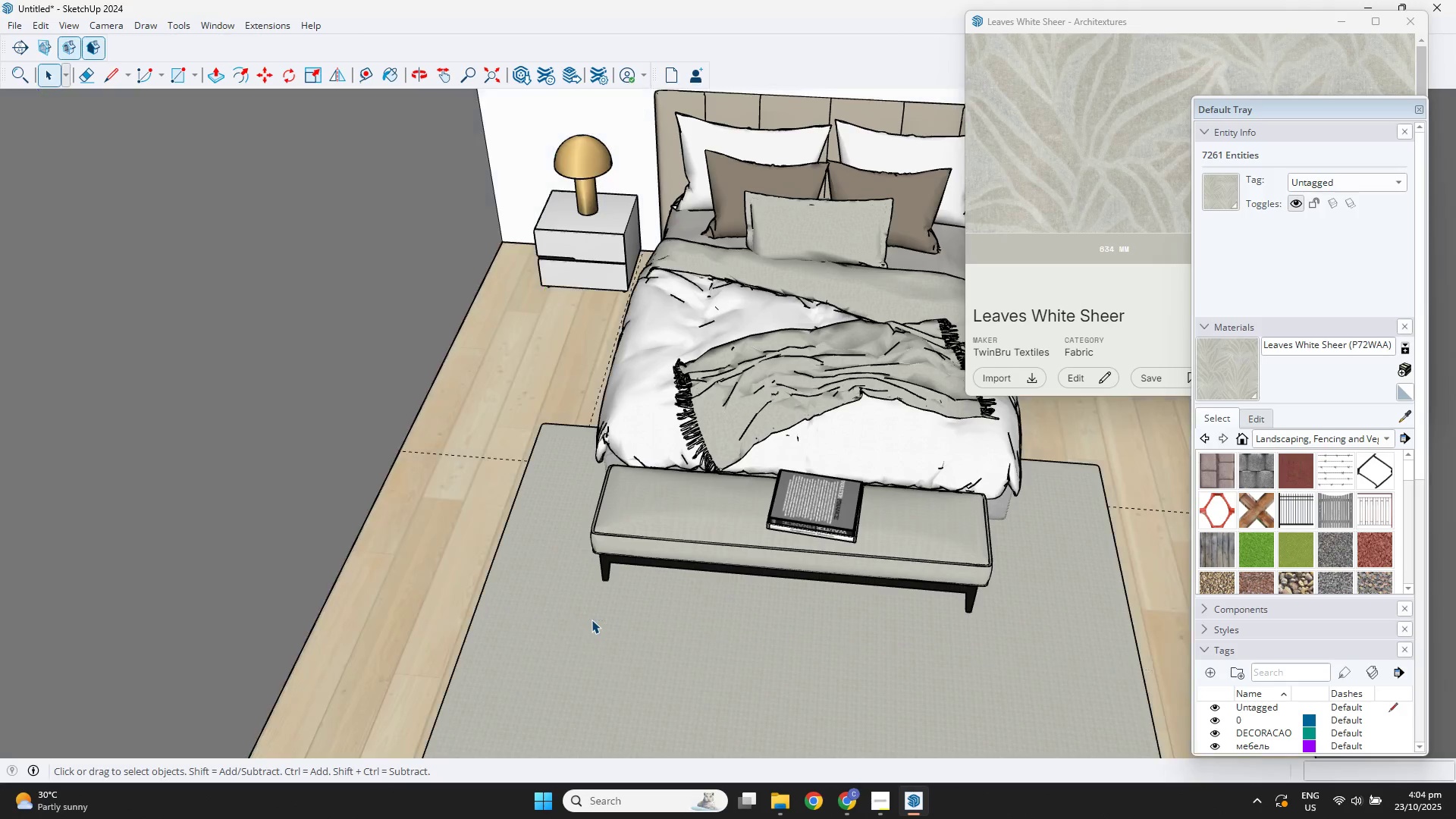 
key(Escape)
 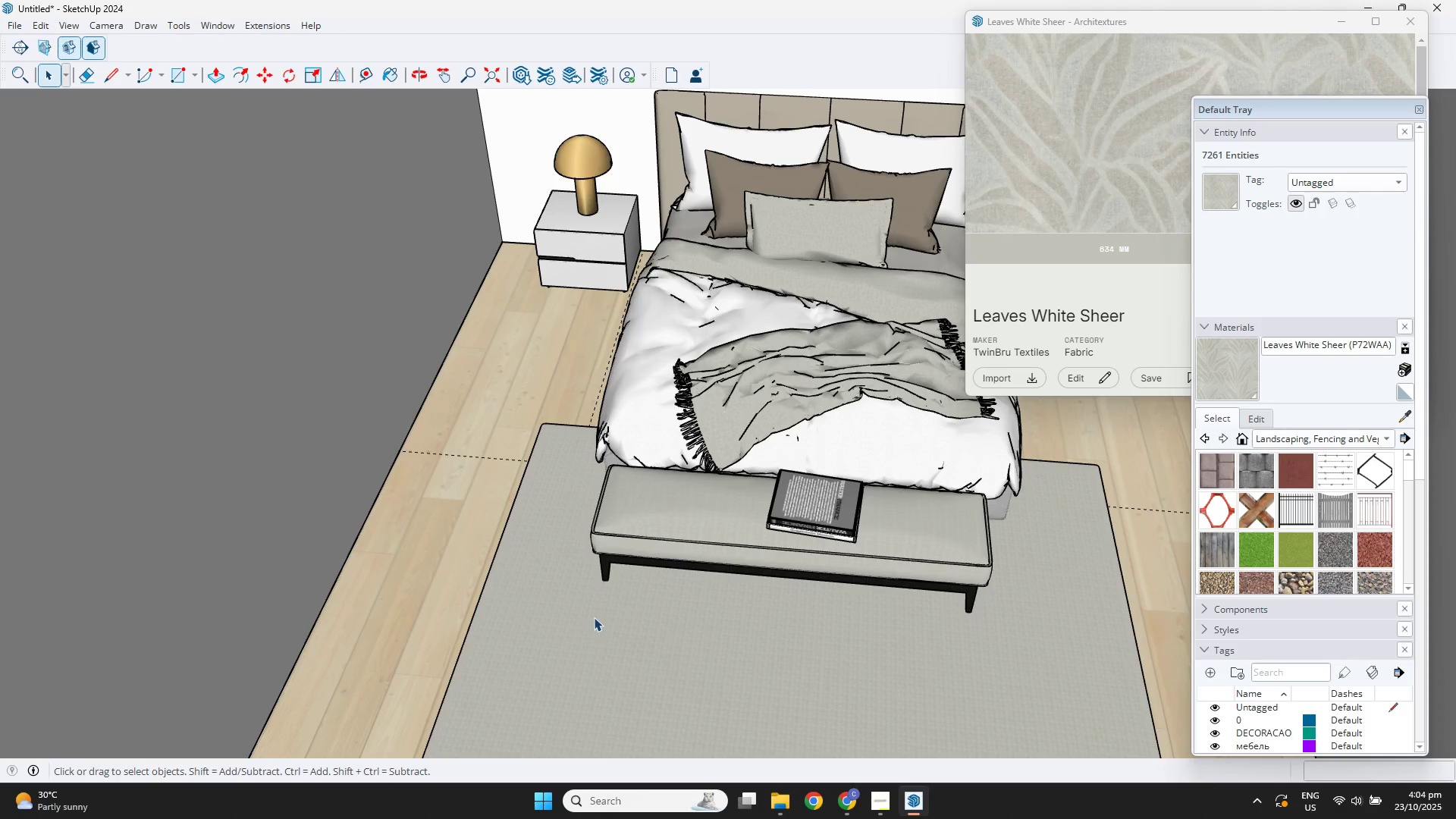 
key(Escape)
 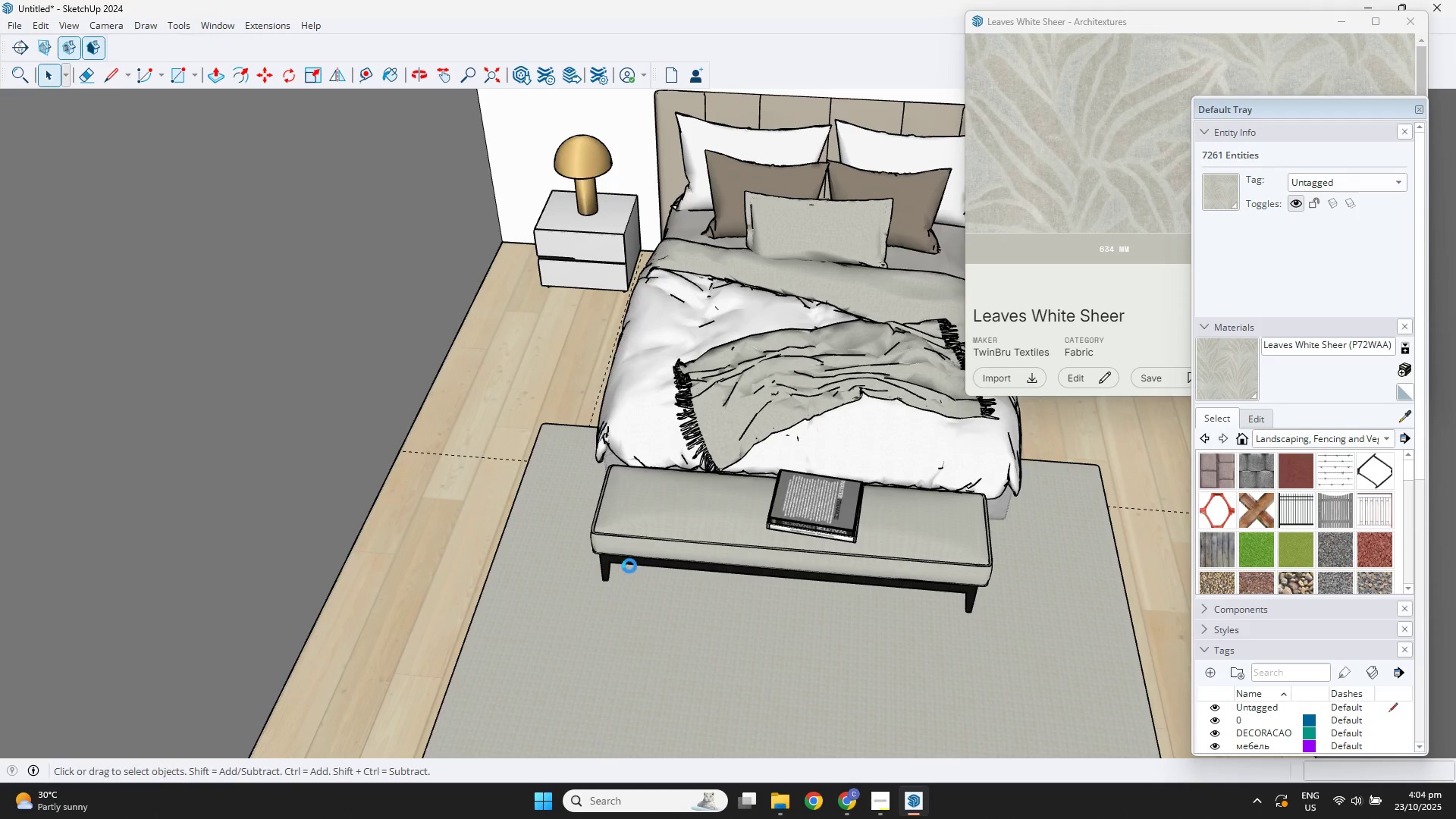 
scroll: coordinate [630, 565], scroll_direction: down, amount: 3.0
 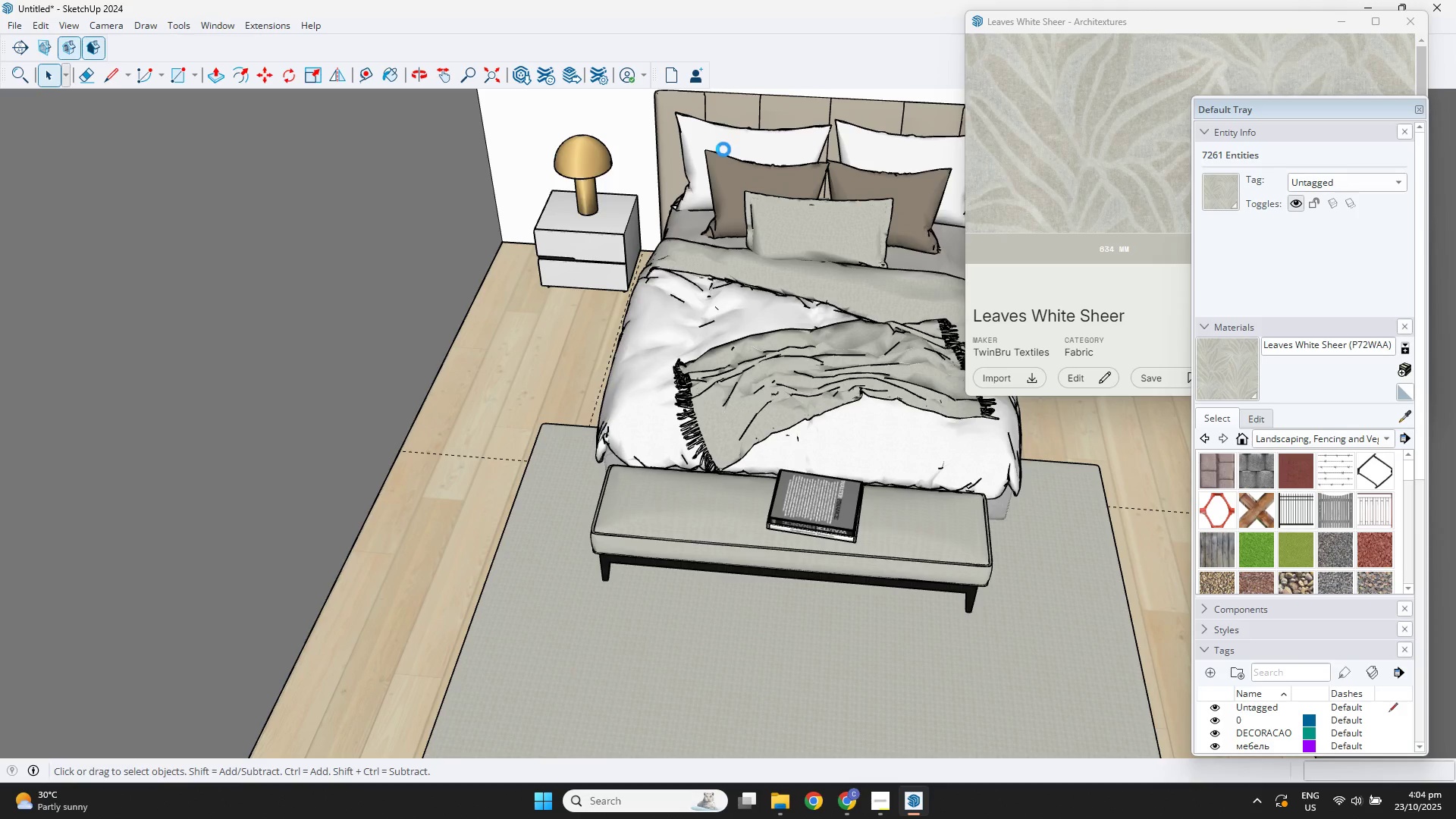 
wait(6.21)
 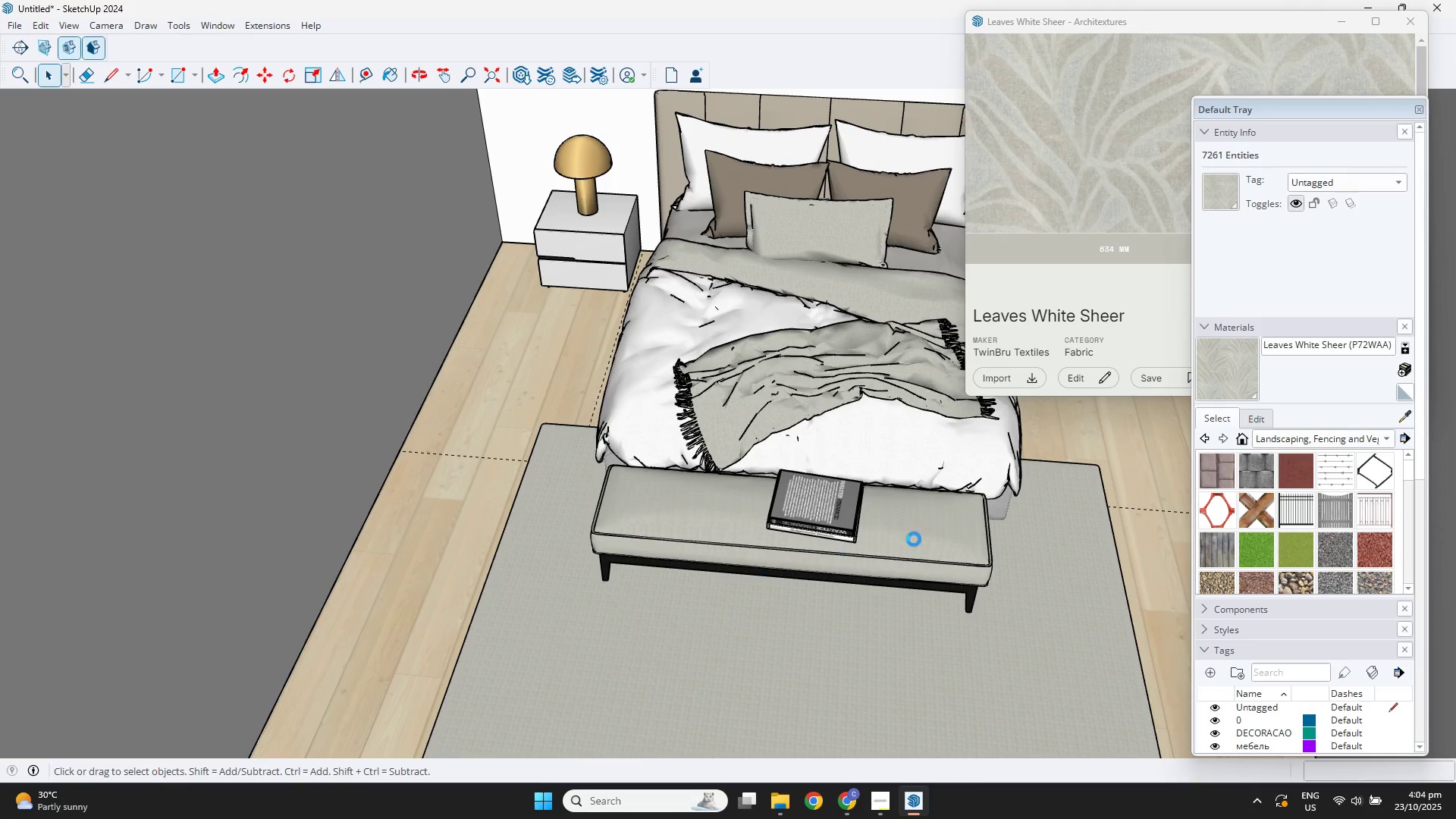 
left_click([1072, 323])
 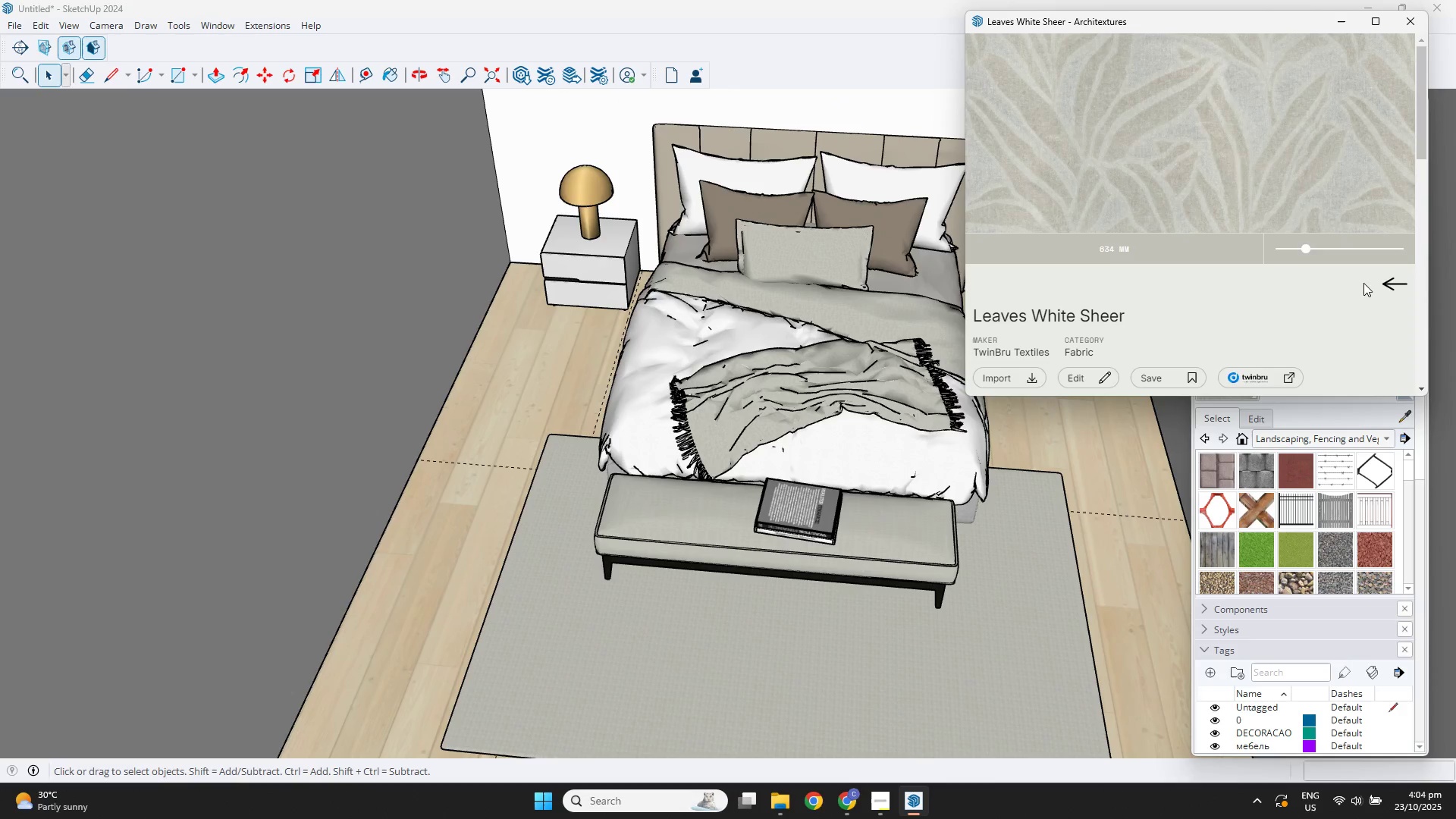 
left_click([1398, 285])
 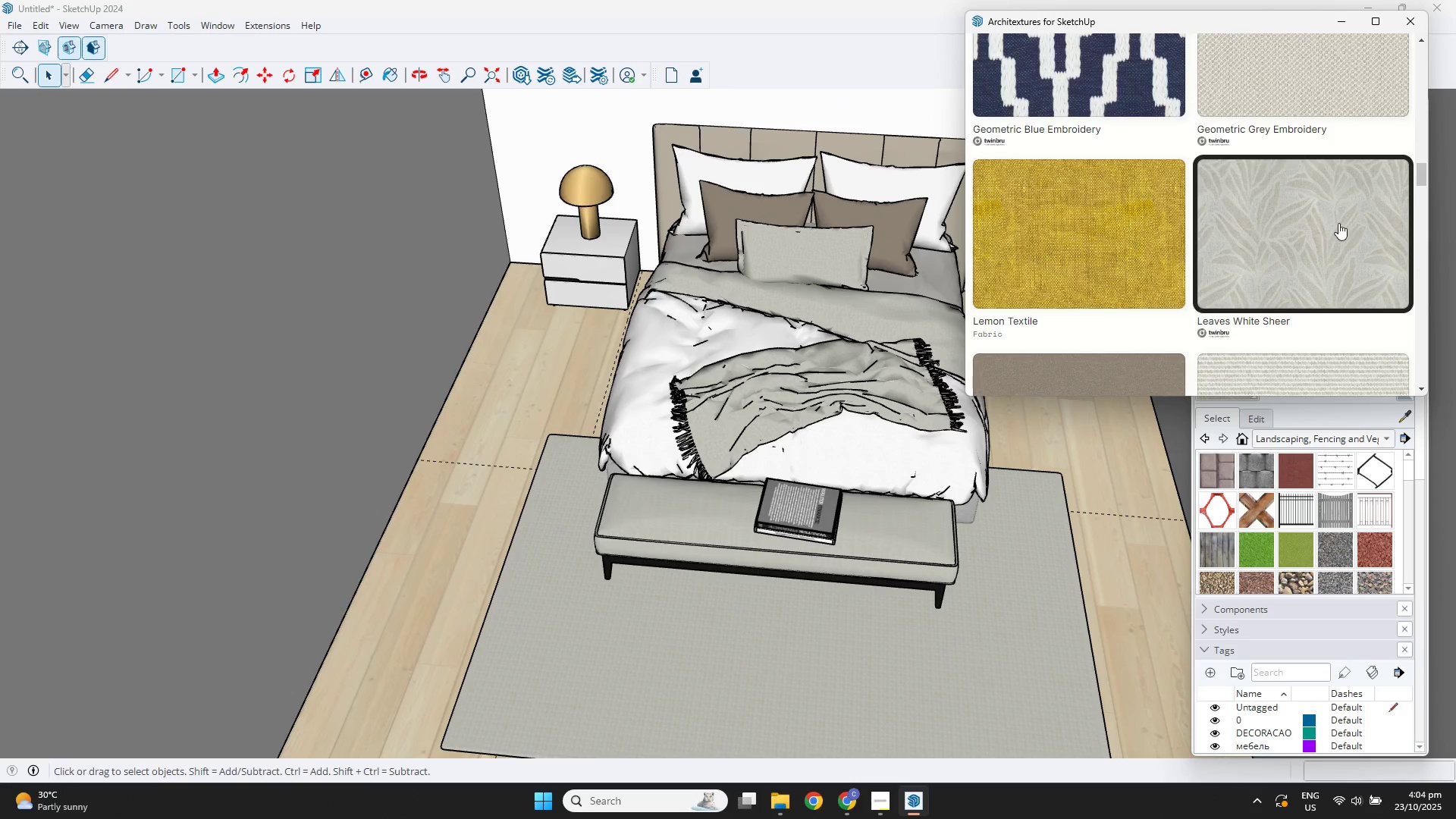 
scroll: coordinate [1248, 89], scroll_direction: up, amount: 32.0
 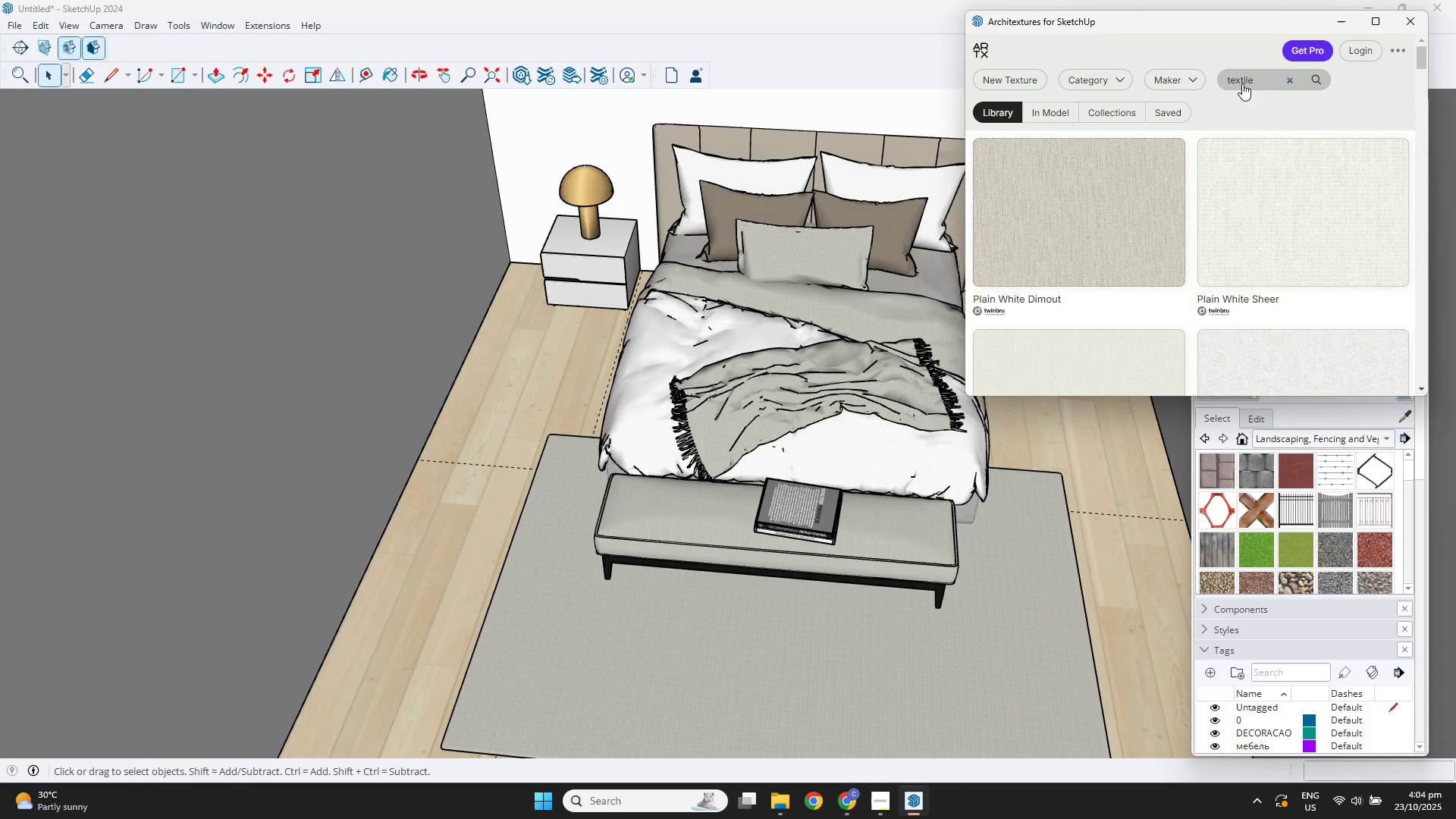 
left_click([1242, 83])
 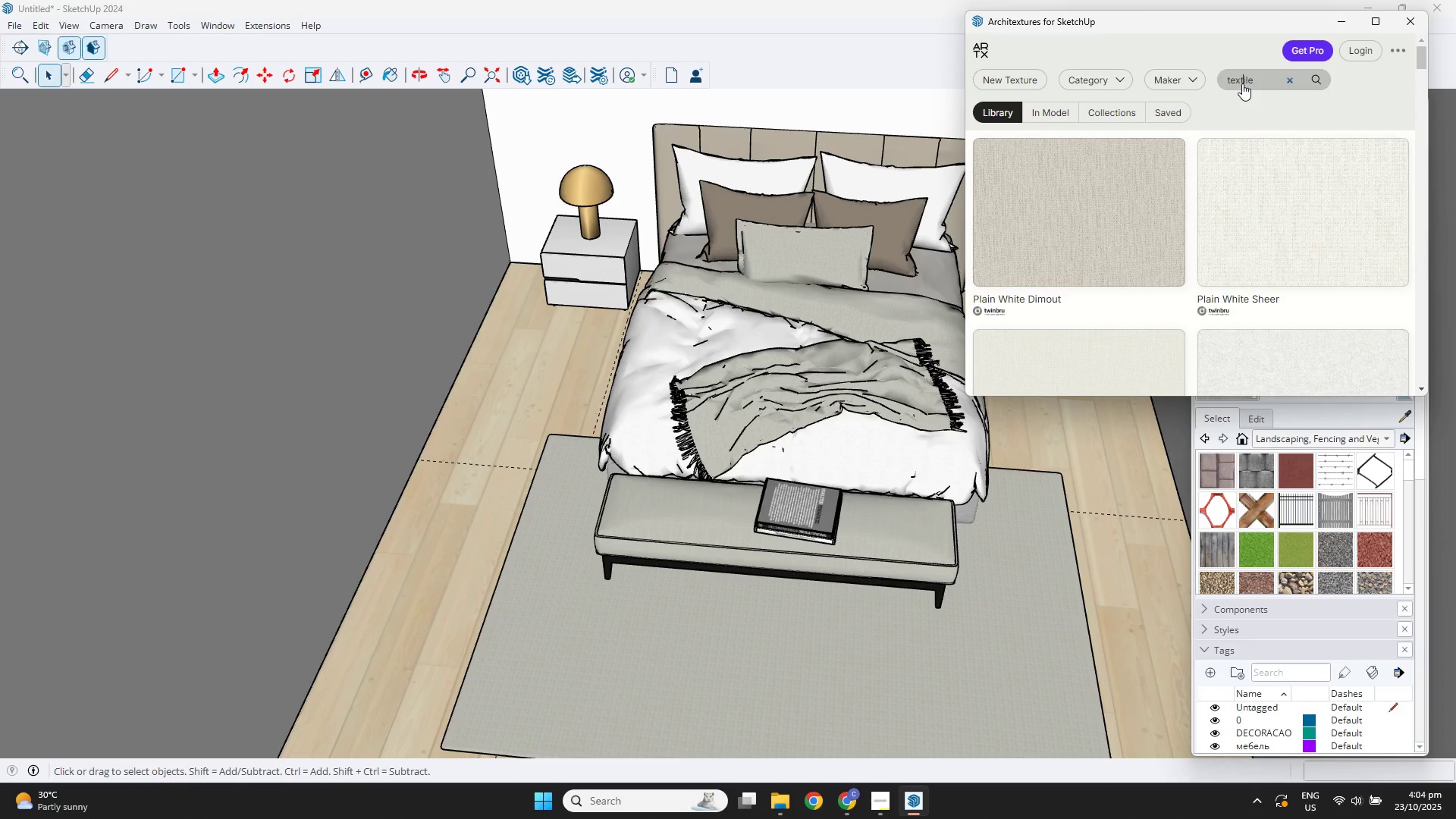 
key(Control+ControlLeft)
 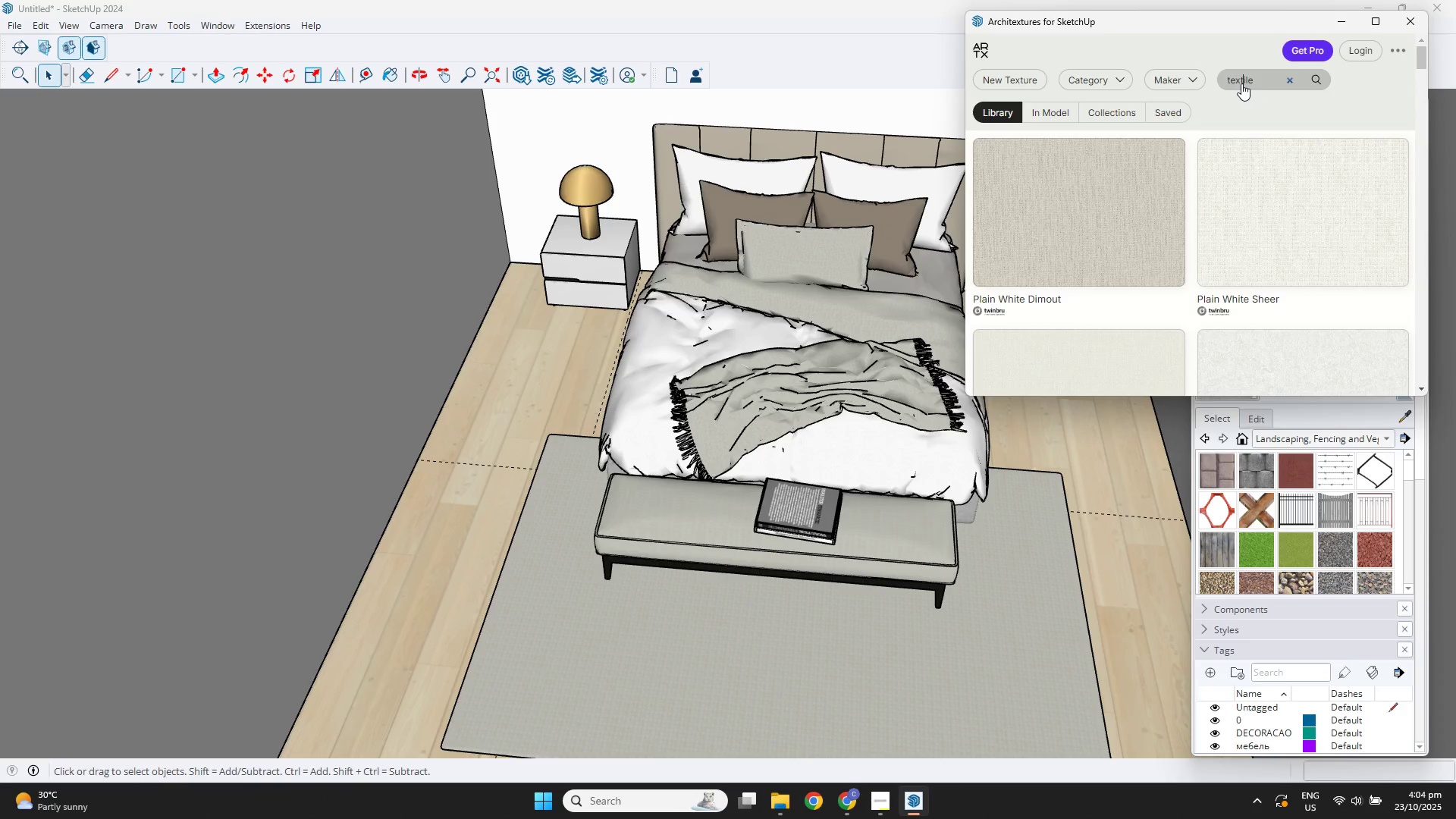 
key(Control+A)
 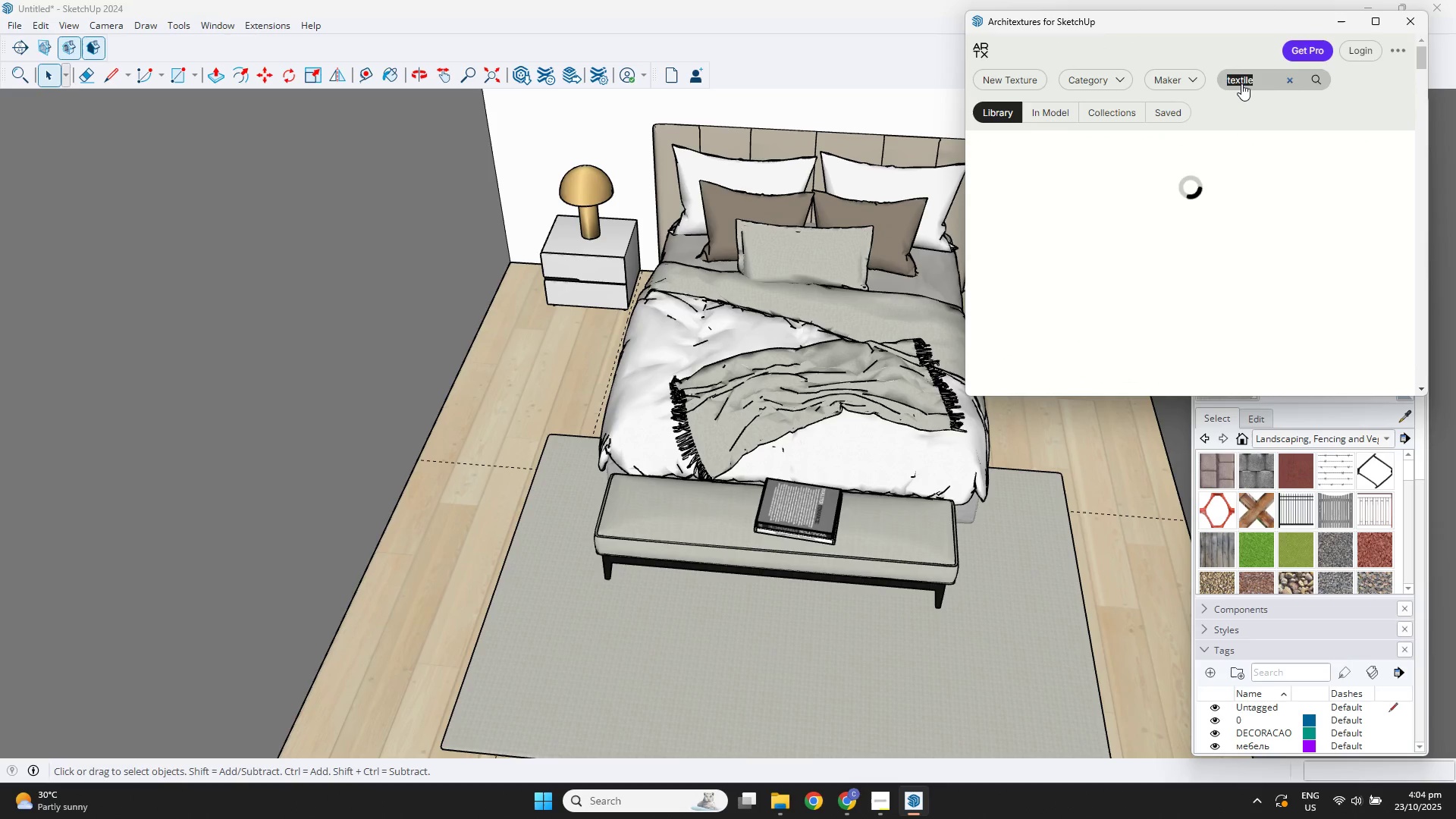 
type(wood4)
key(Backspace)
 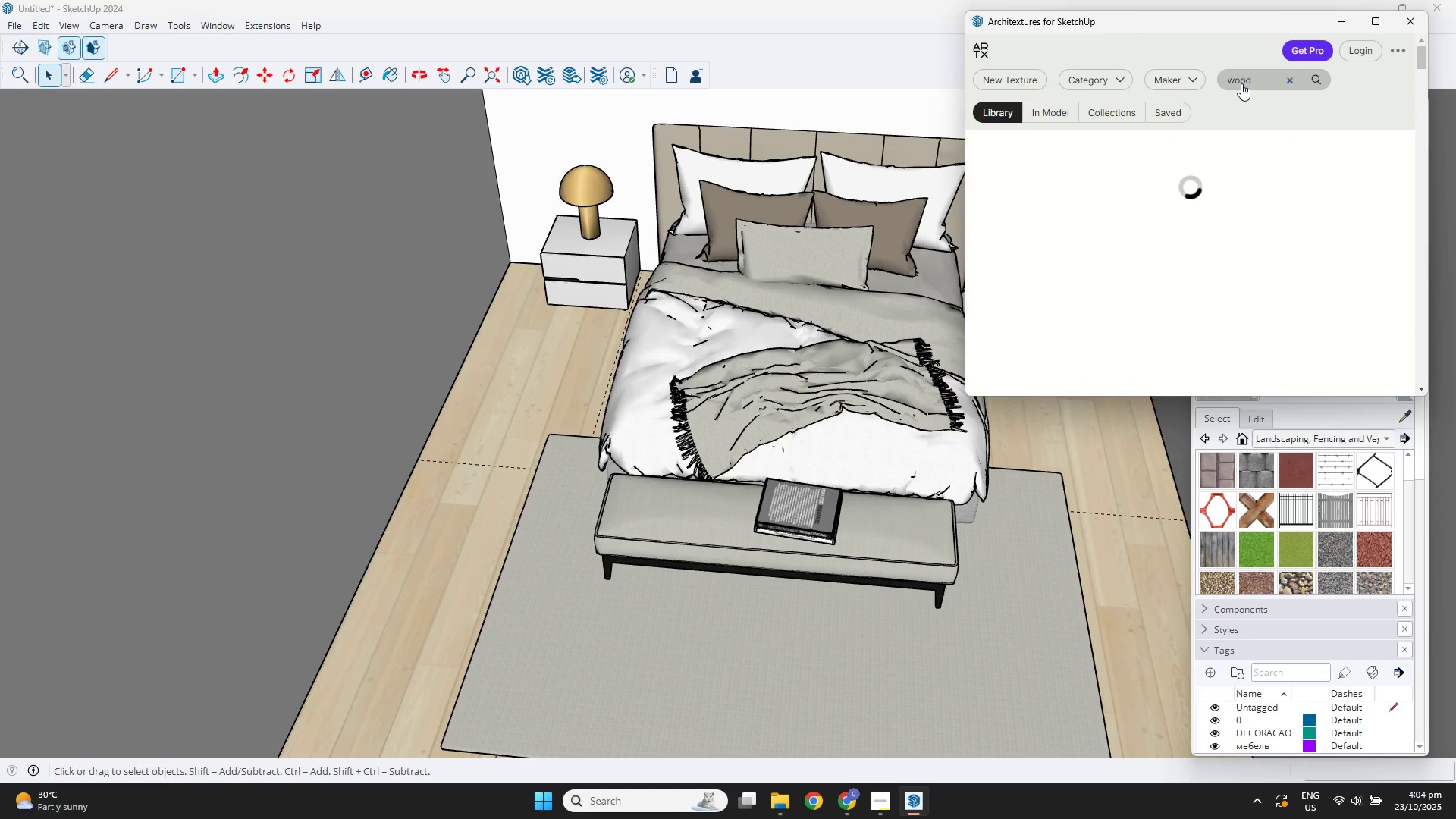 
key(Enter)
 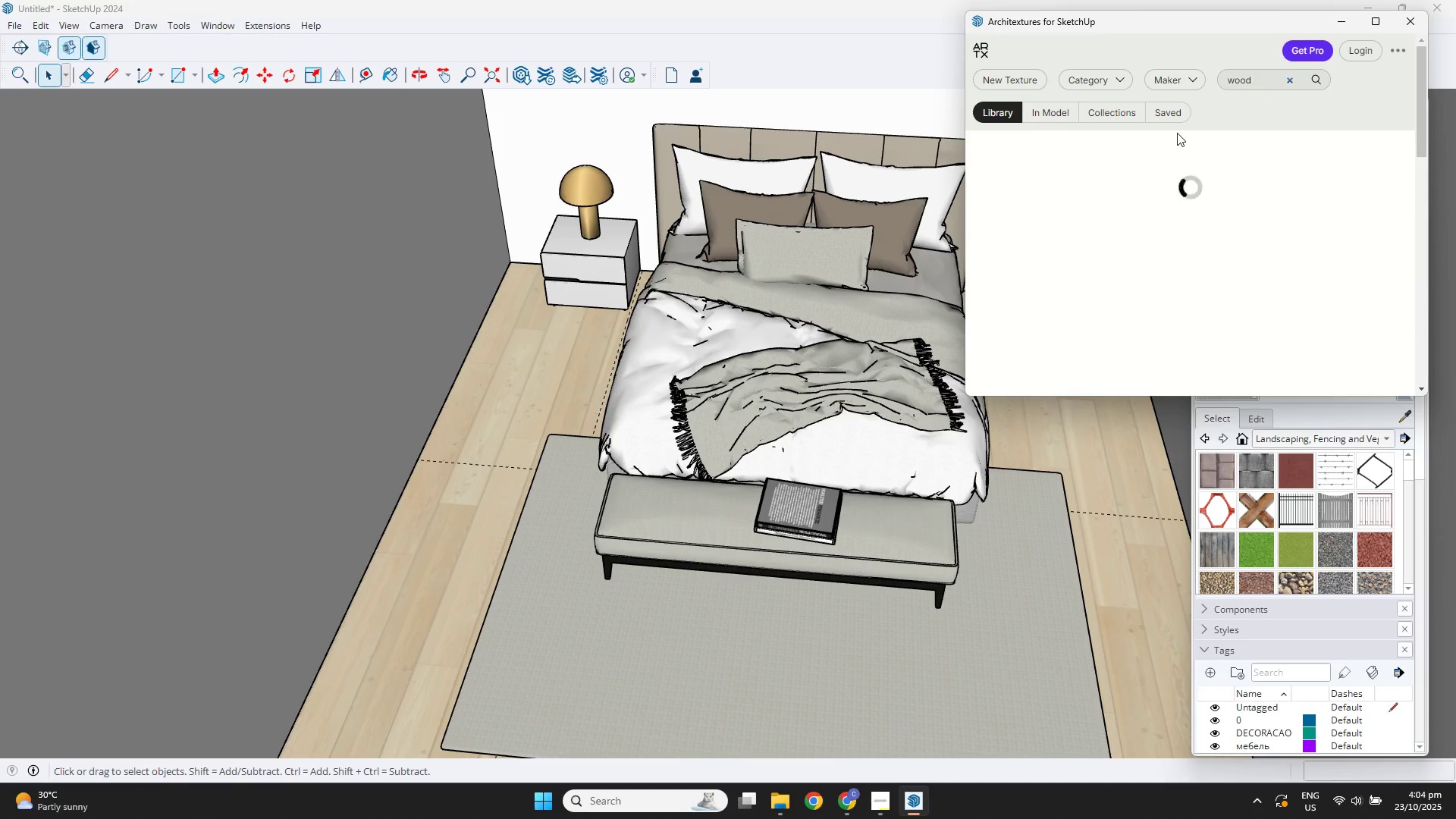 
scroll: coordinate [1211, 259], scroll_direction: down, amount: 6.0
 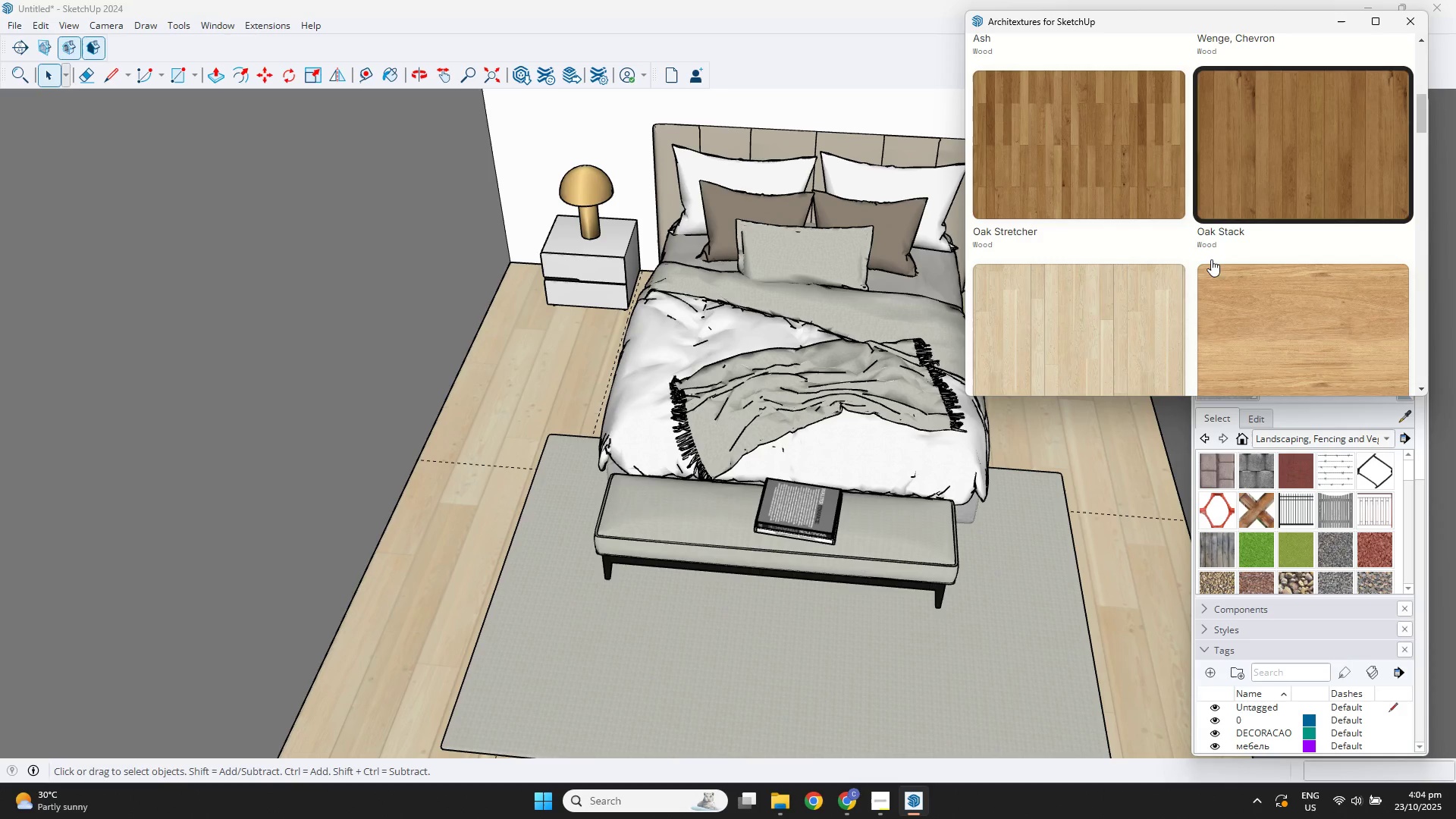 
scroll: coordinate [1211, 259], scroll_direction: up, amount: 1.0
 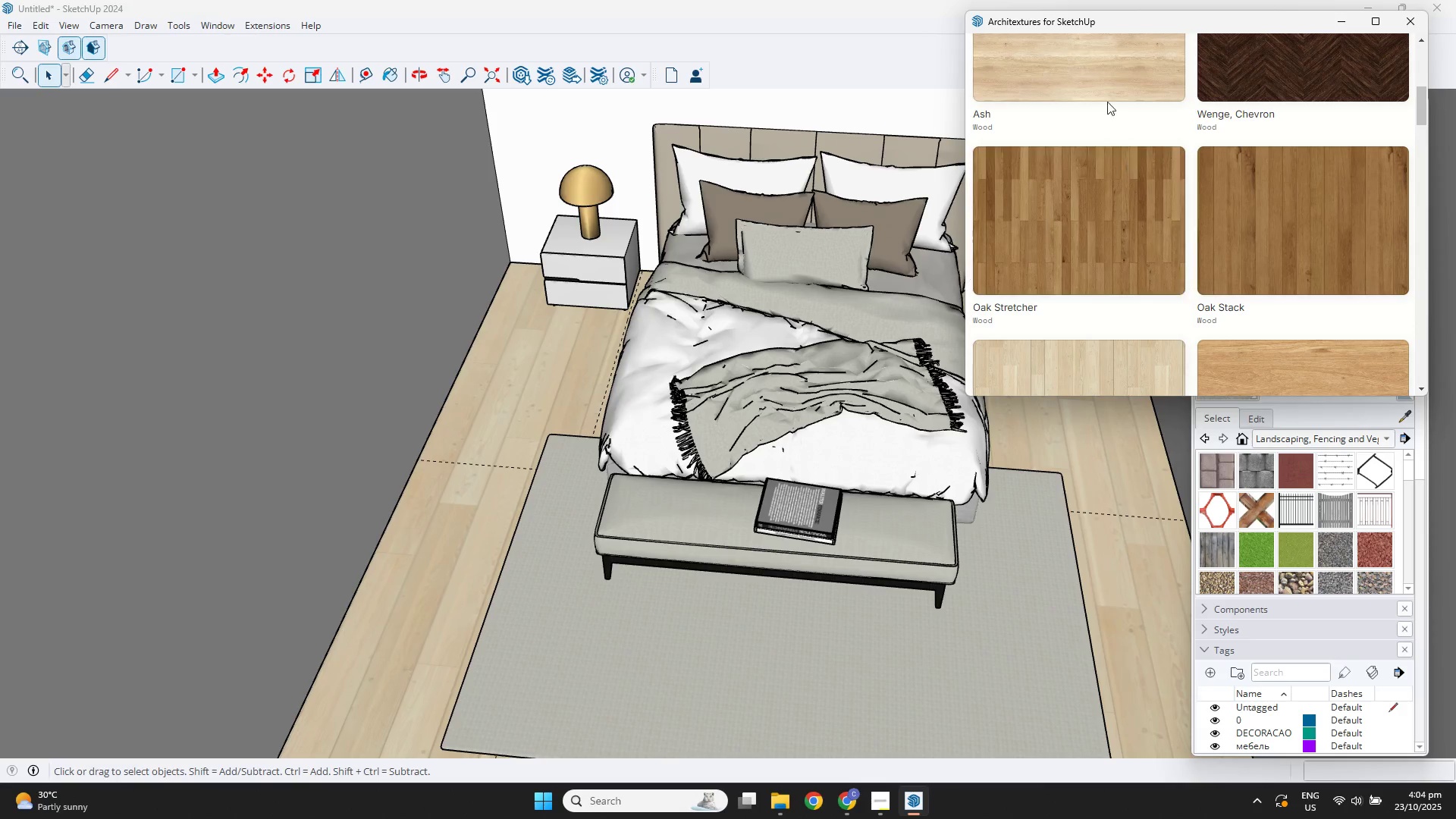 
left_click([1104, 93])
 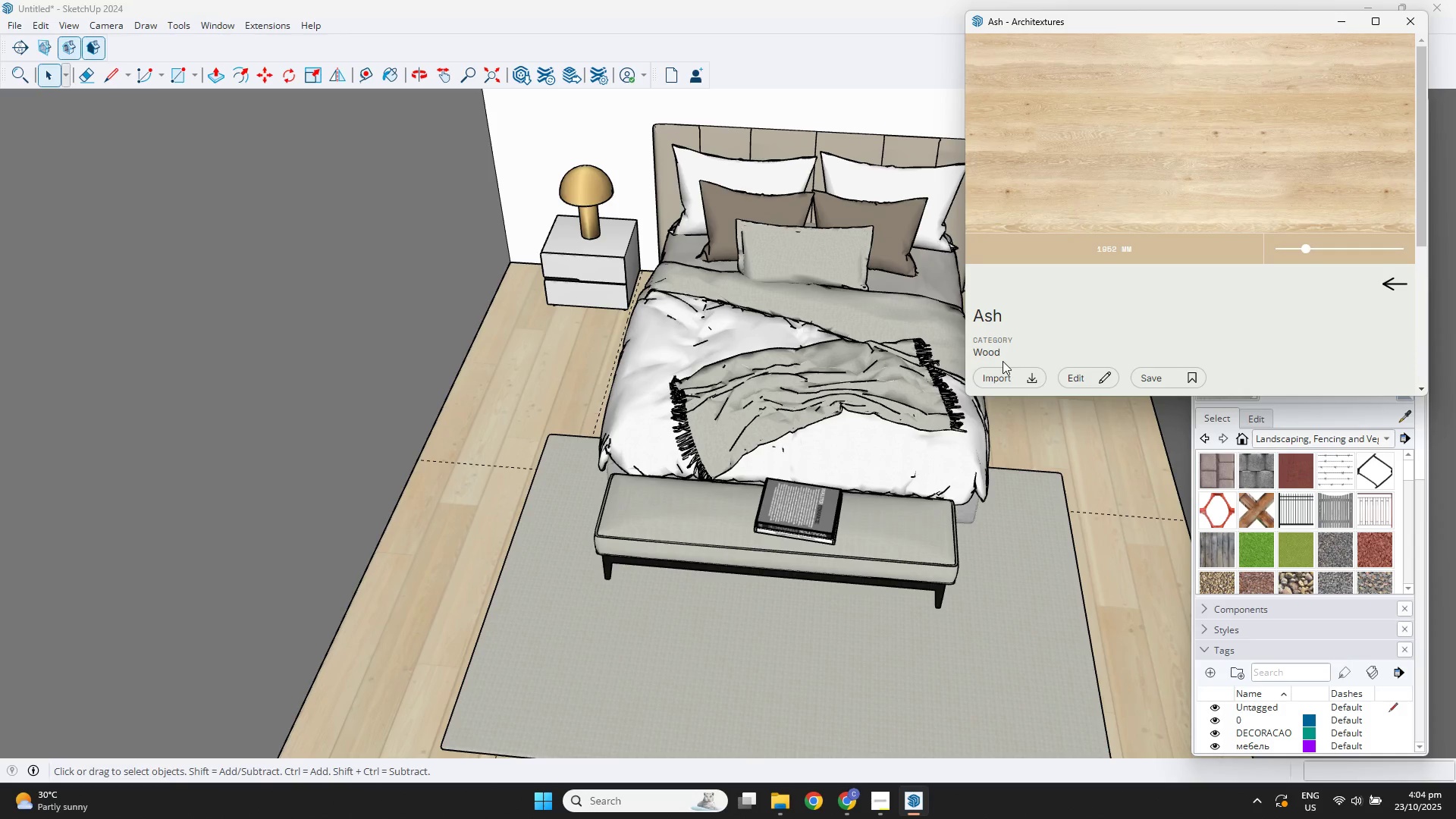 
left_click([999, 372])
 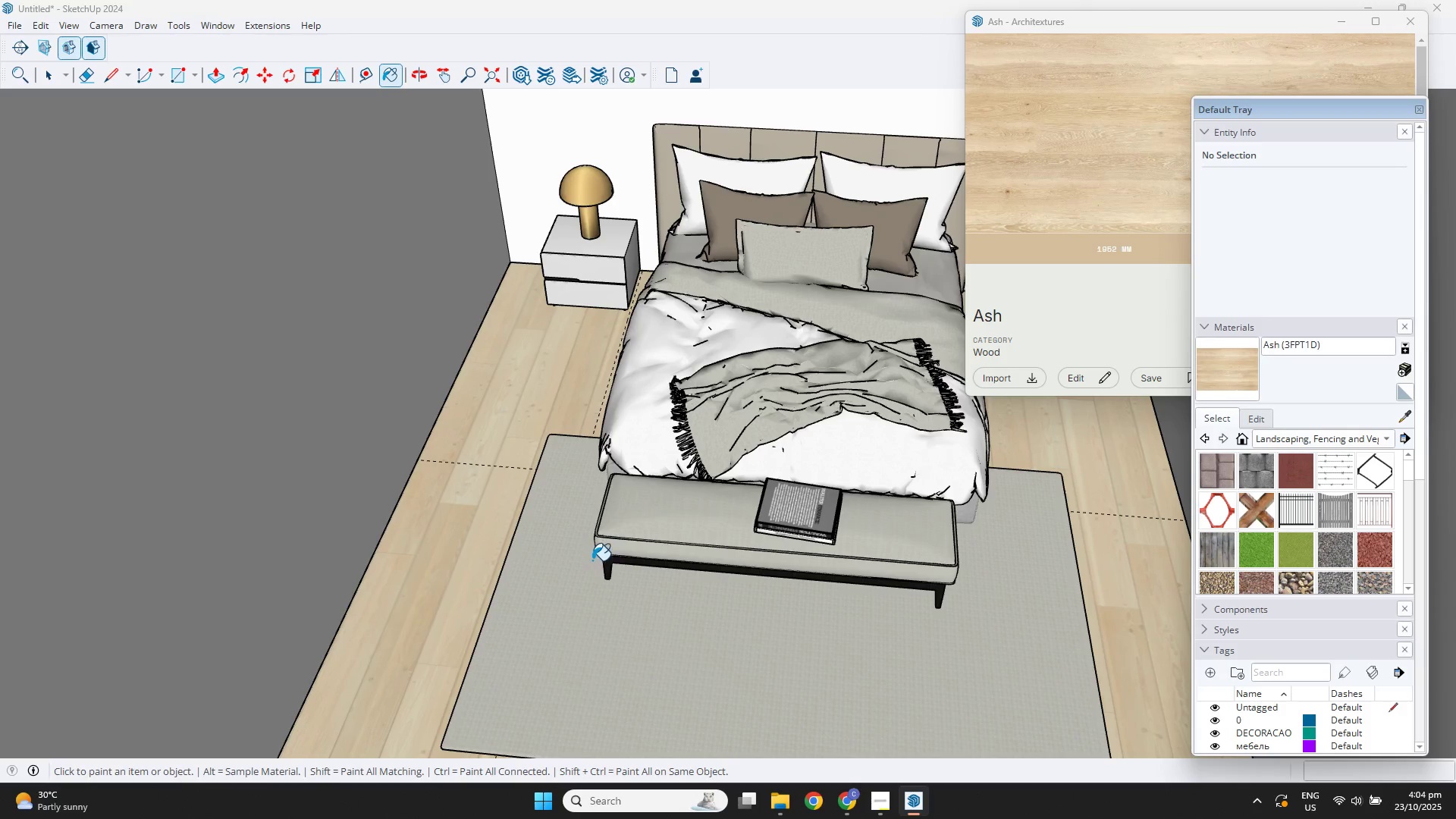 
scroll: coordinate [608, 576], scroll_direction: up, amount: 9.0
 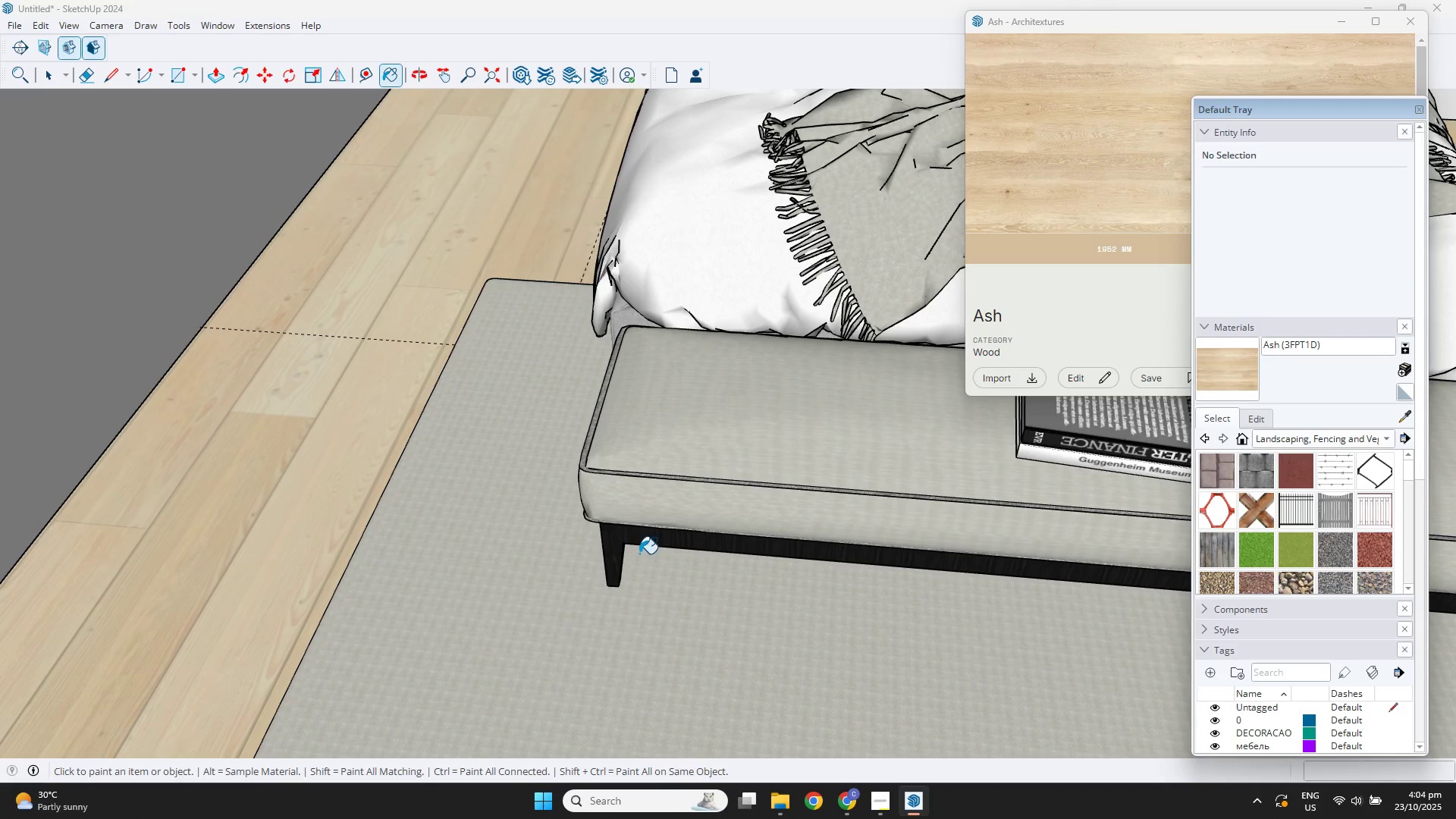 
key(Space)
 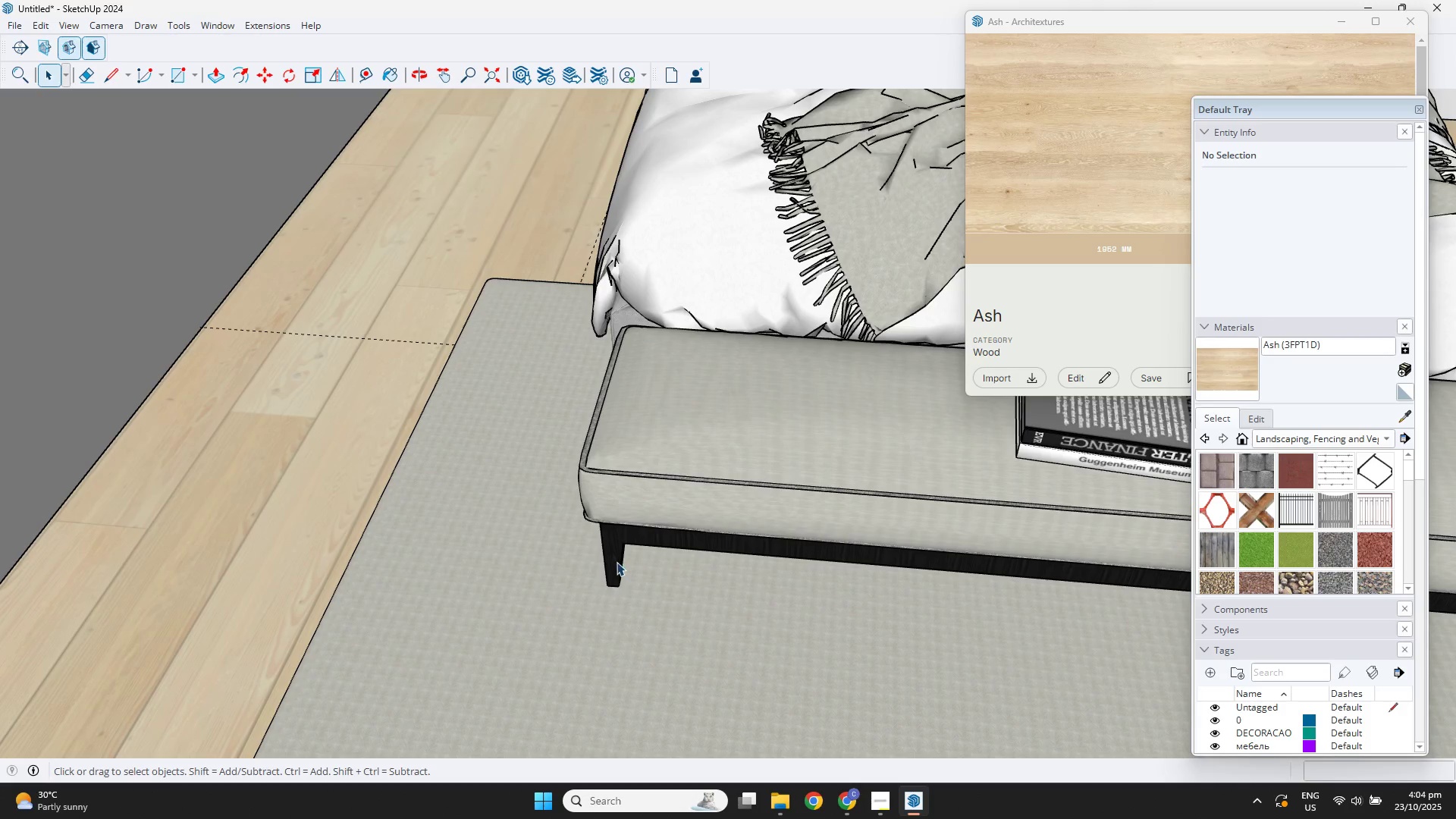 
double_click([617, 562])
 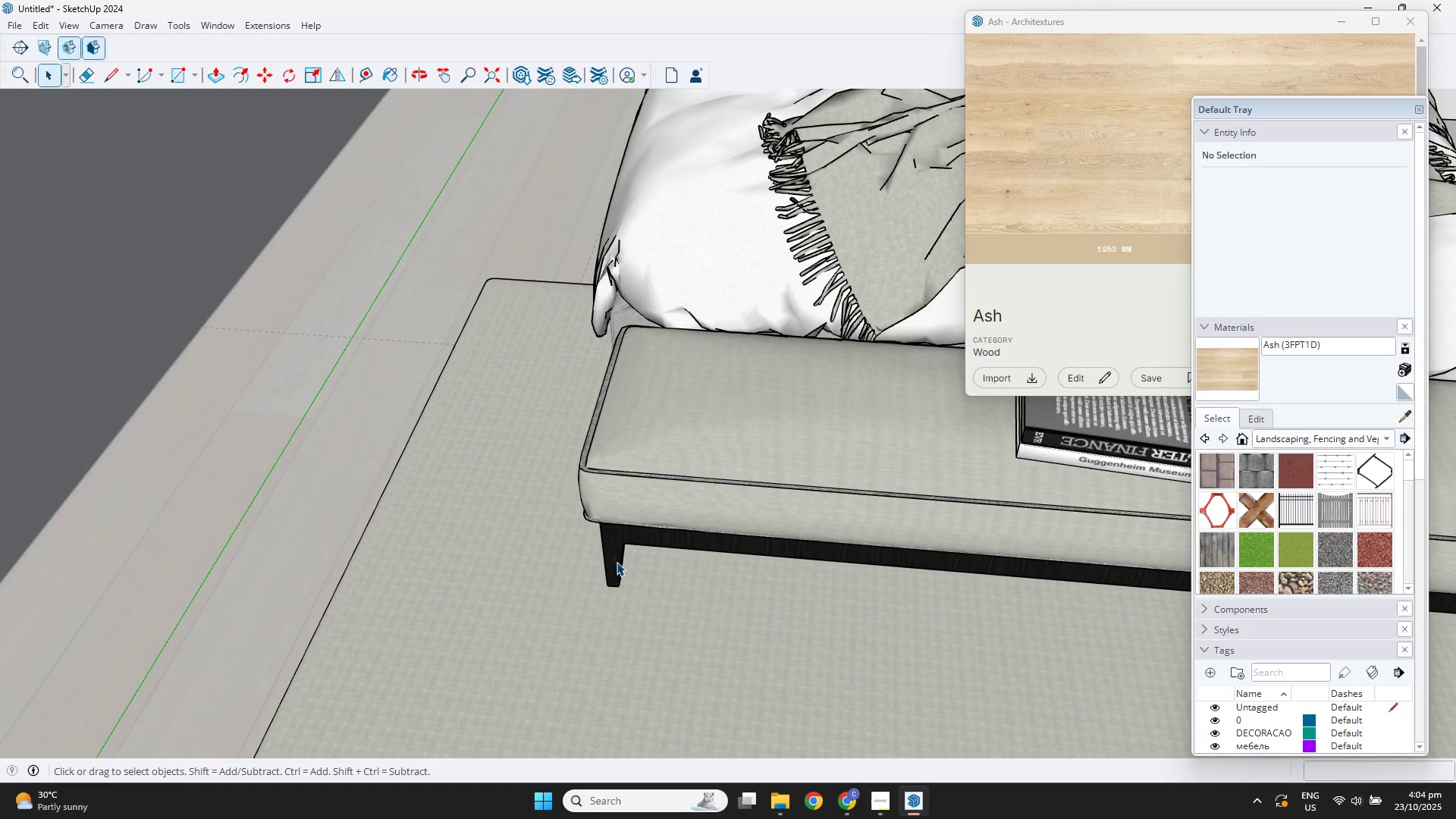 
triple_click([617, 562])
 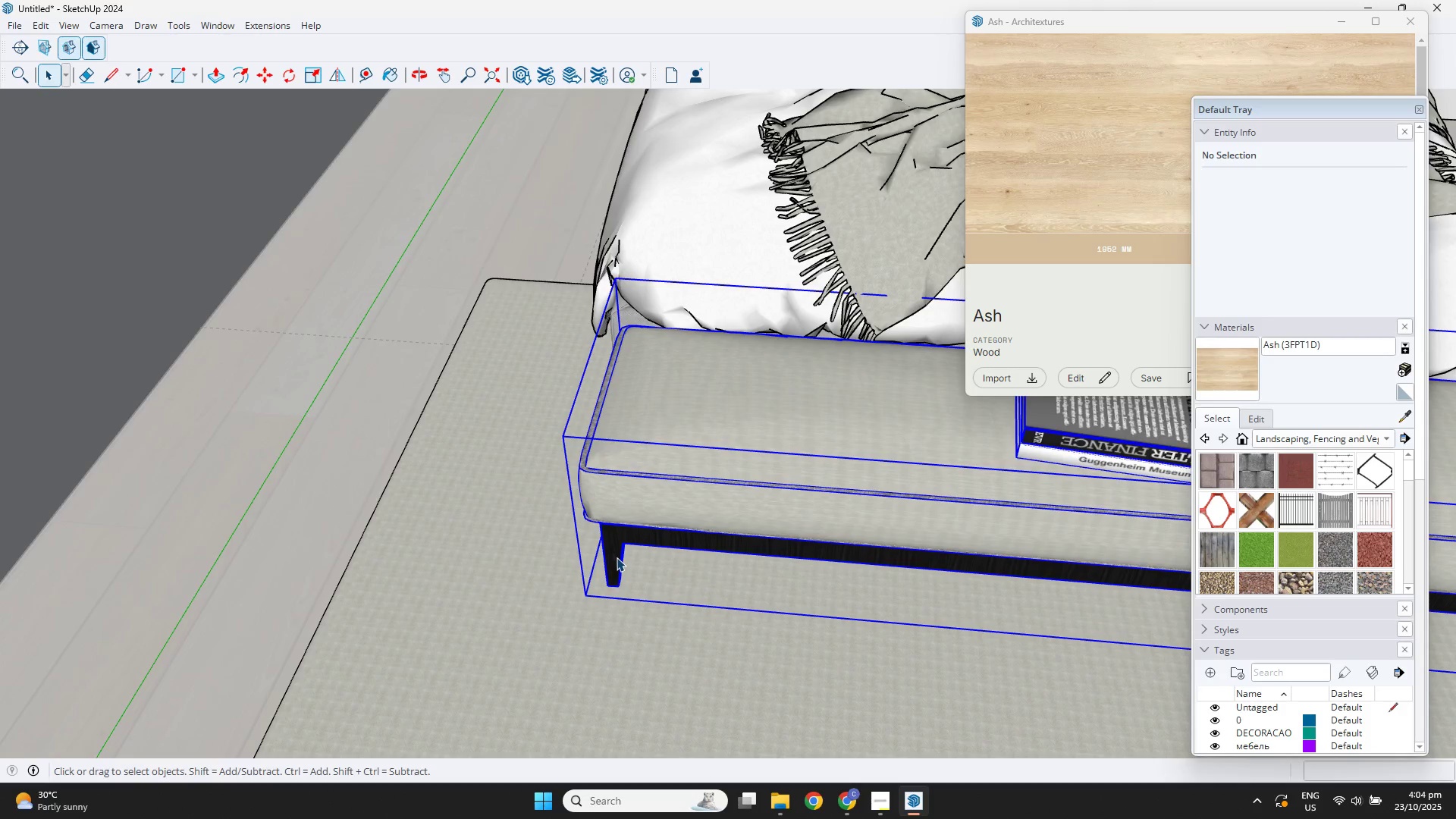 
triple_click([617, 557])
 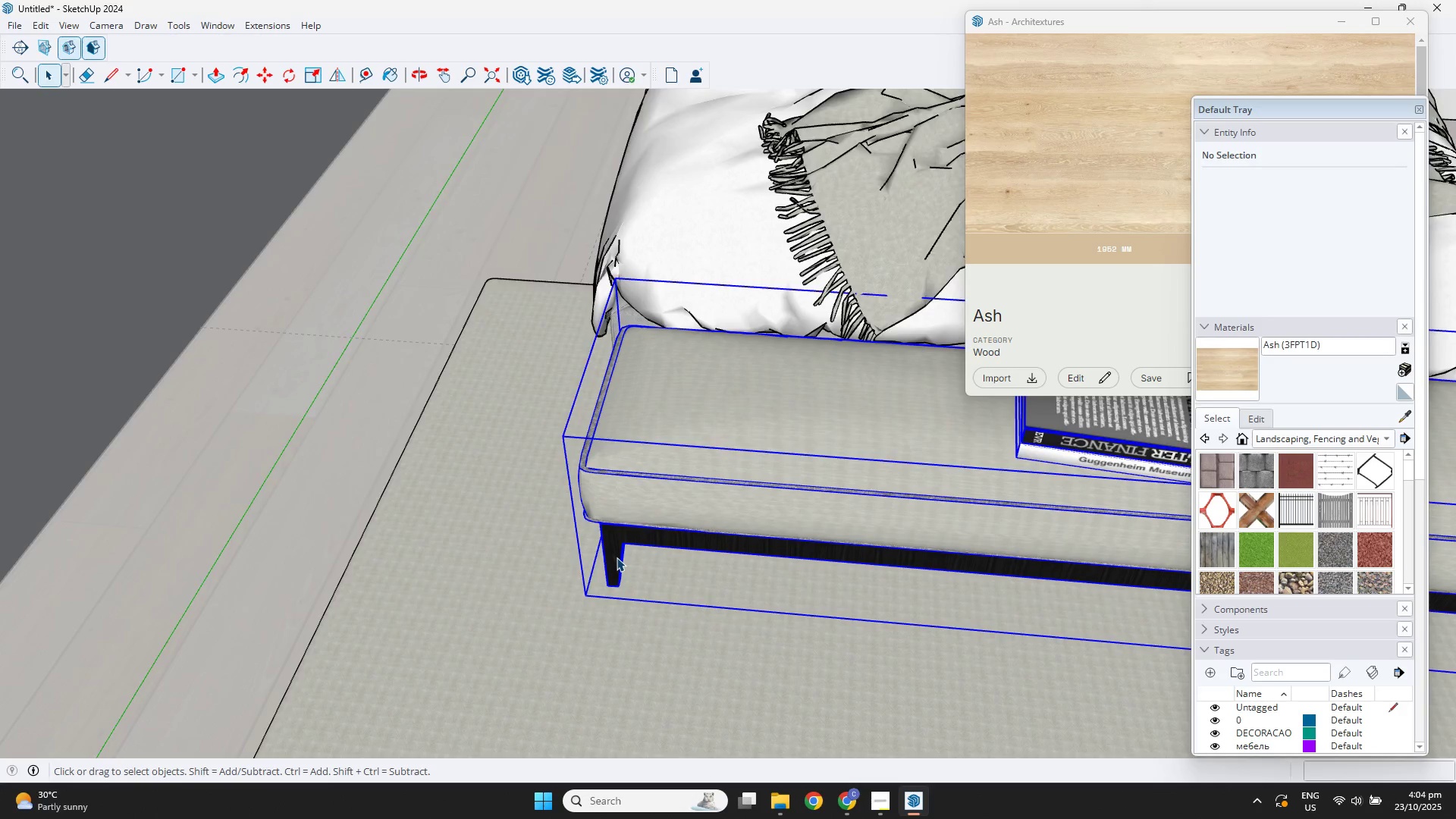 
triple_click([617, 557])
 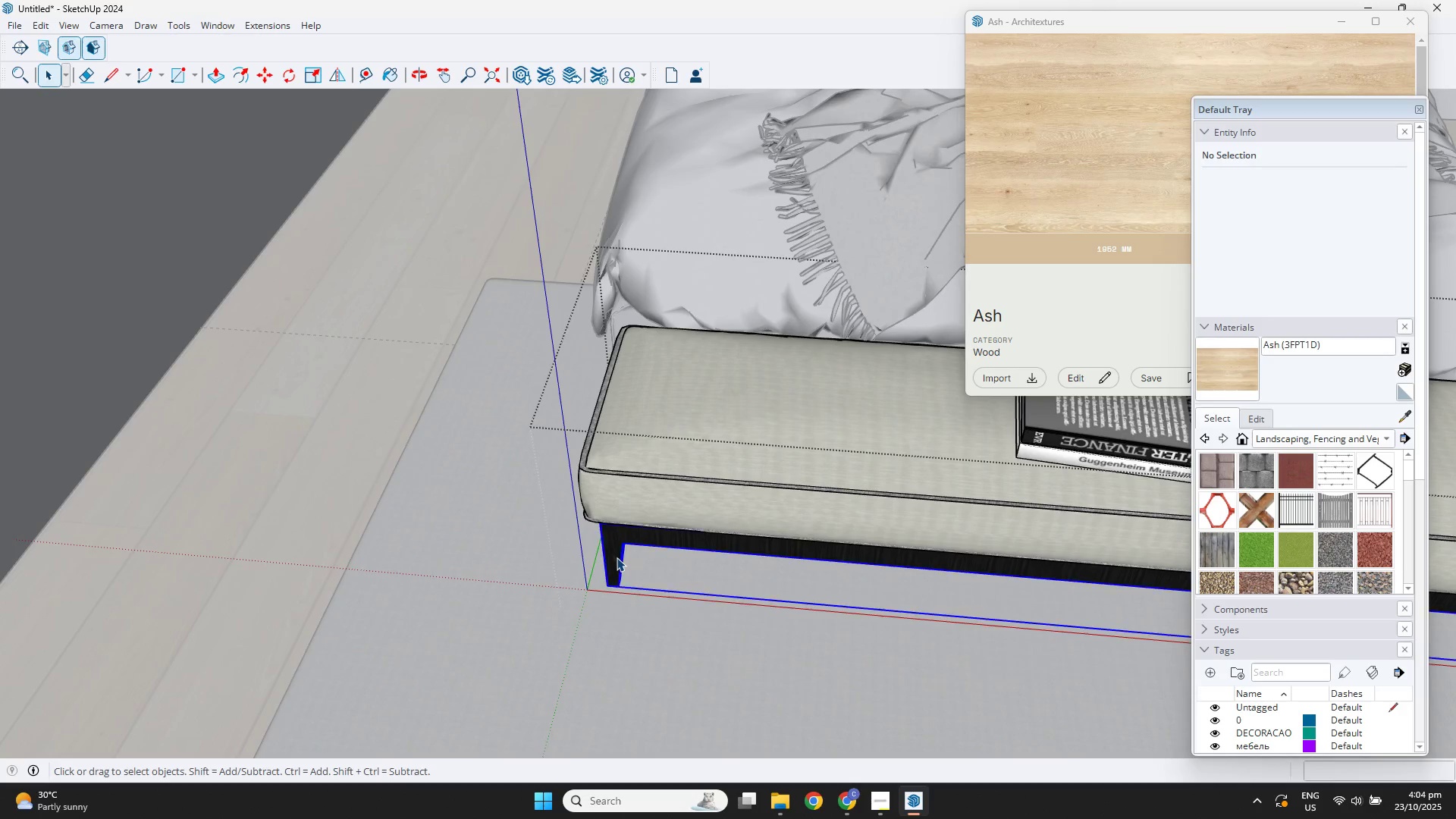 
triple_click([617, 557])
 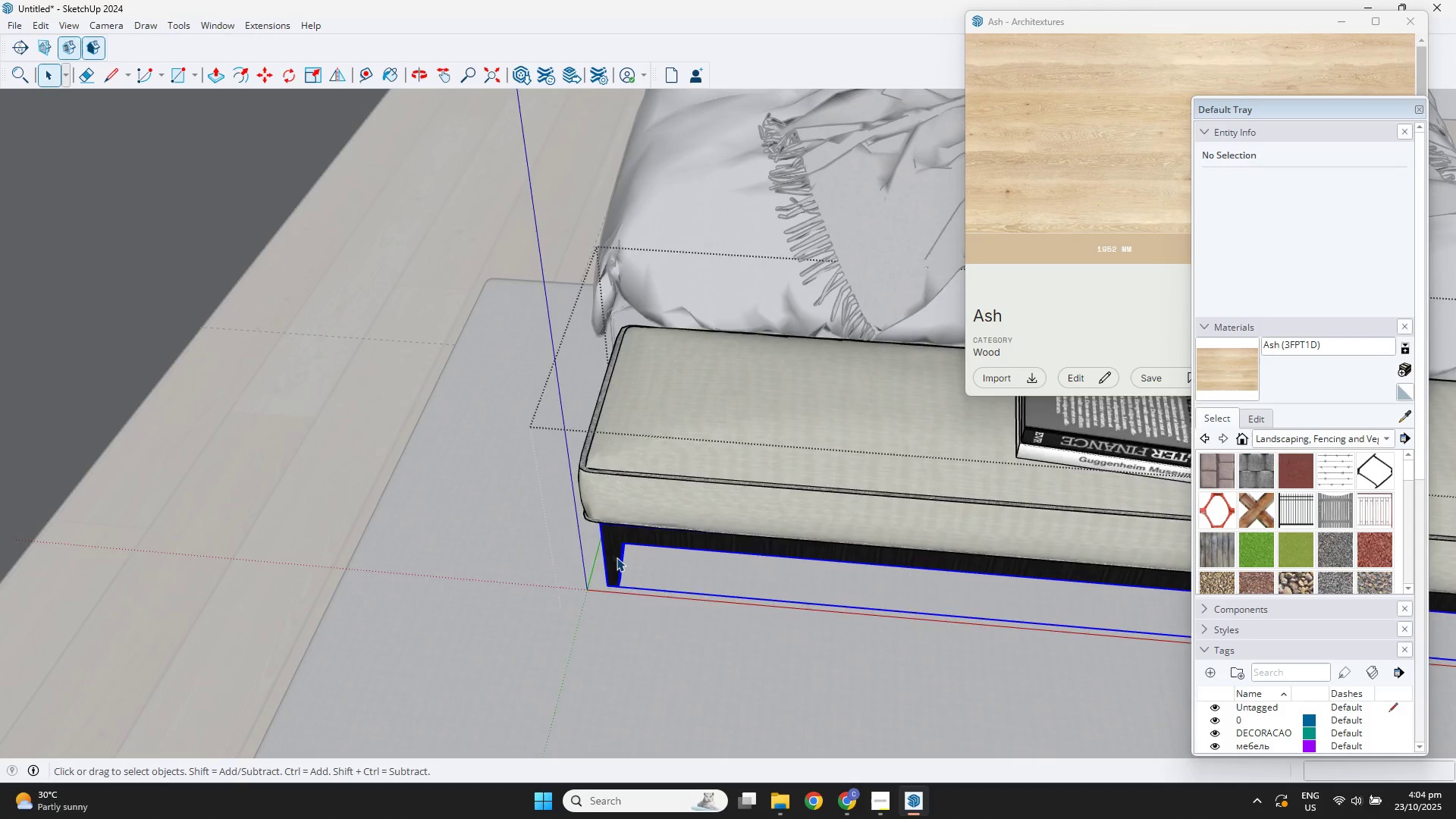 
triple_click([617, 557])
 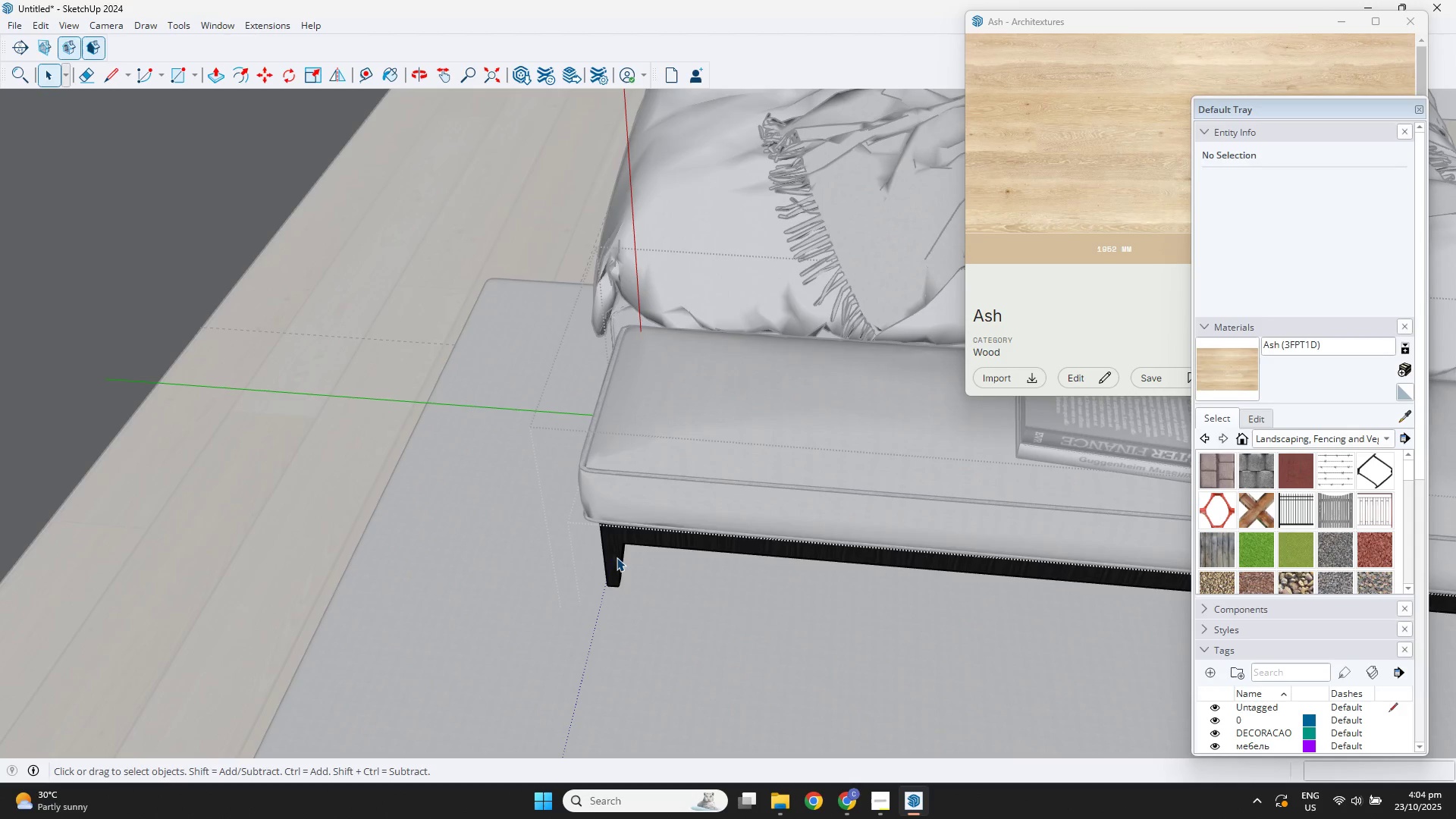 
triple_click([617, 557])
 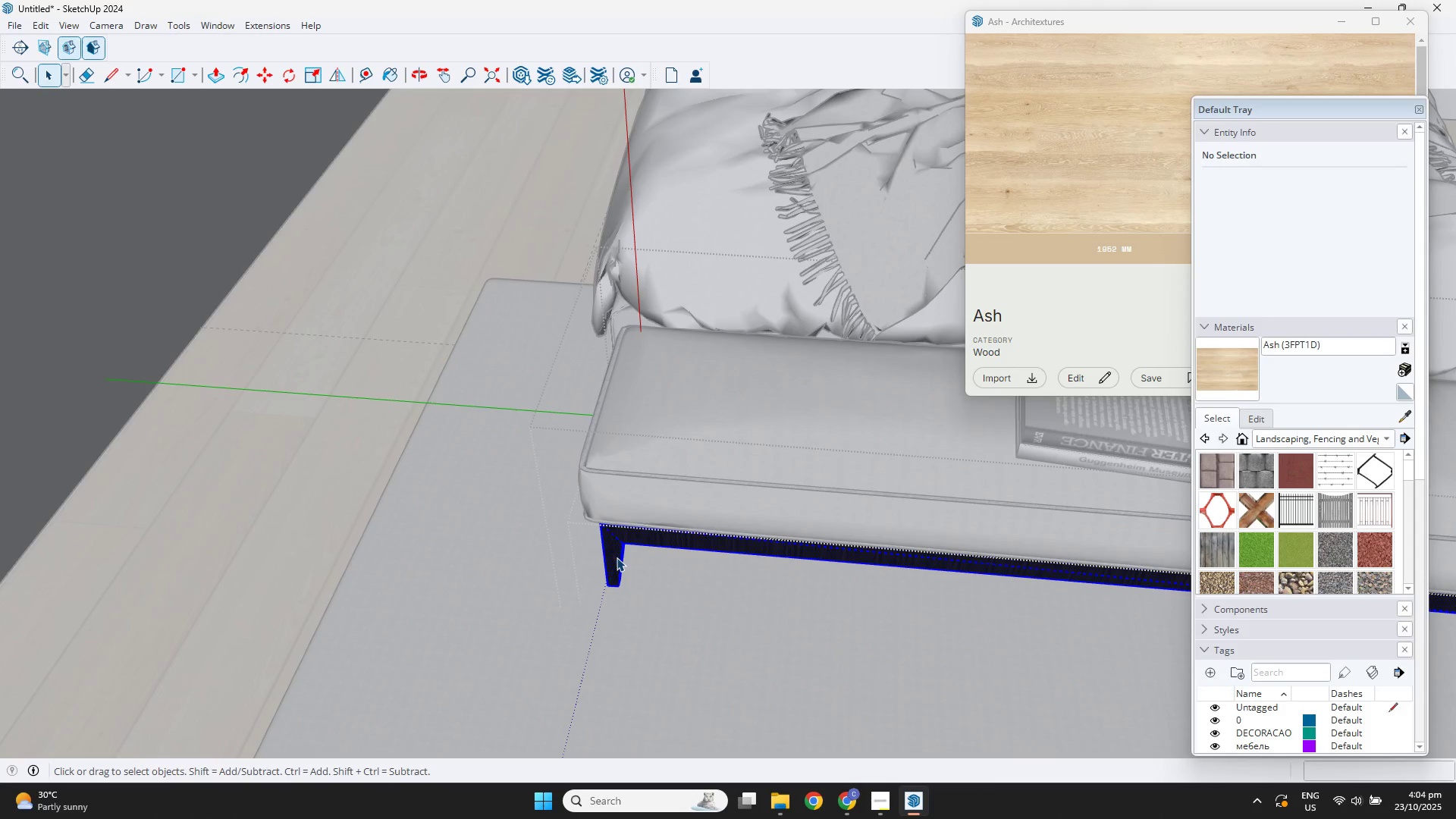 
triple_click([617, 557])
 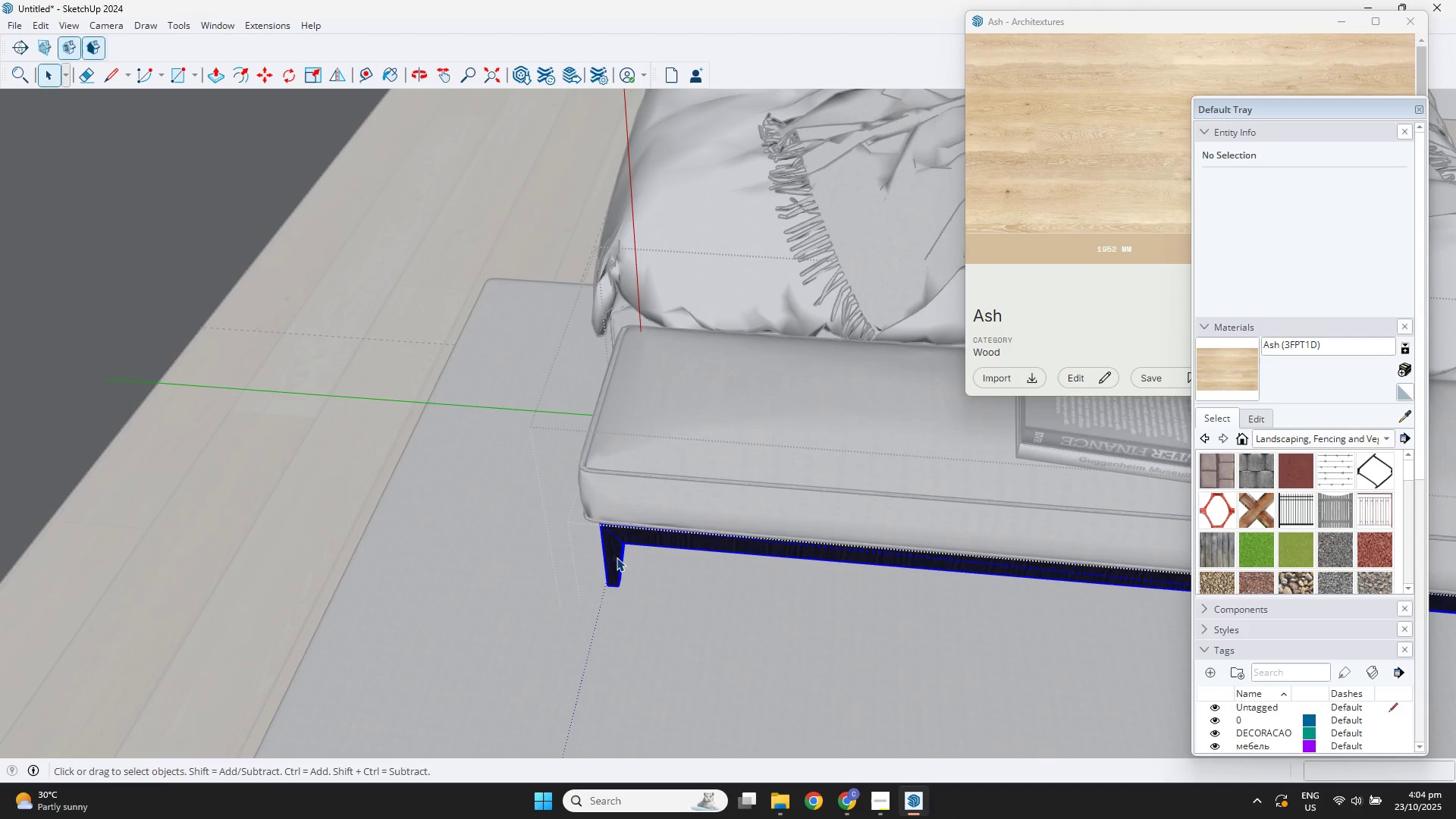 
triple_click([617, 557])
 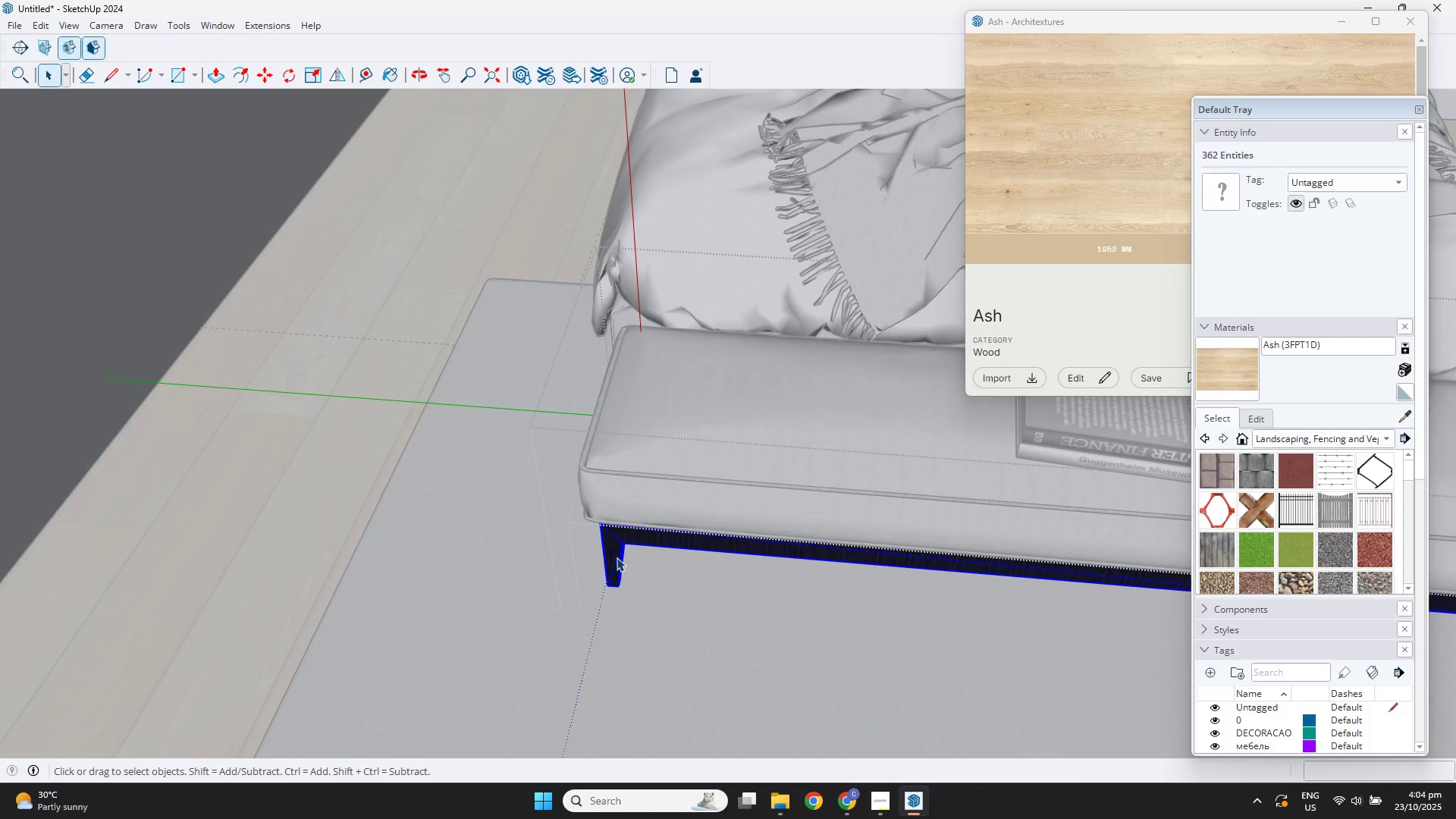 
key(B)
 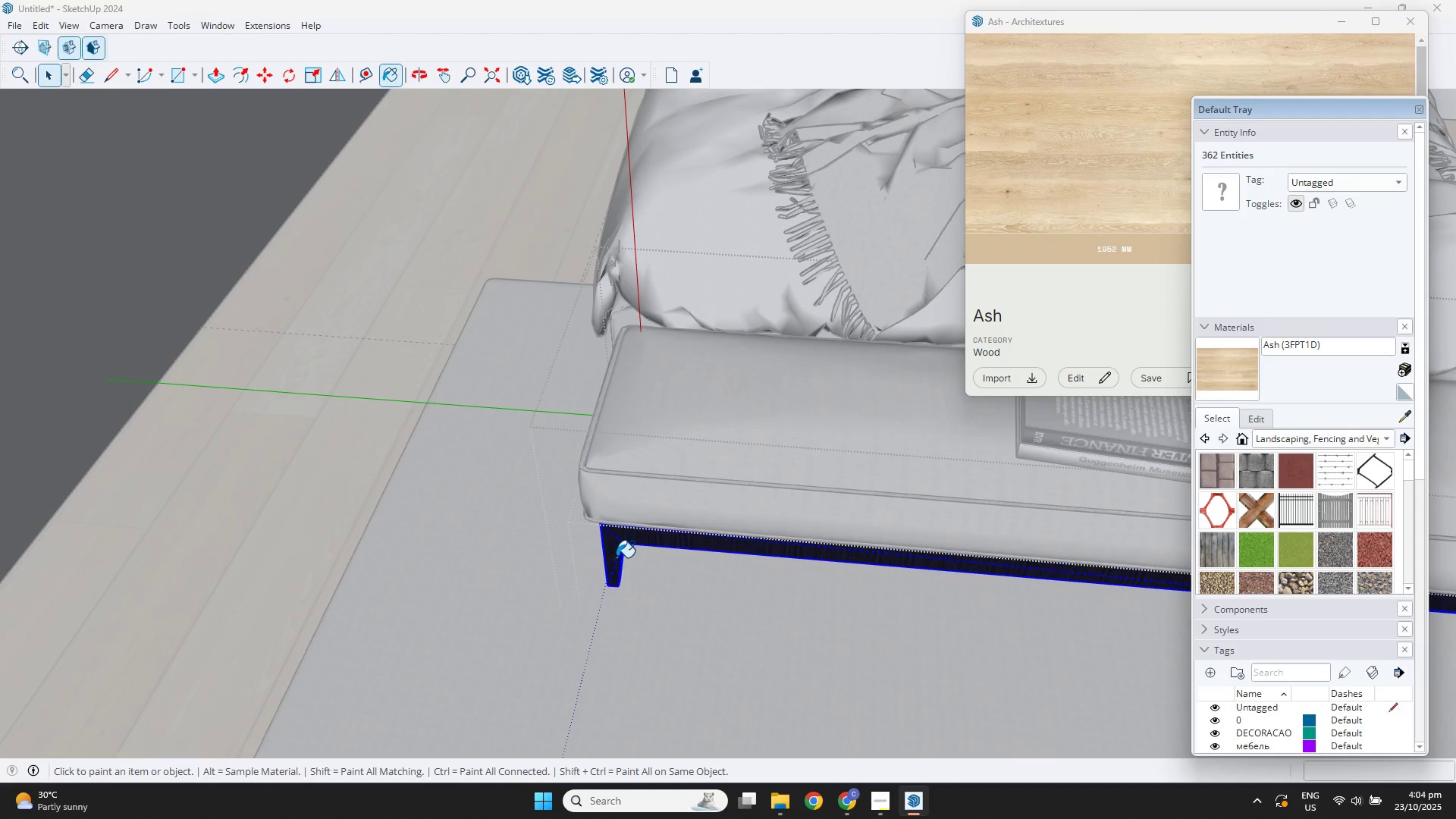 
left_click([617, 557])
 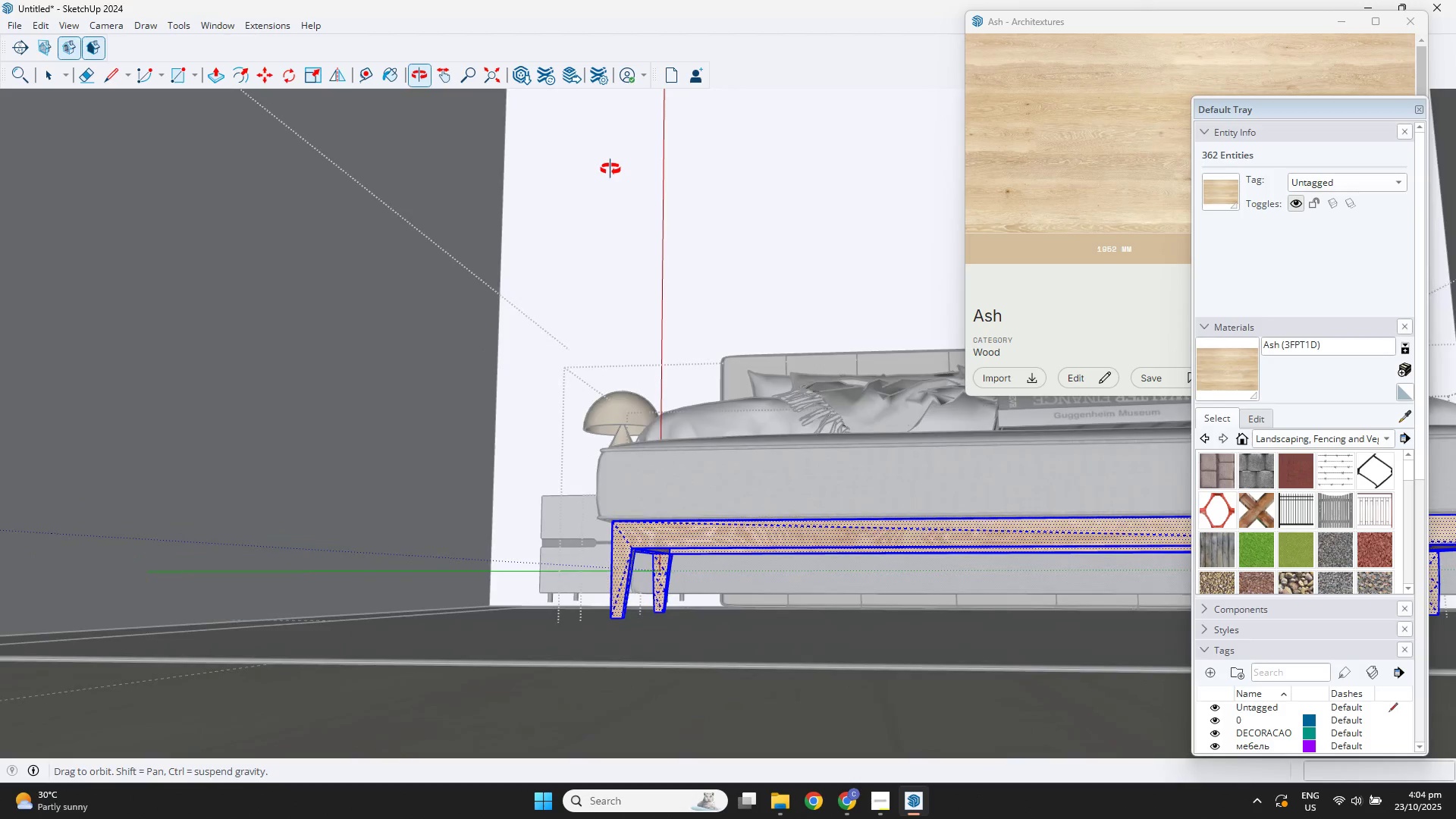 
scroll: coordinate [632, 475], scroll_direction: down, amount: 2.0
 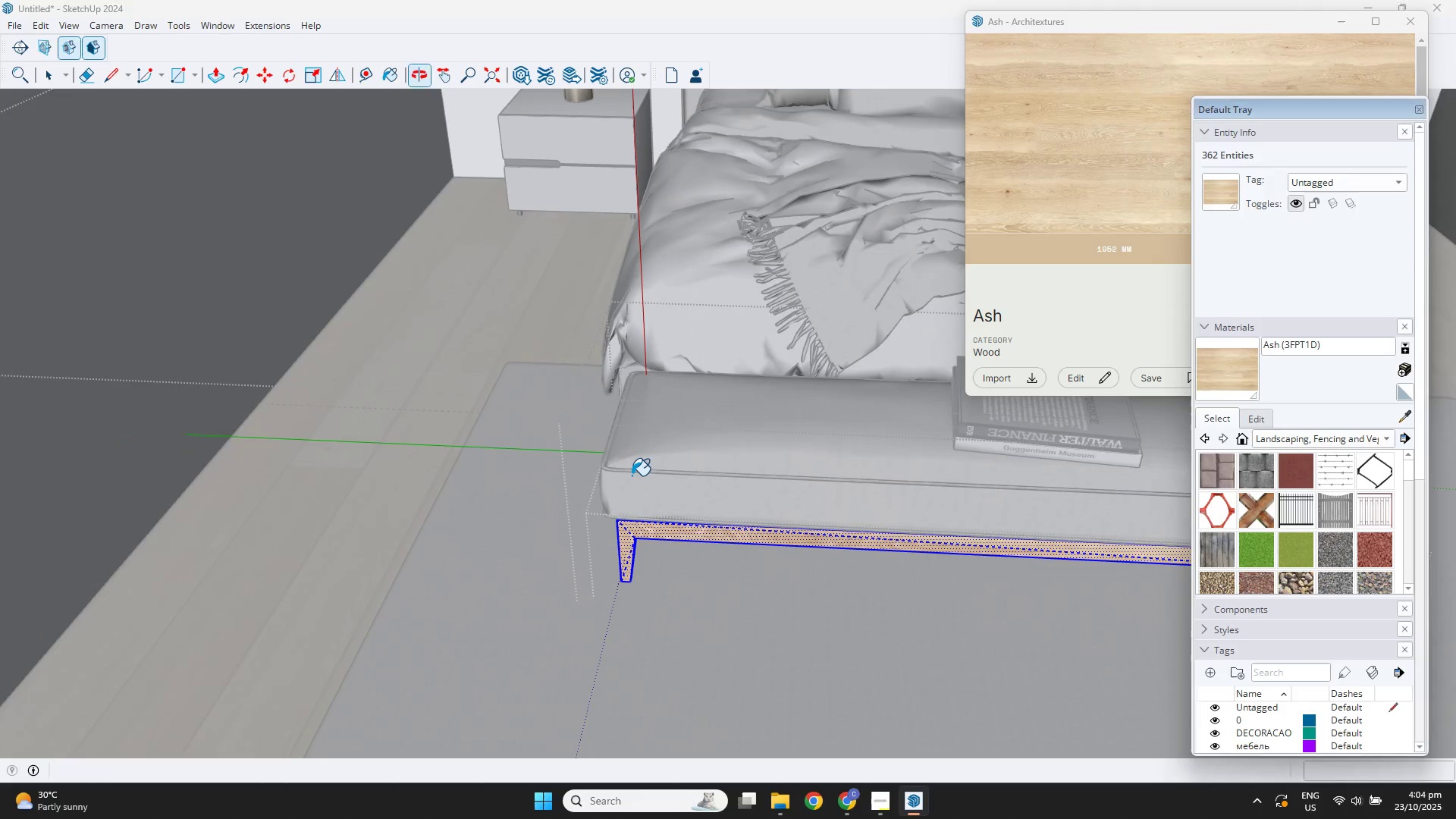 
key(Escape)
 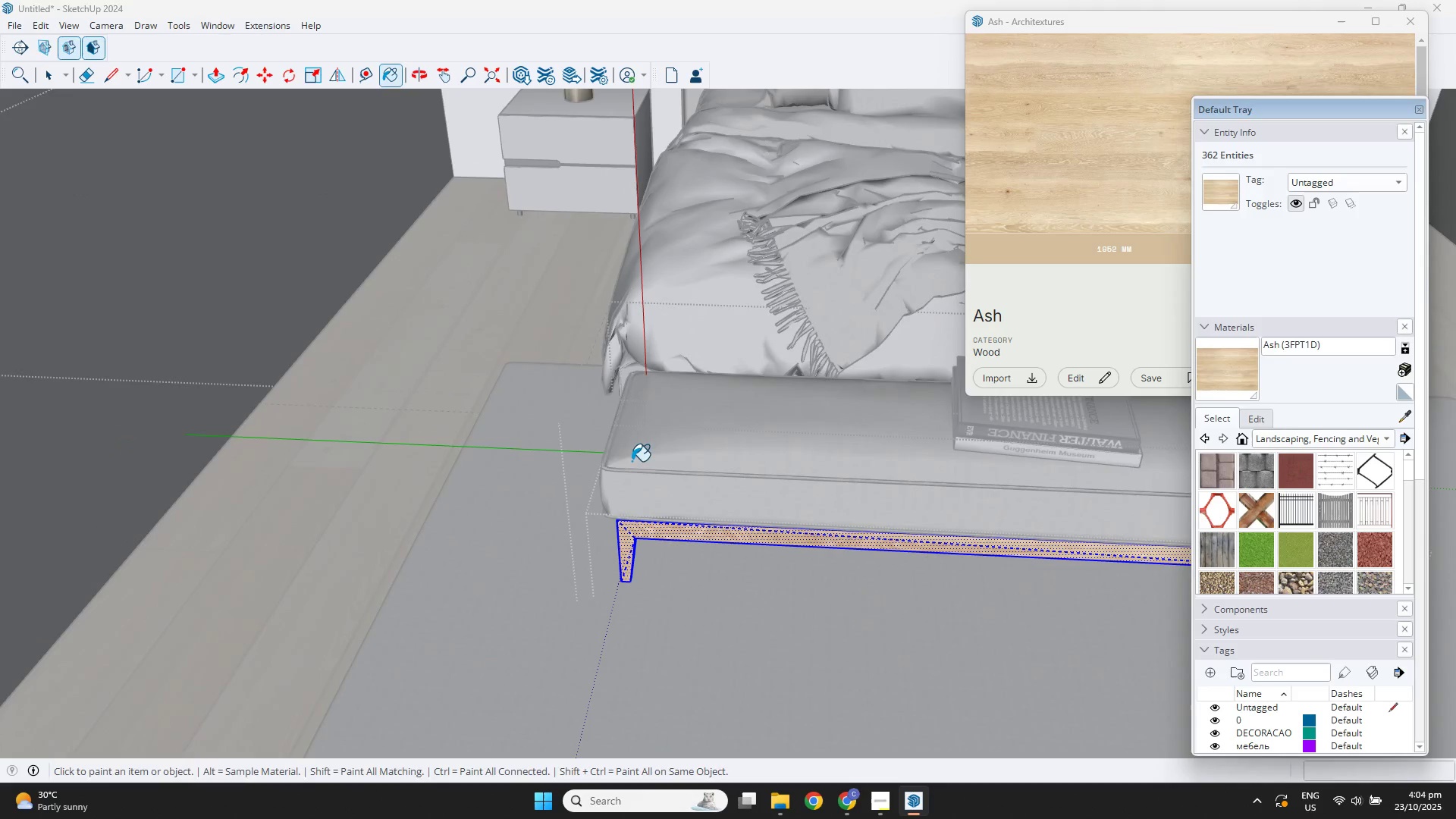 
key(Escape)
 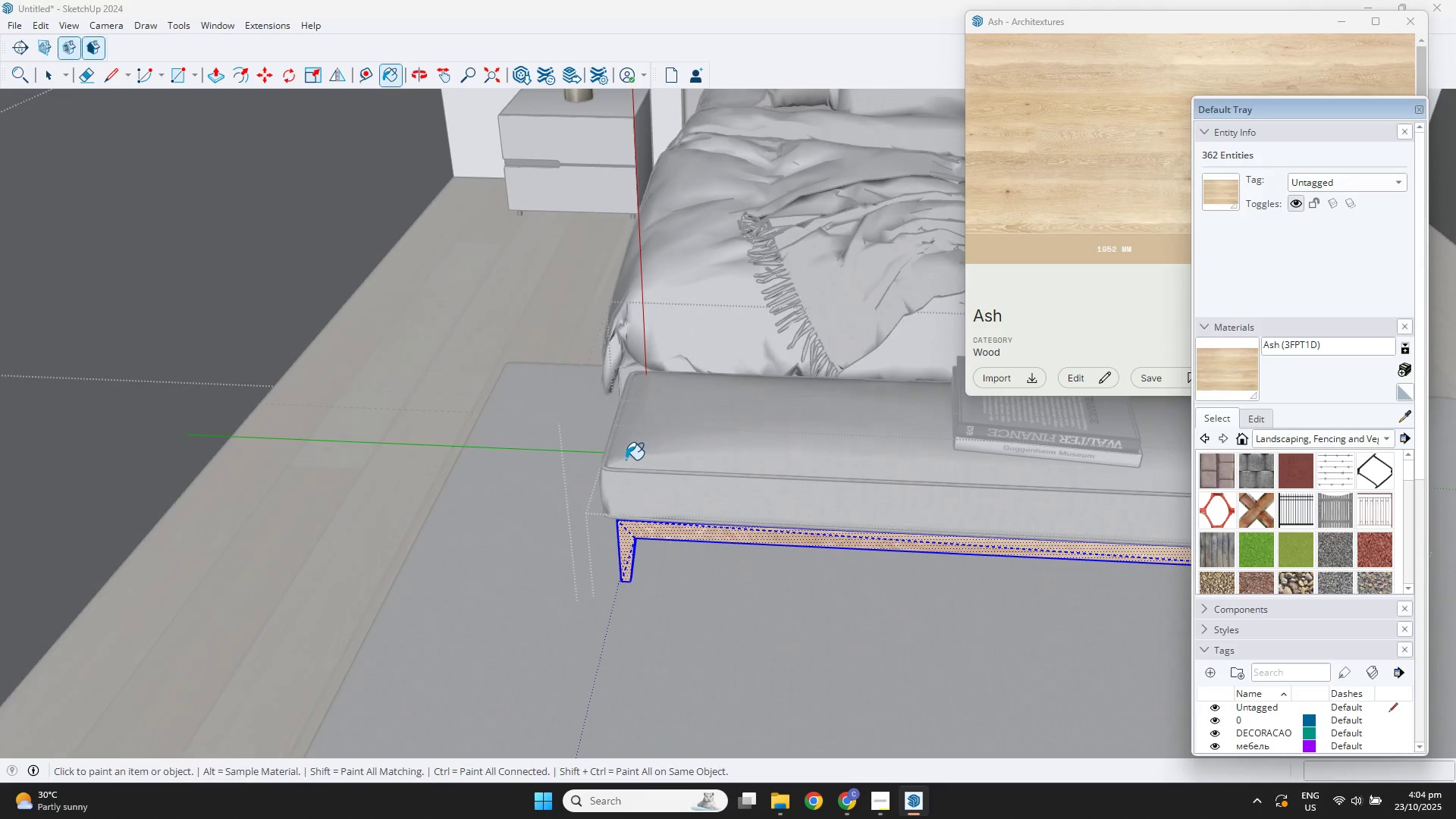 
scroll: coordinate [624, 456], scroll_direction: down, amount: 4.0
 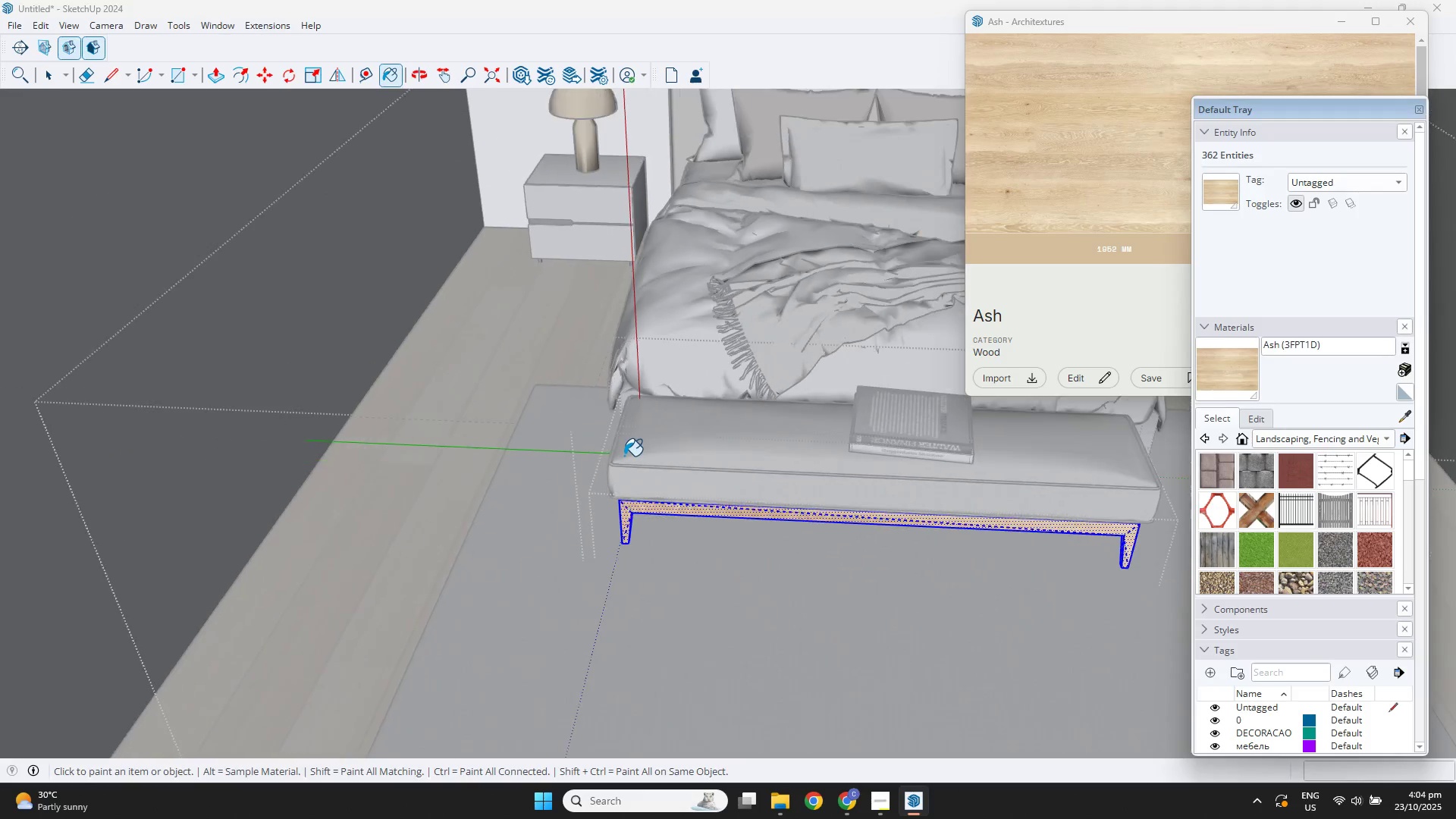 
key(Space)
 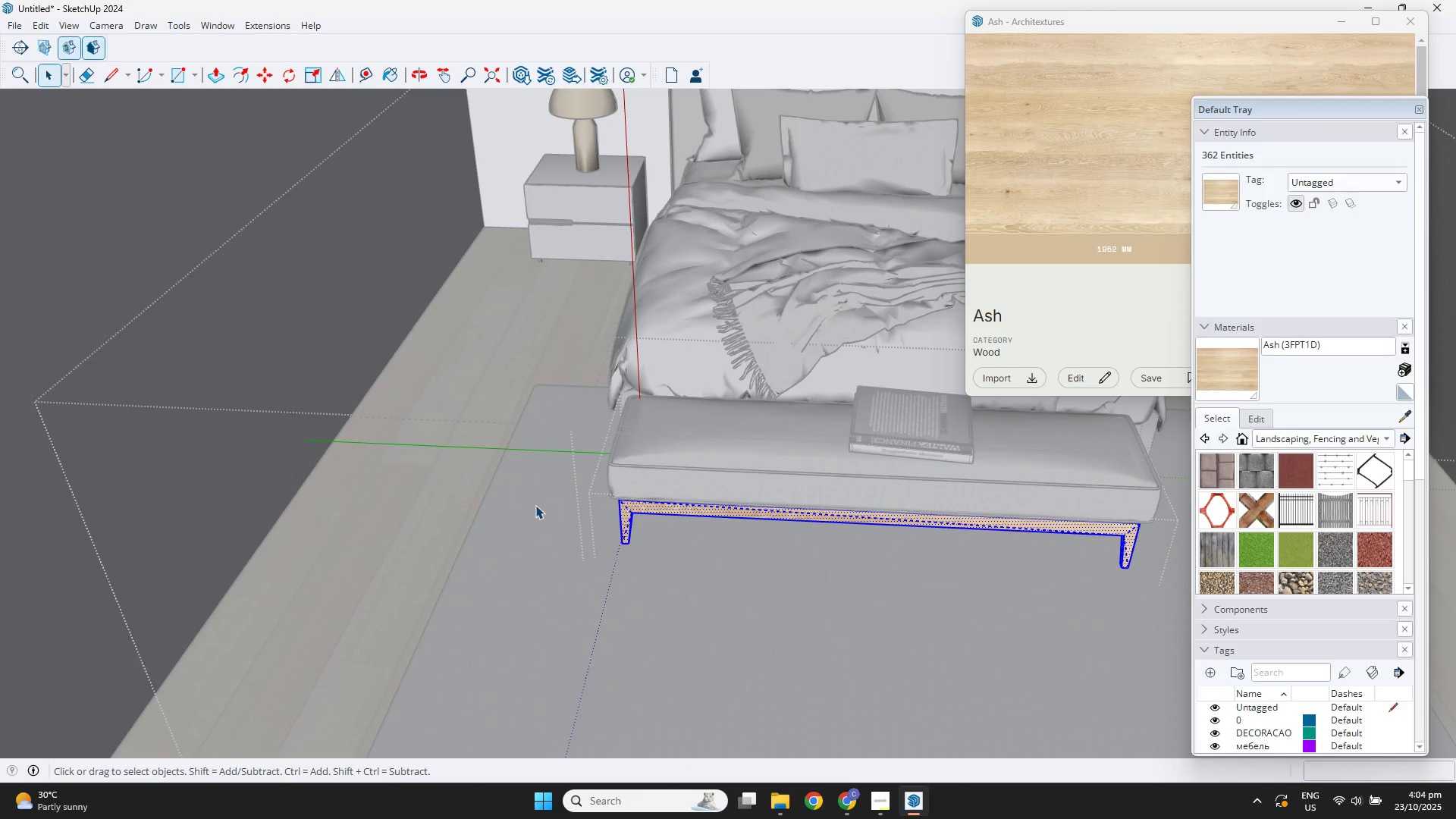 
key(Escape)
 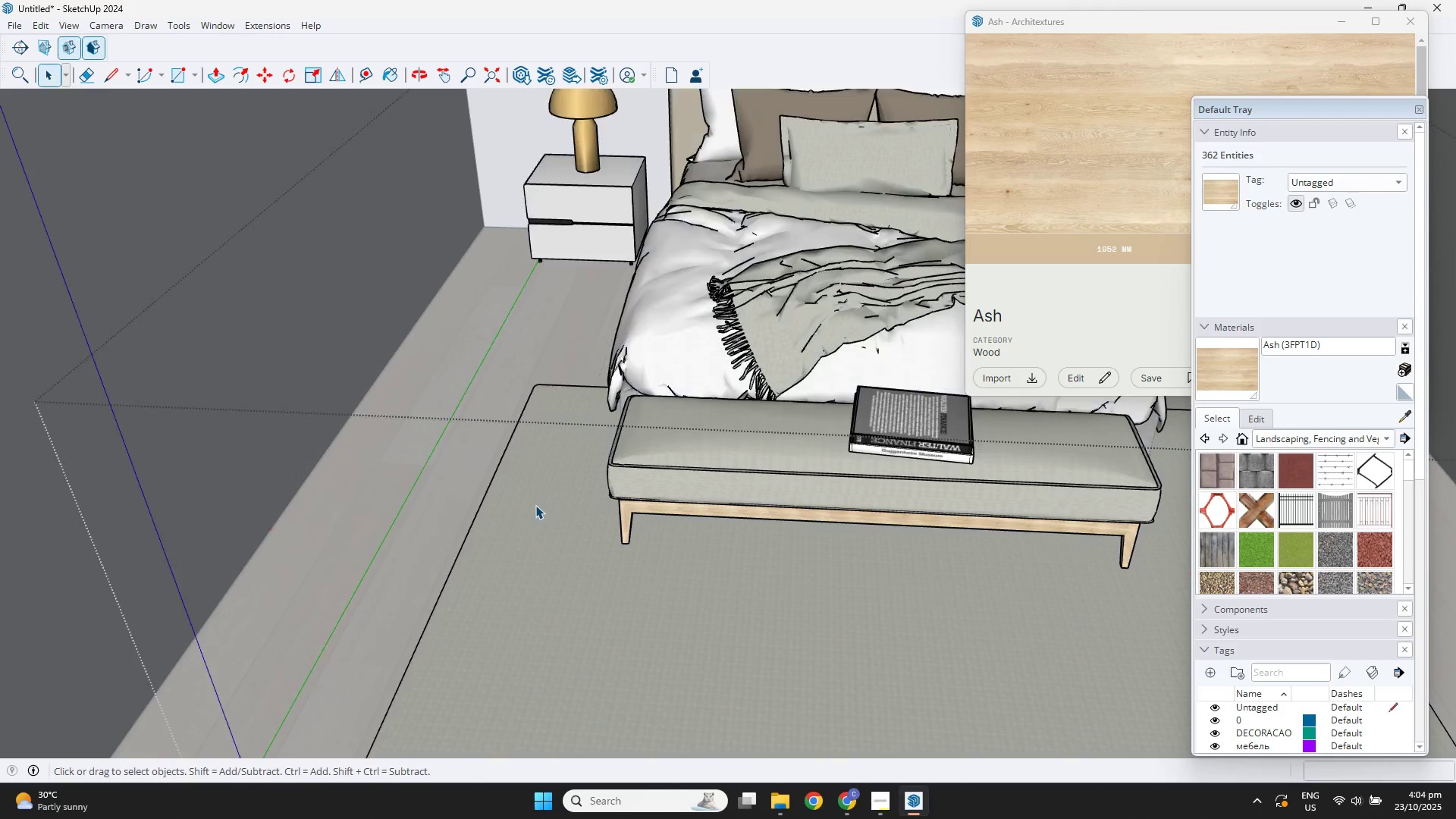 
key(Escape)
 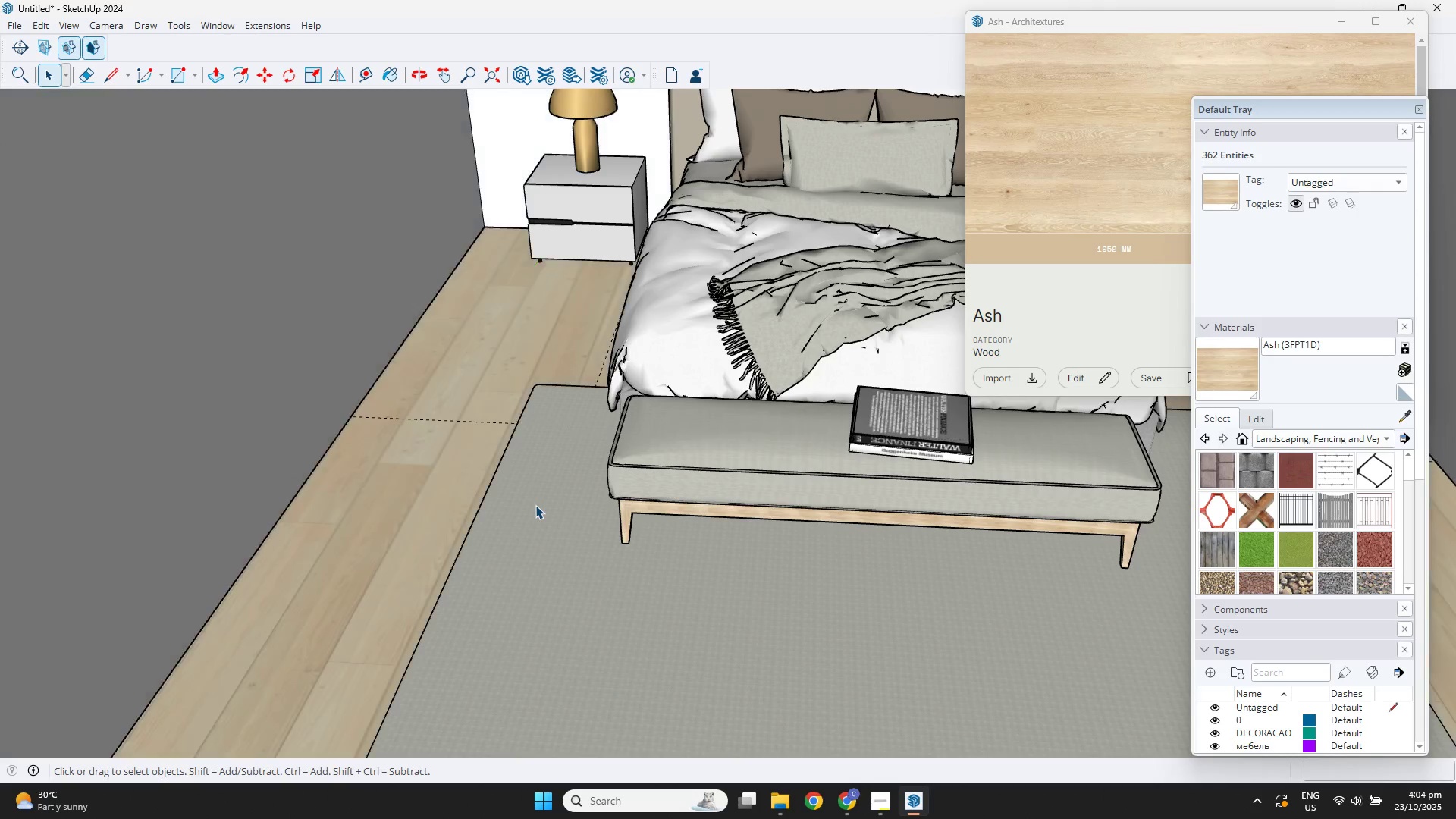 
key(Escape)
 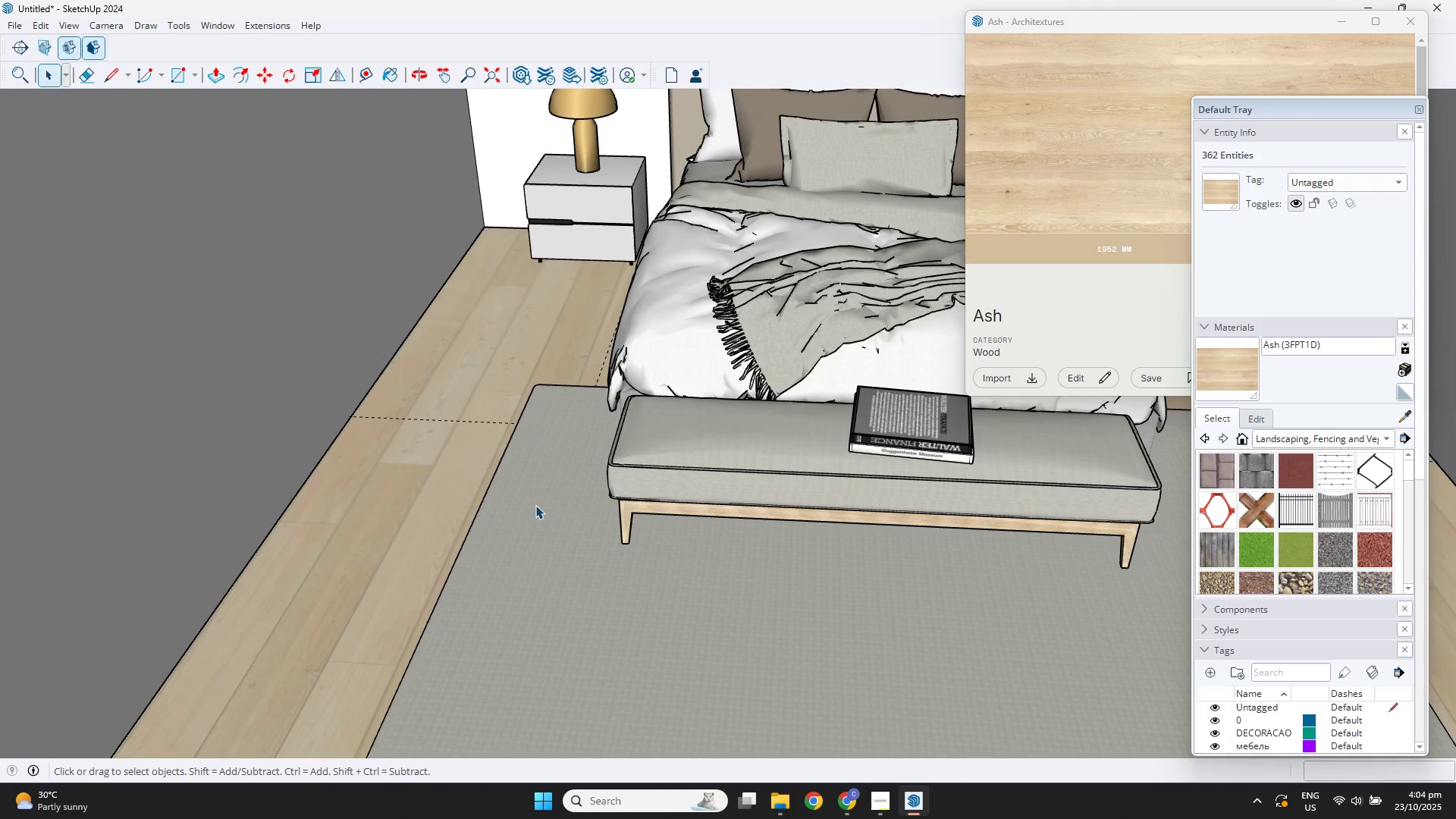 
scroll: coordinate [729, 258], scroll_direction: down, amount: 44.0
 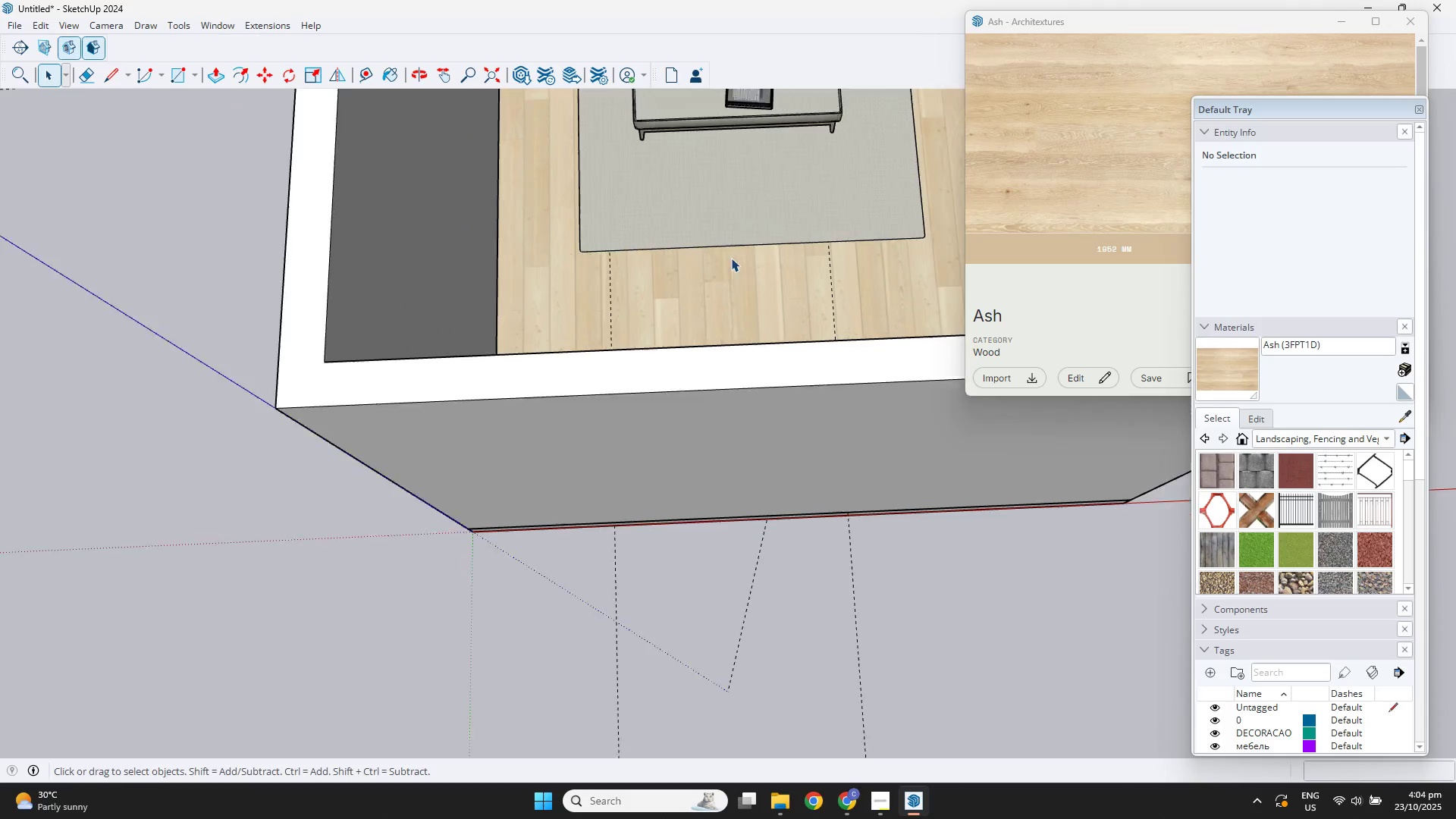 
hold_key(key=ShiftLeft, duration=0.41)
 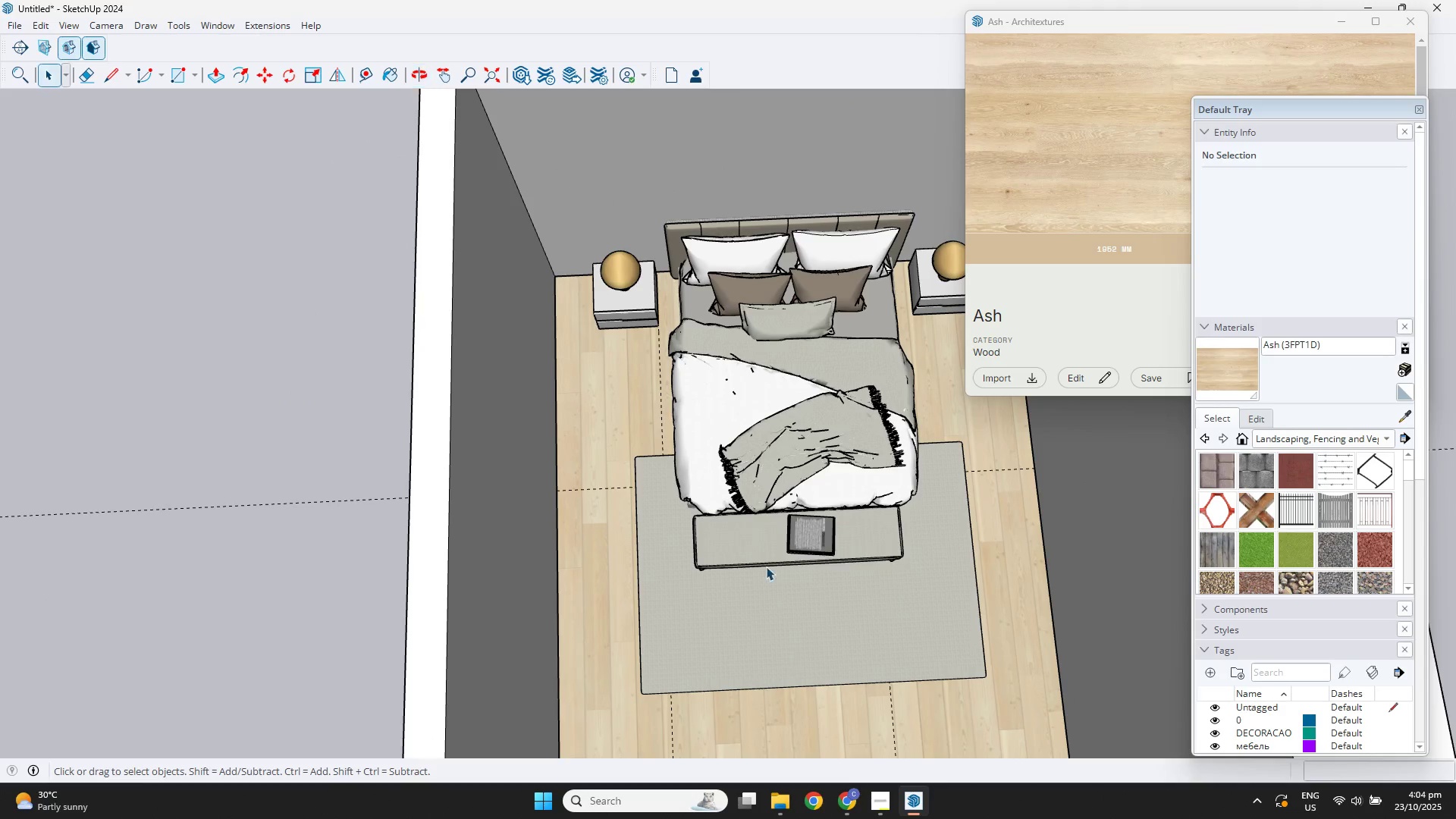 
key(Space)
 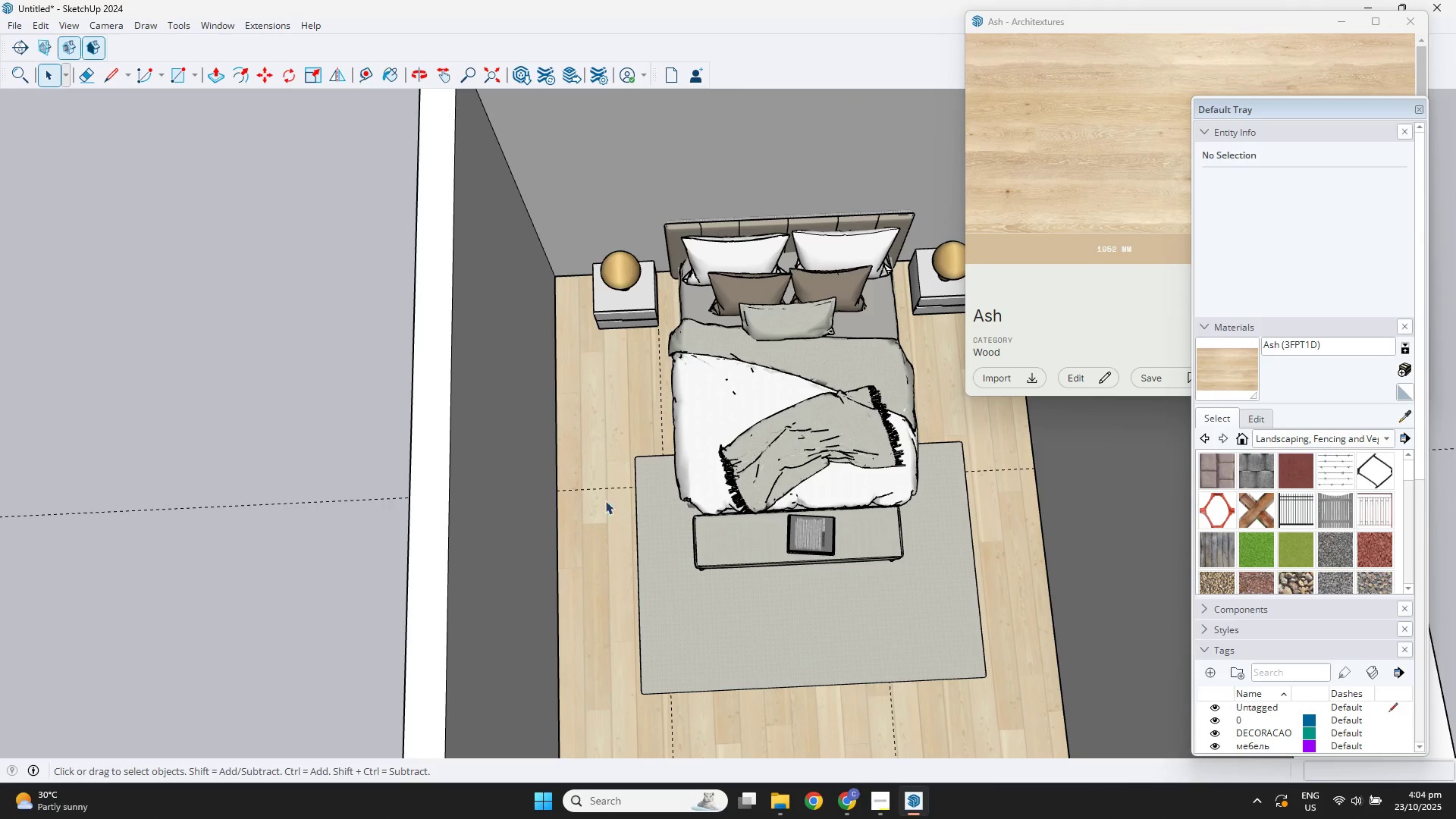 
scroll: coordinate [764, 583], scroll_direction: up, amount: 4.0
 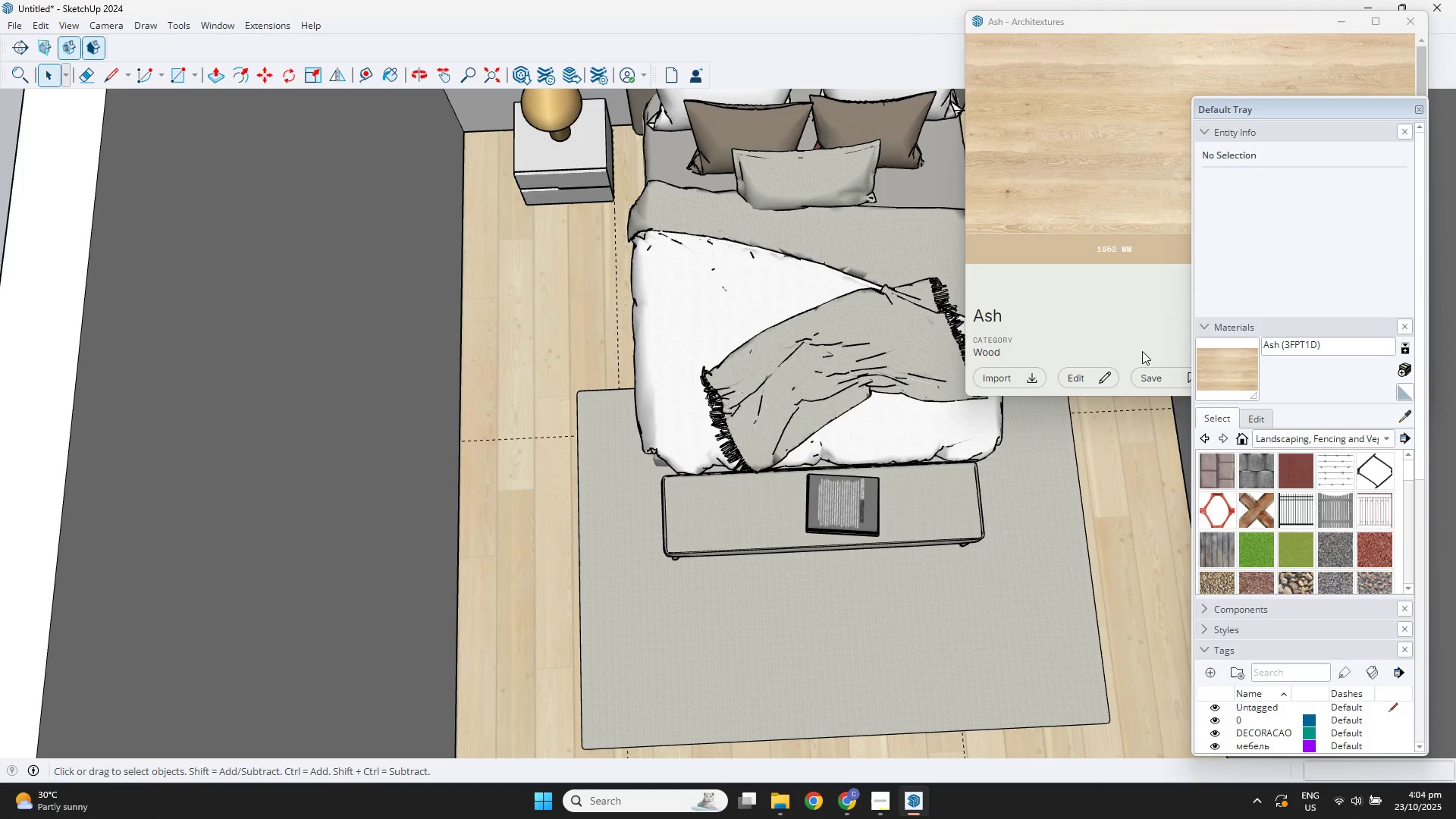 
left_click([1152, 318])
 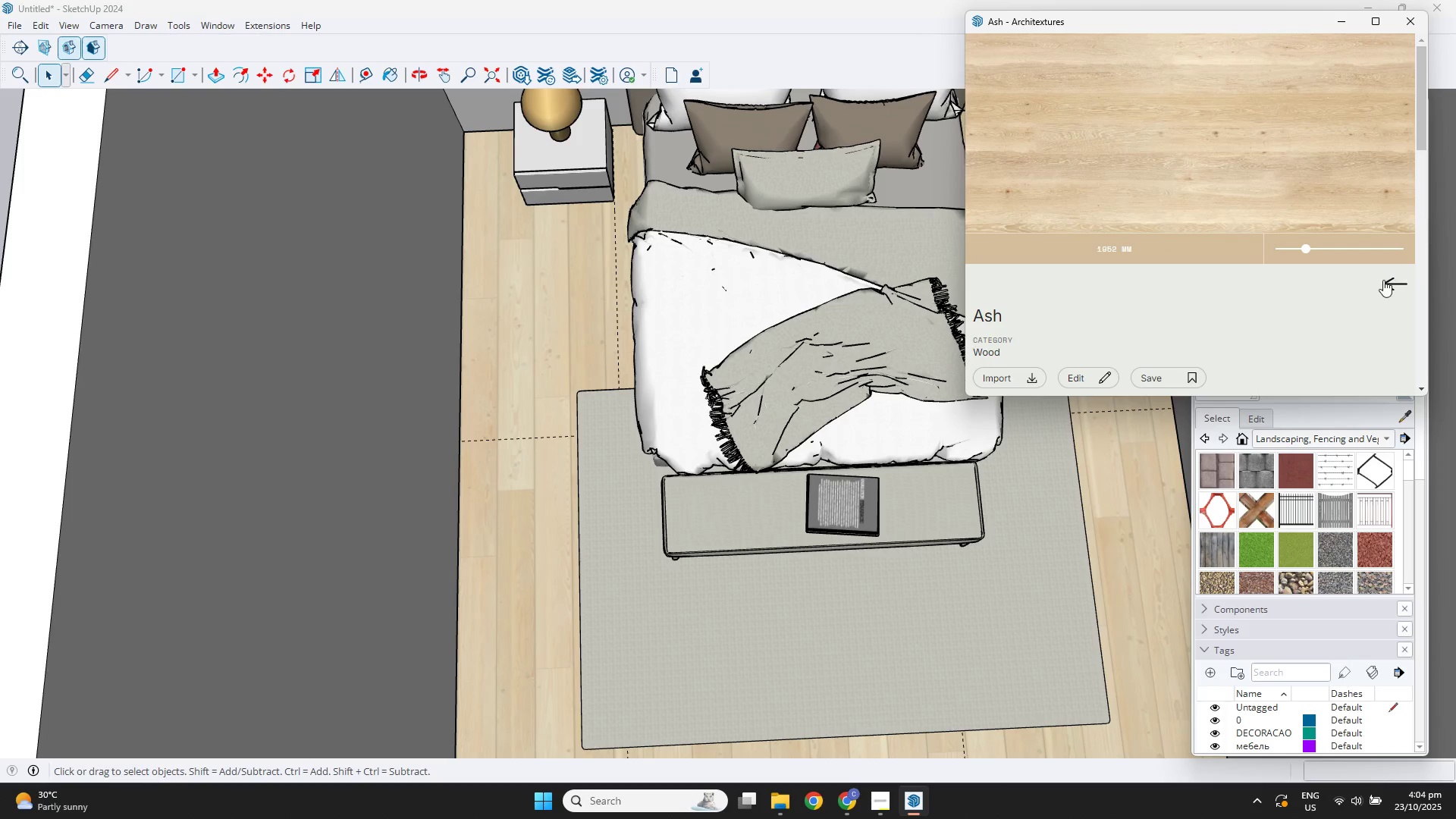 
left_click([1385, 283])
 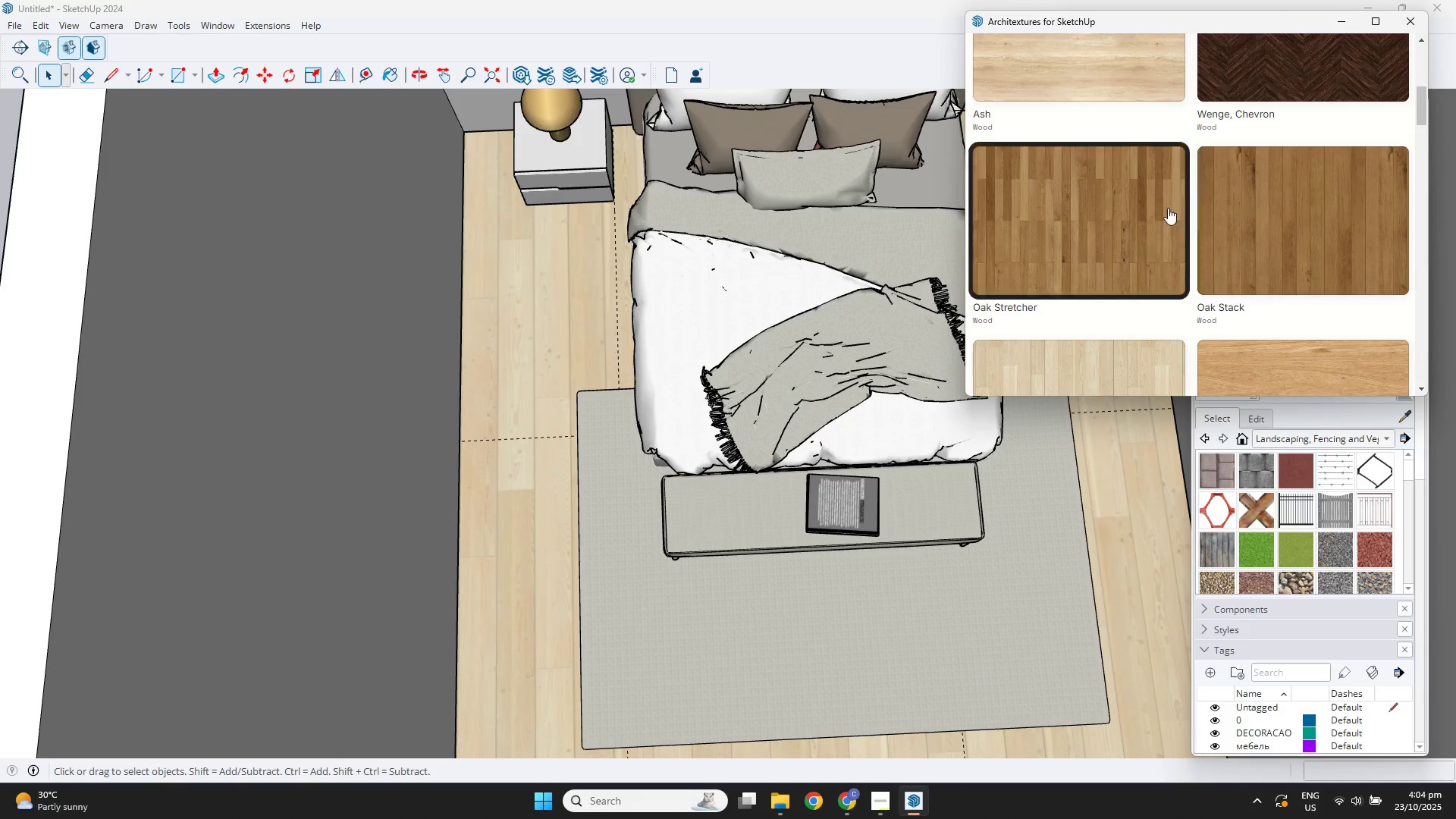 
hold_key(key=ShiftLeft, duration=0.47)
 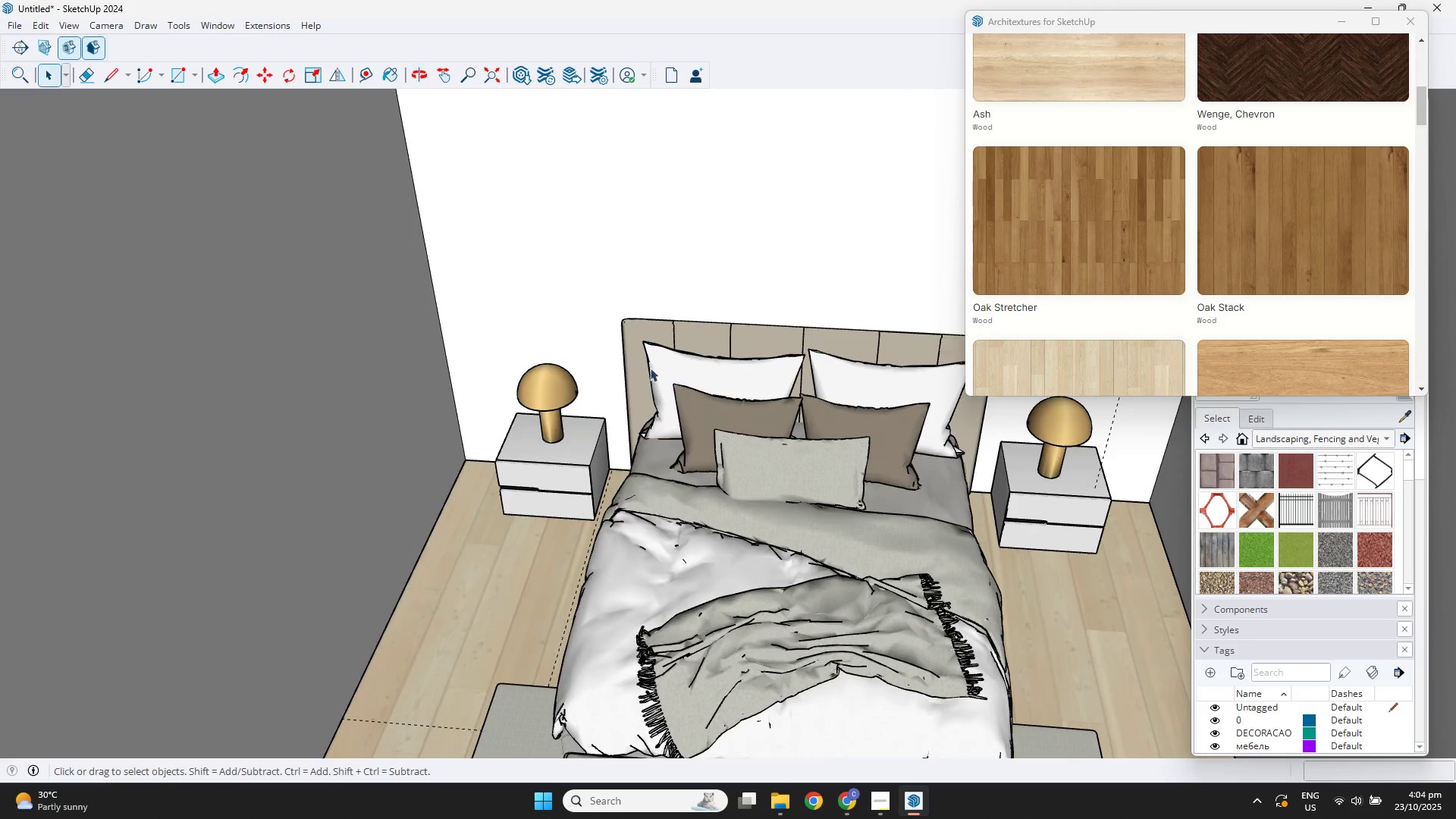 
double_click([695, 346])
 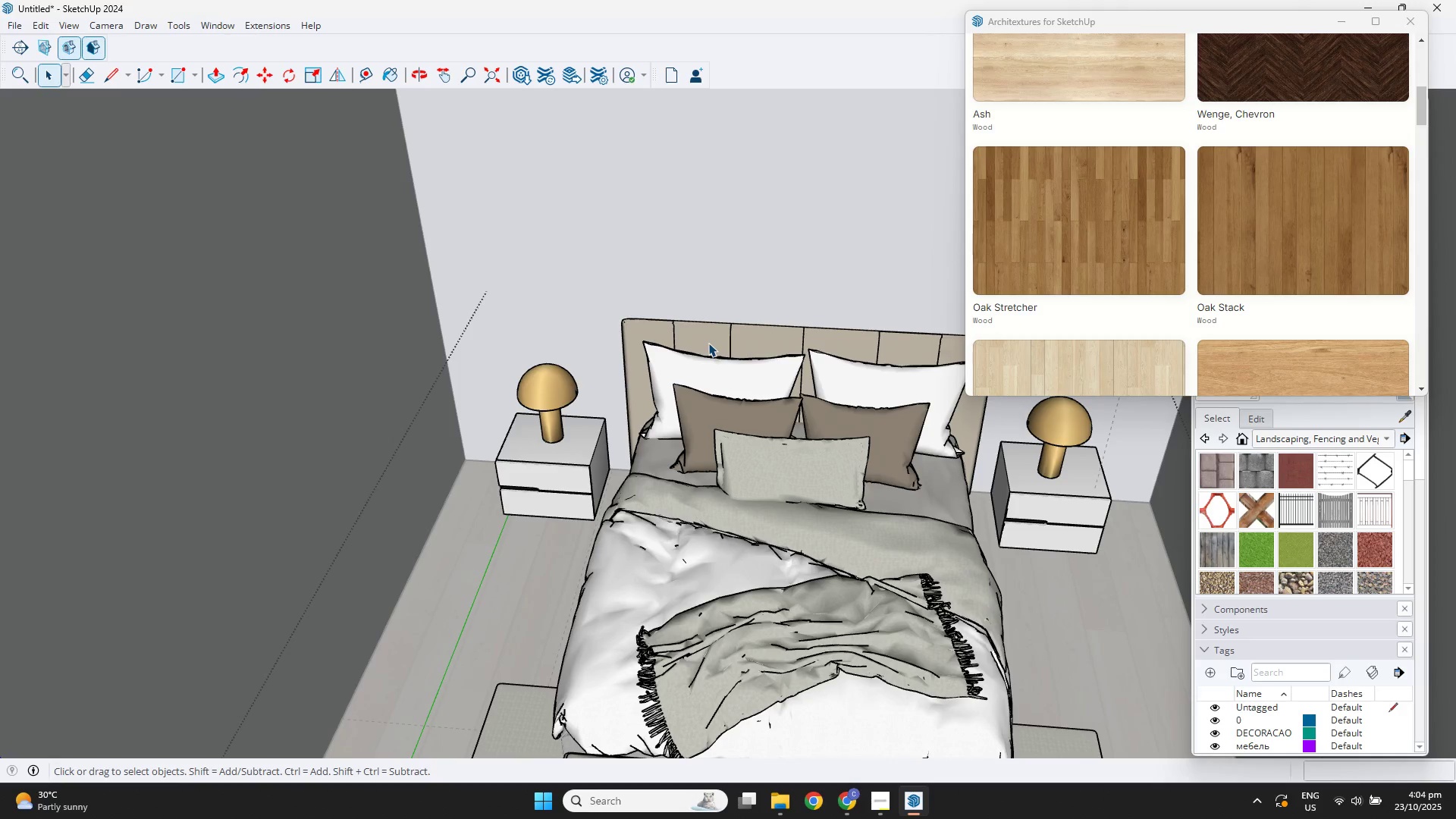 
triple_click([708, 343])
 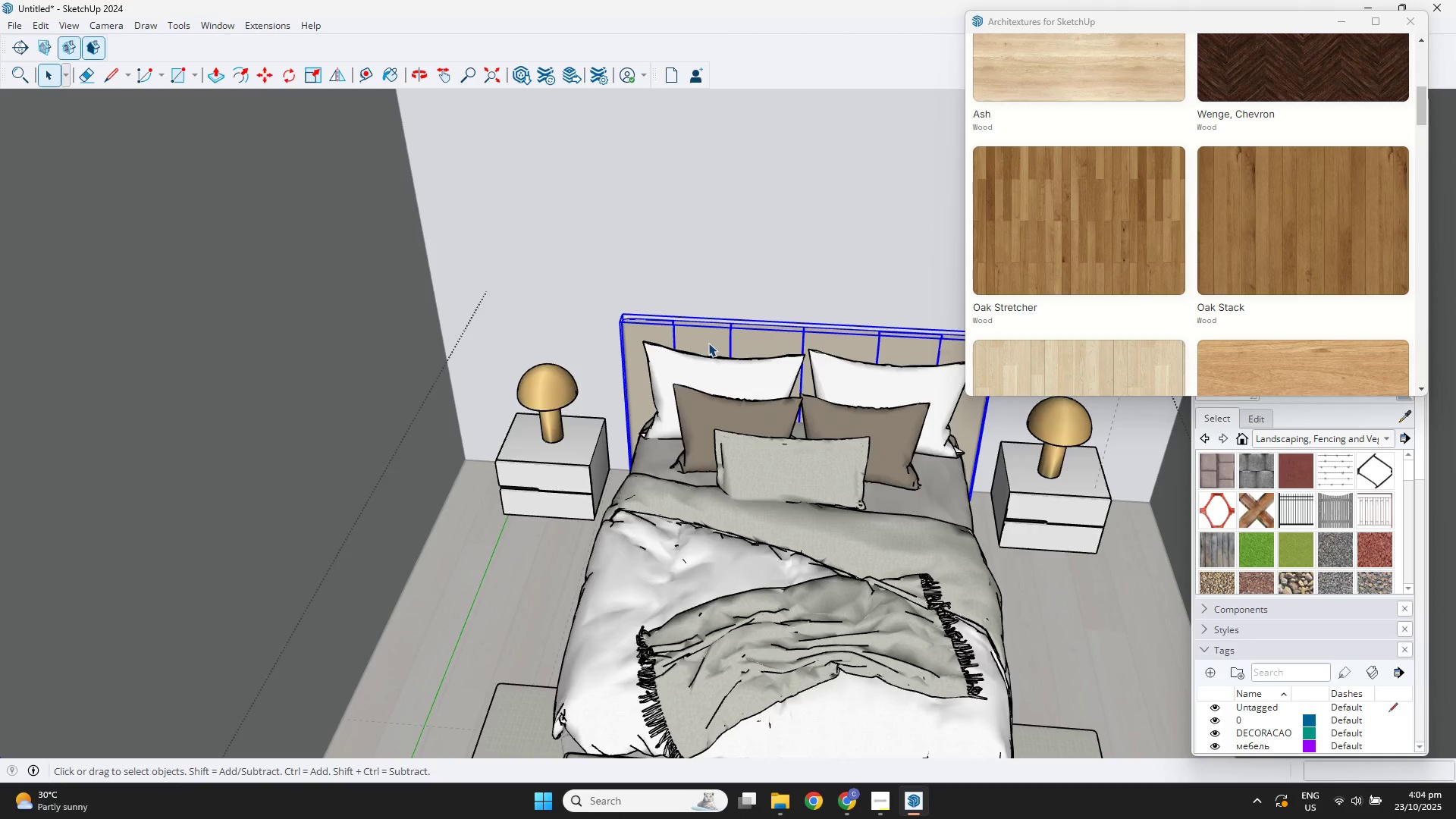 
triple_click([708, 343])
 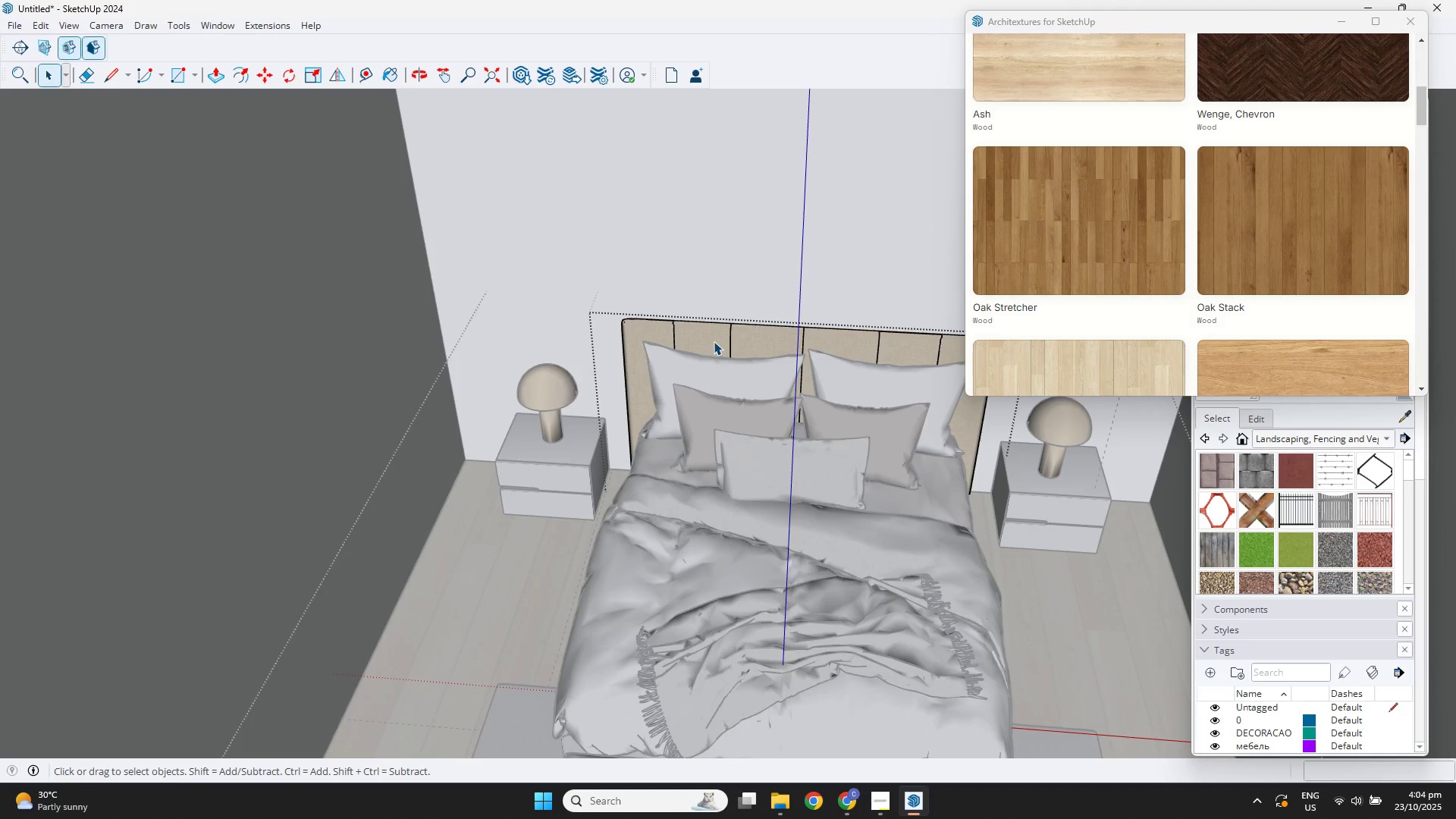 
left_click([715, 341])
 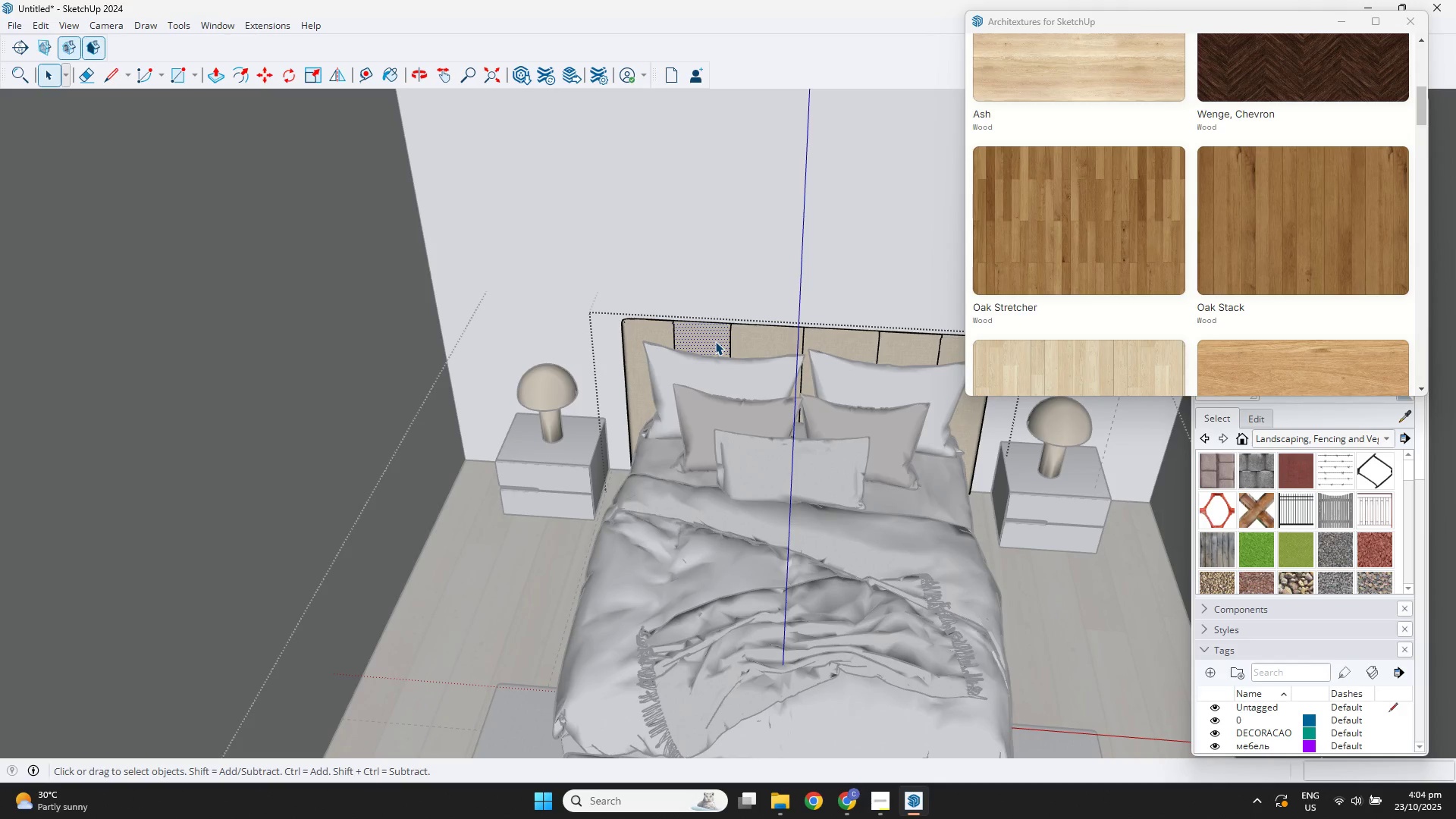 
double_click([715, 341])
 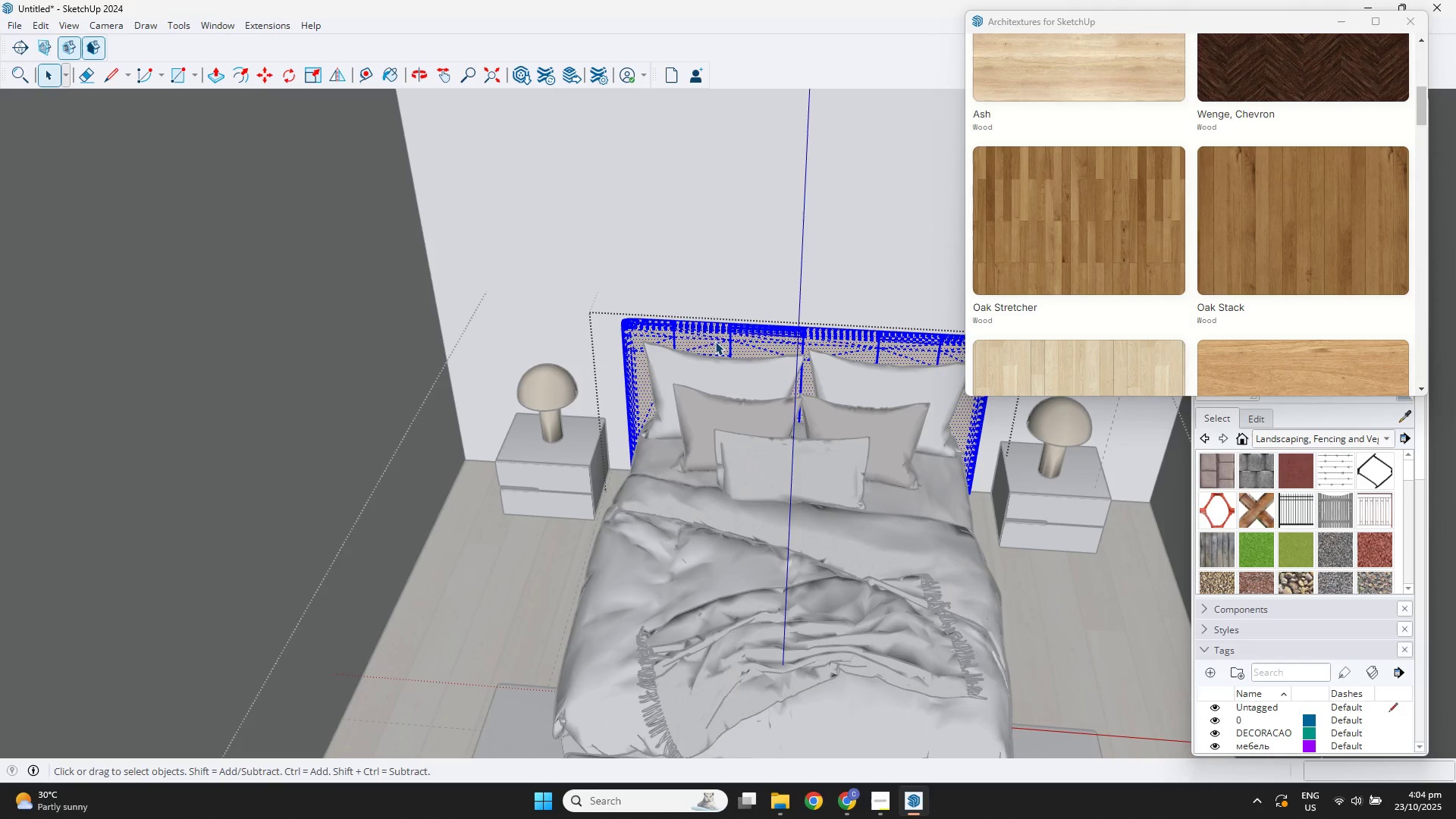 
triple_click([715, 341])
 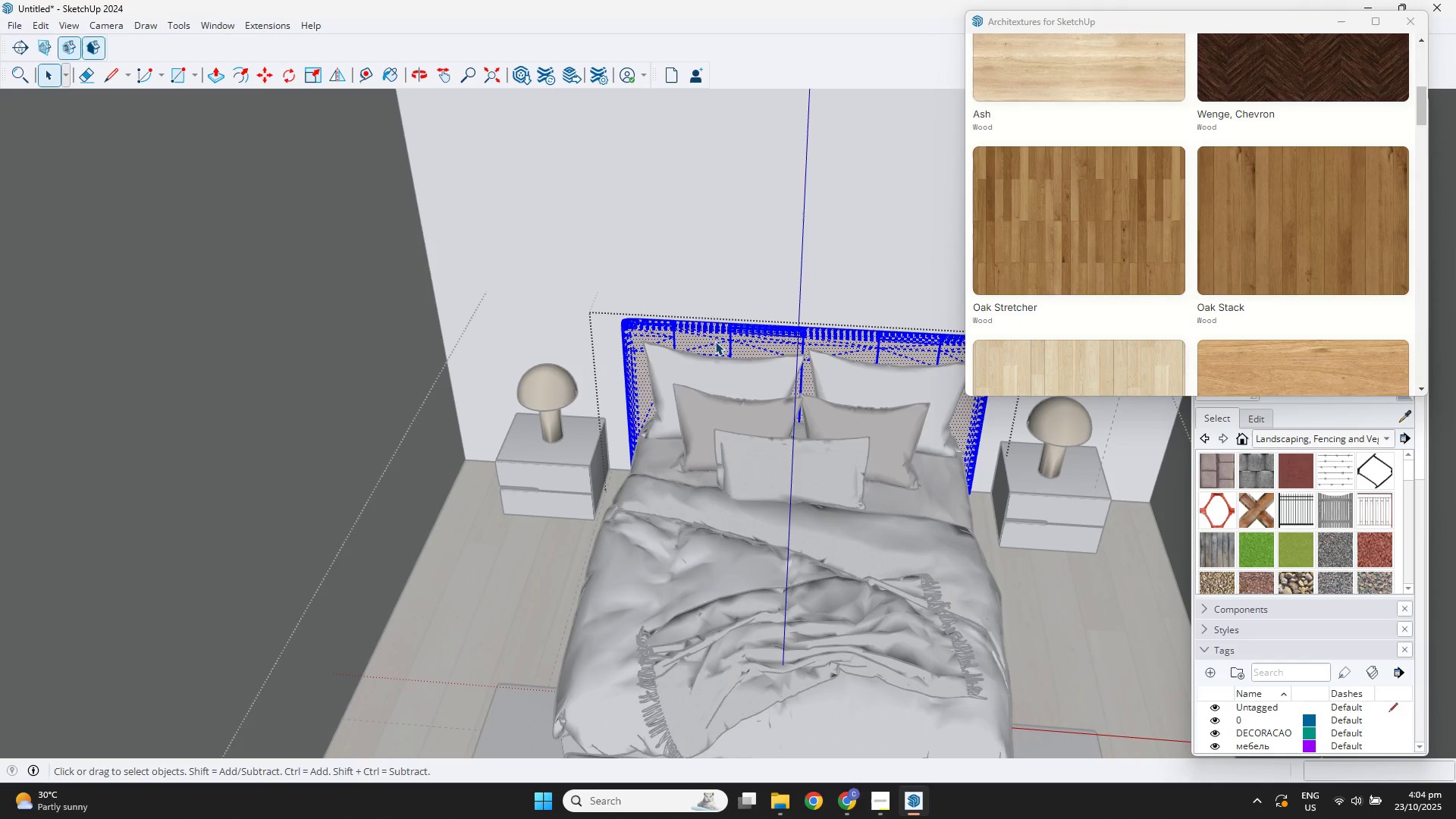 
triple_click([715, 341])
 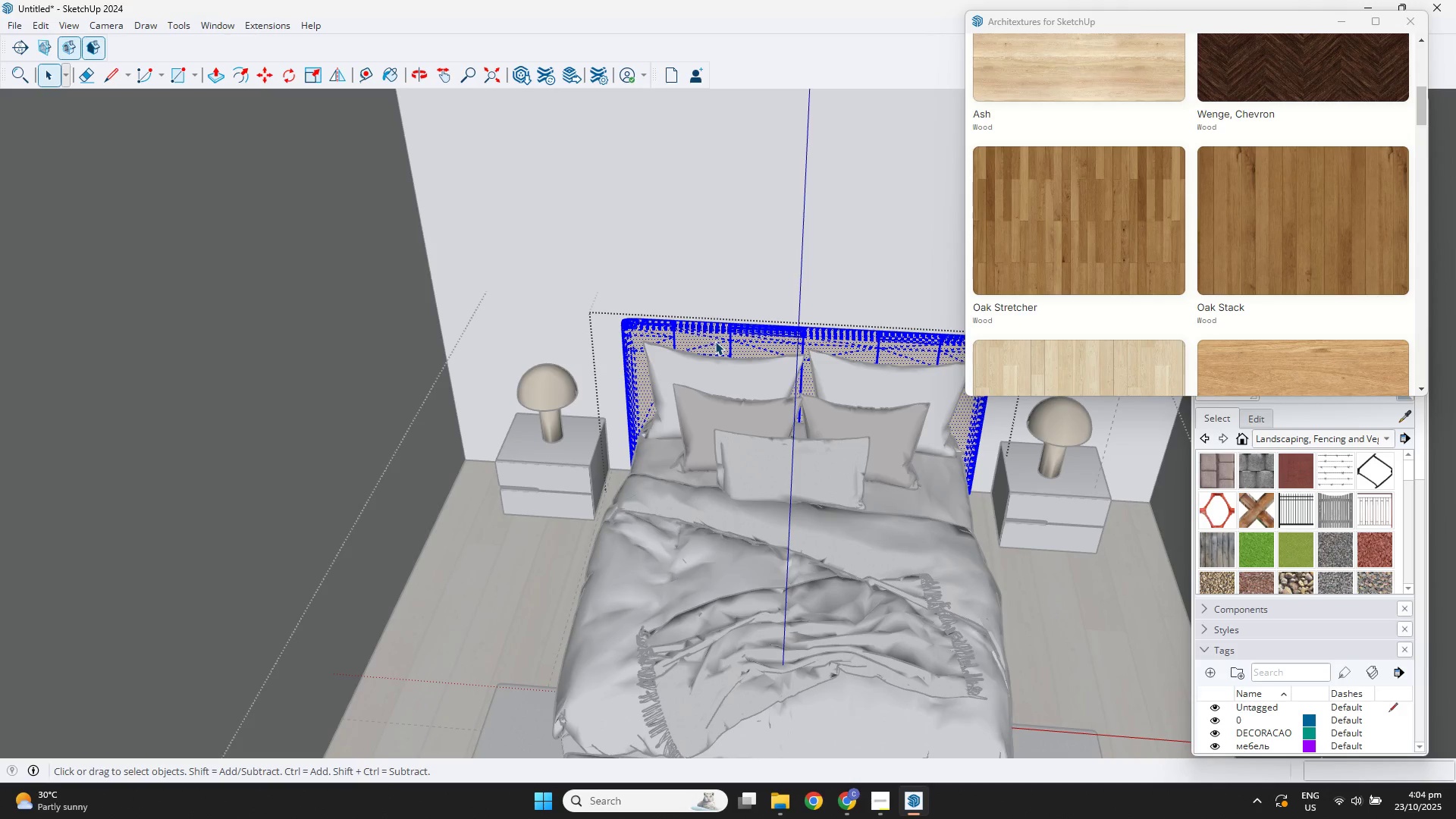 
key(Delete)
 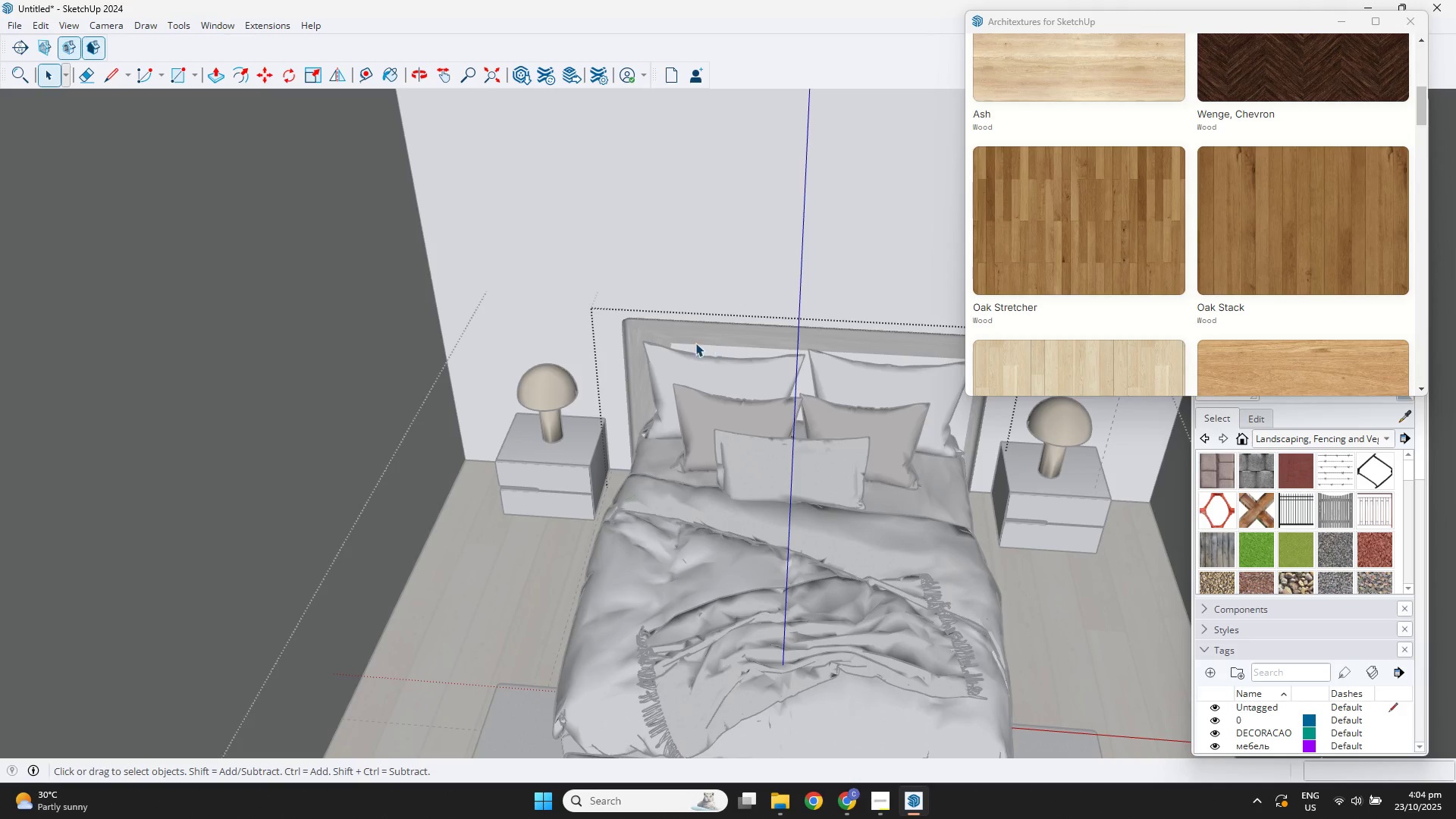 
key(Control+Z)
 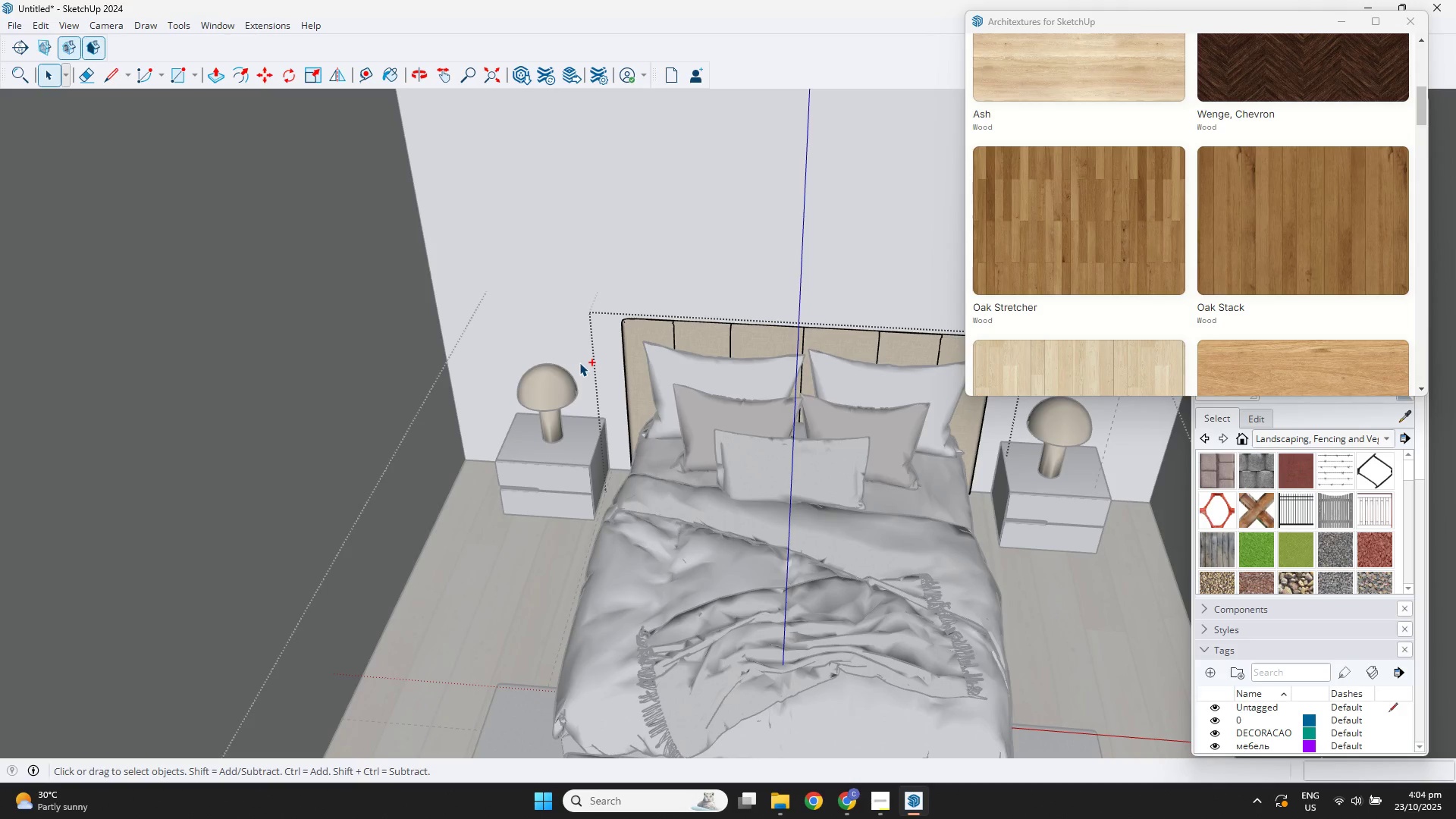 
key(Space)
 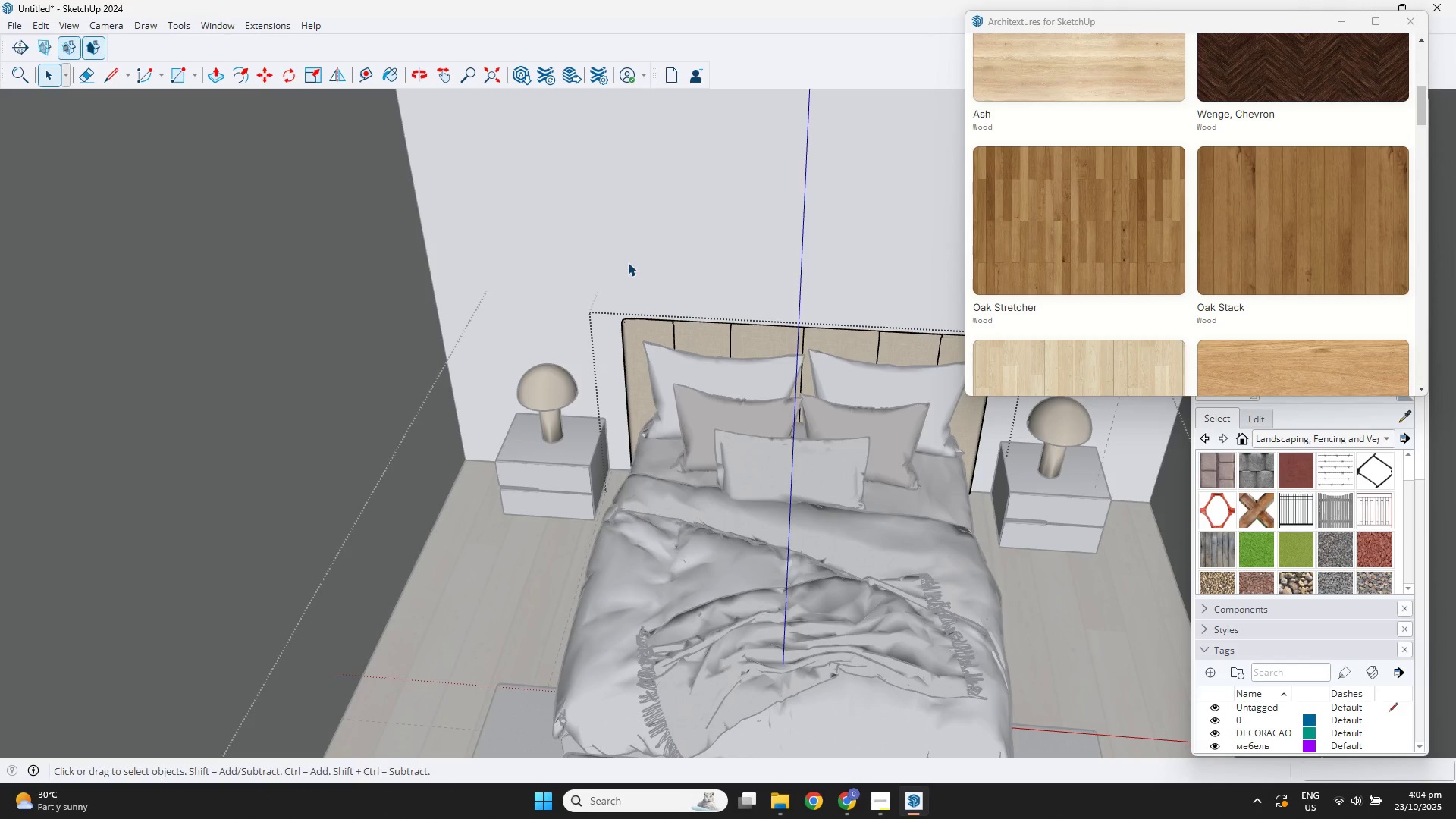 
left_click([628, 262])
 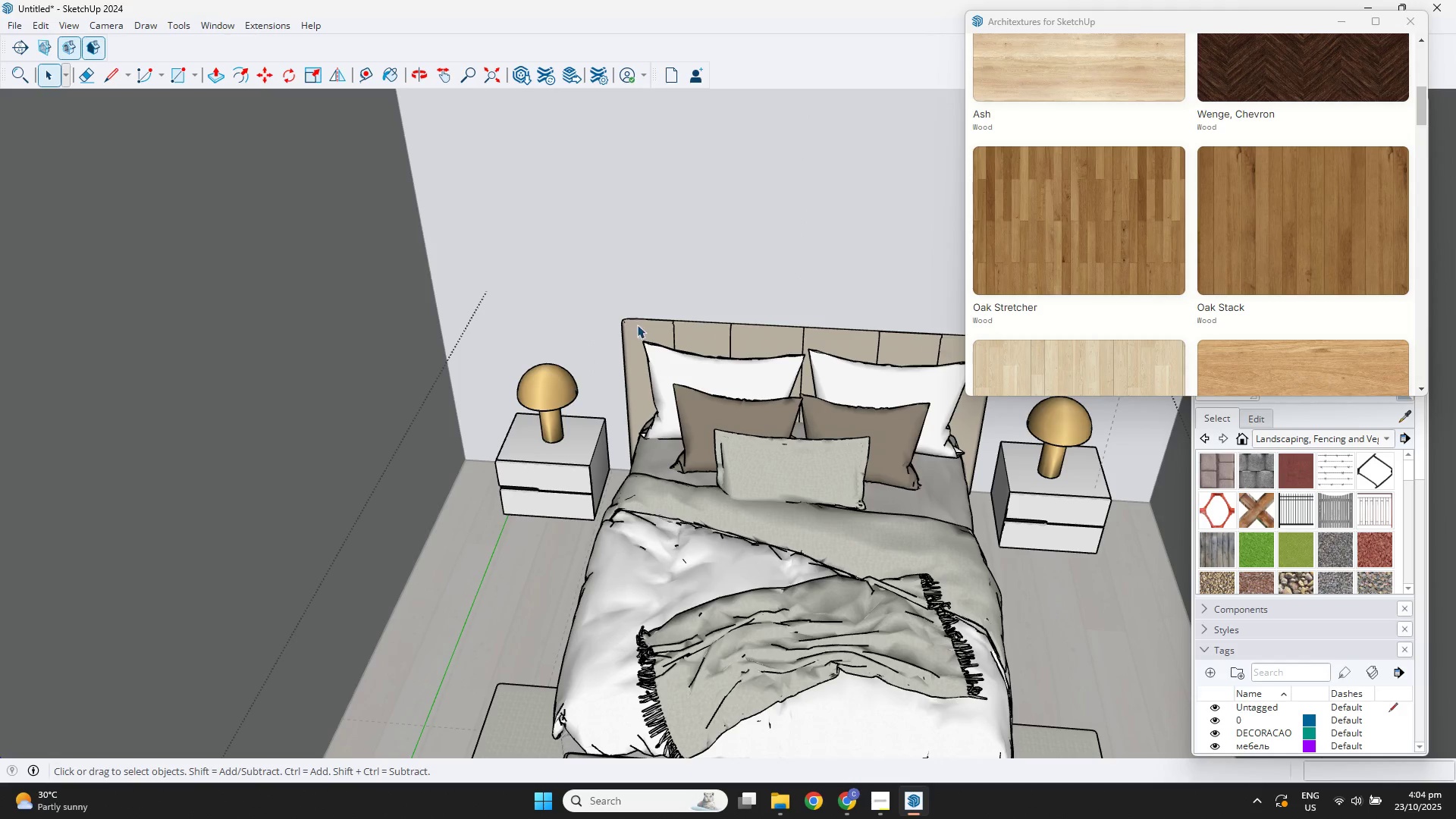 
left_click([640, 331])
 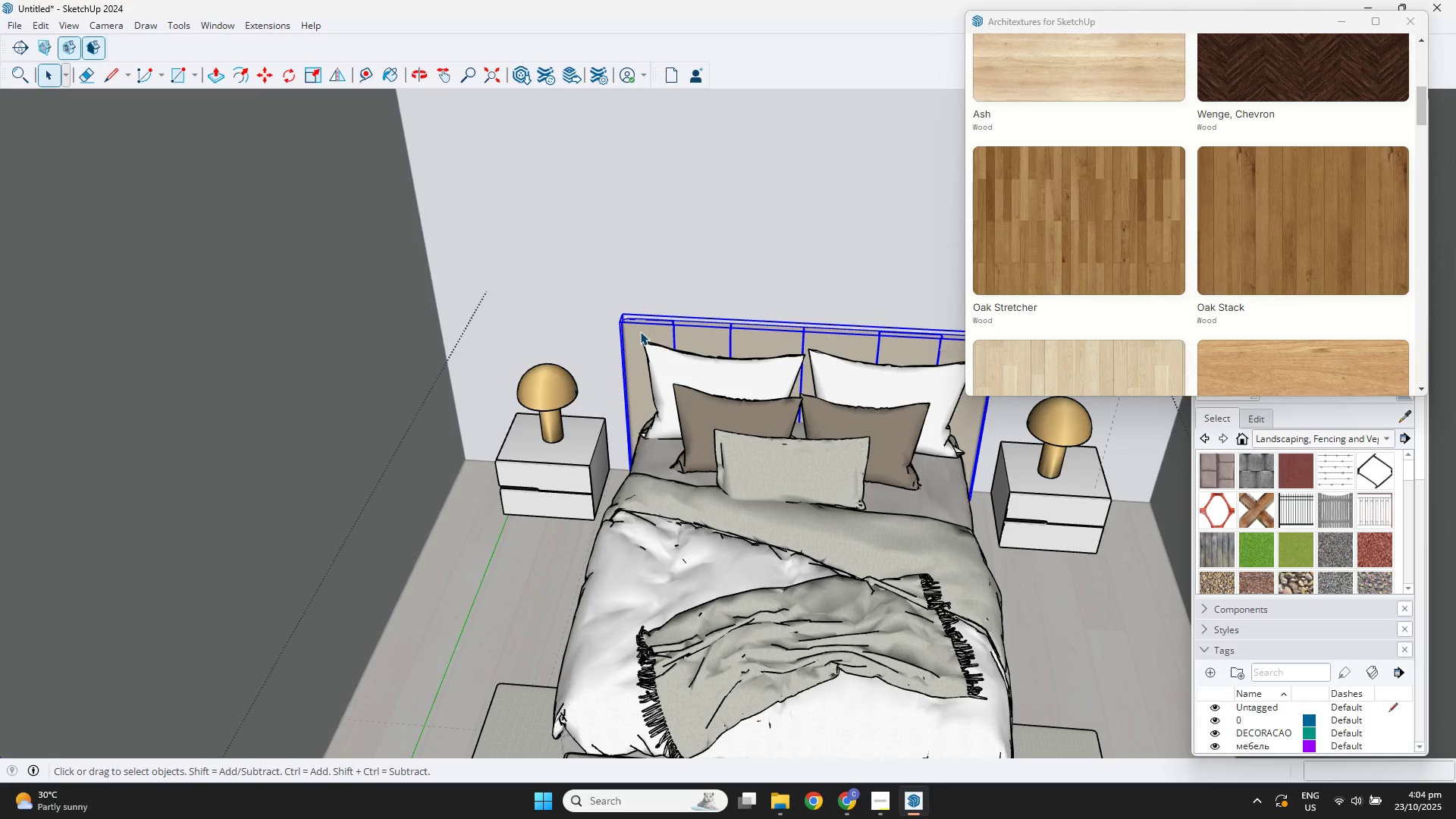 
key(Delete)
 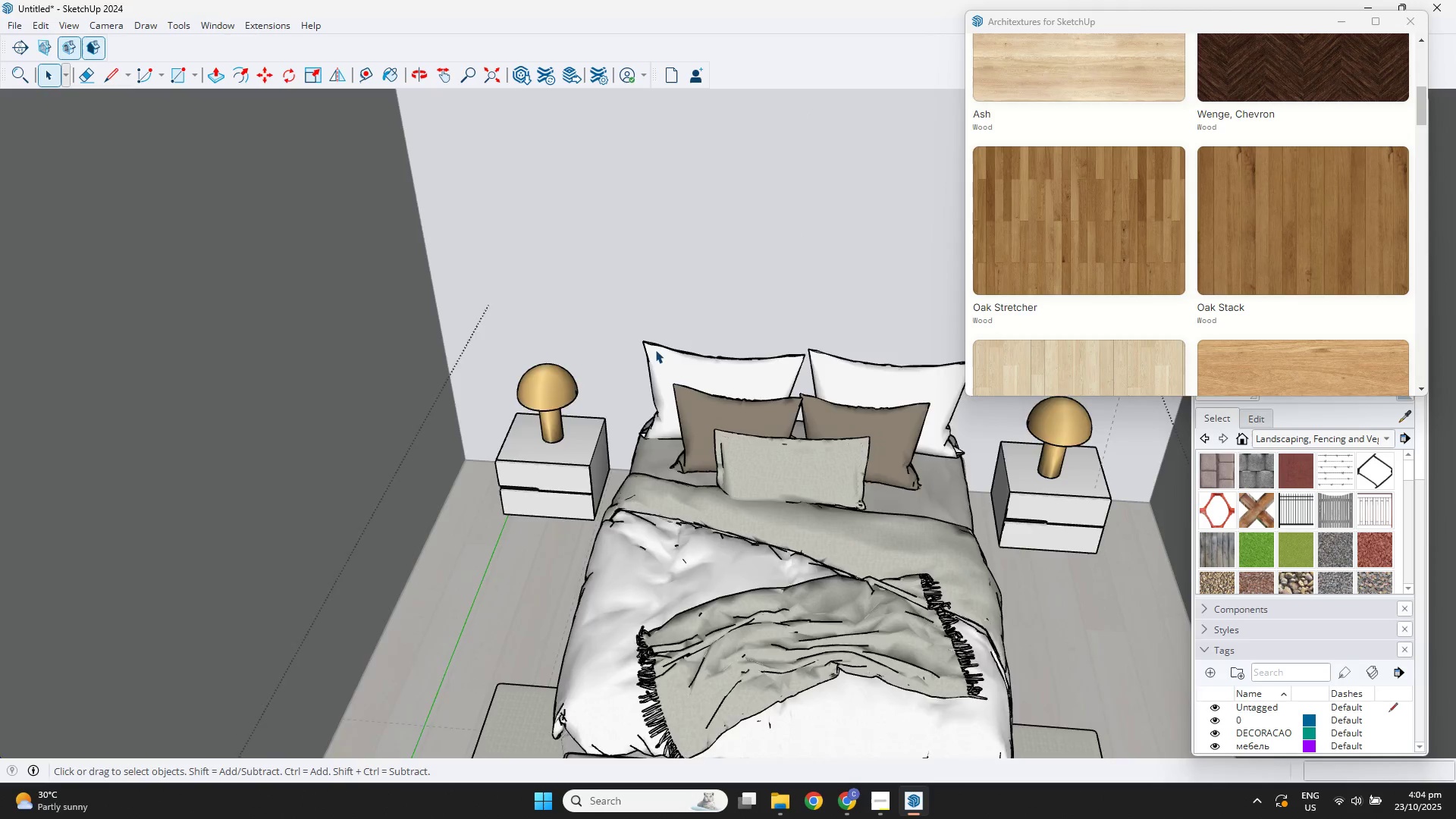 
scroll: coordinate [701, 396], scroll_direction: down, amount: 6.0
 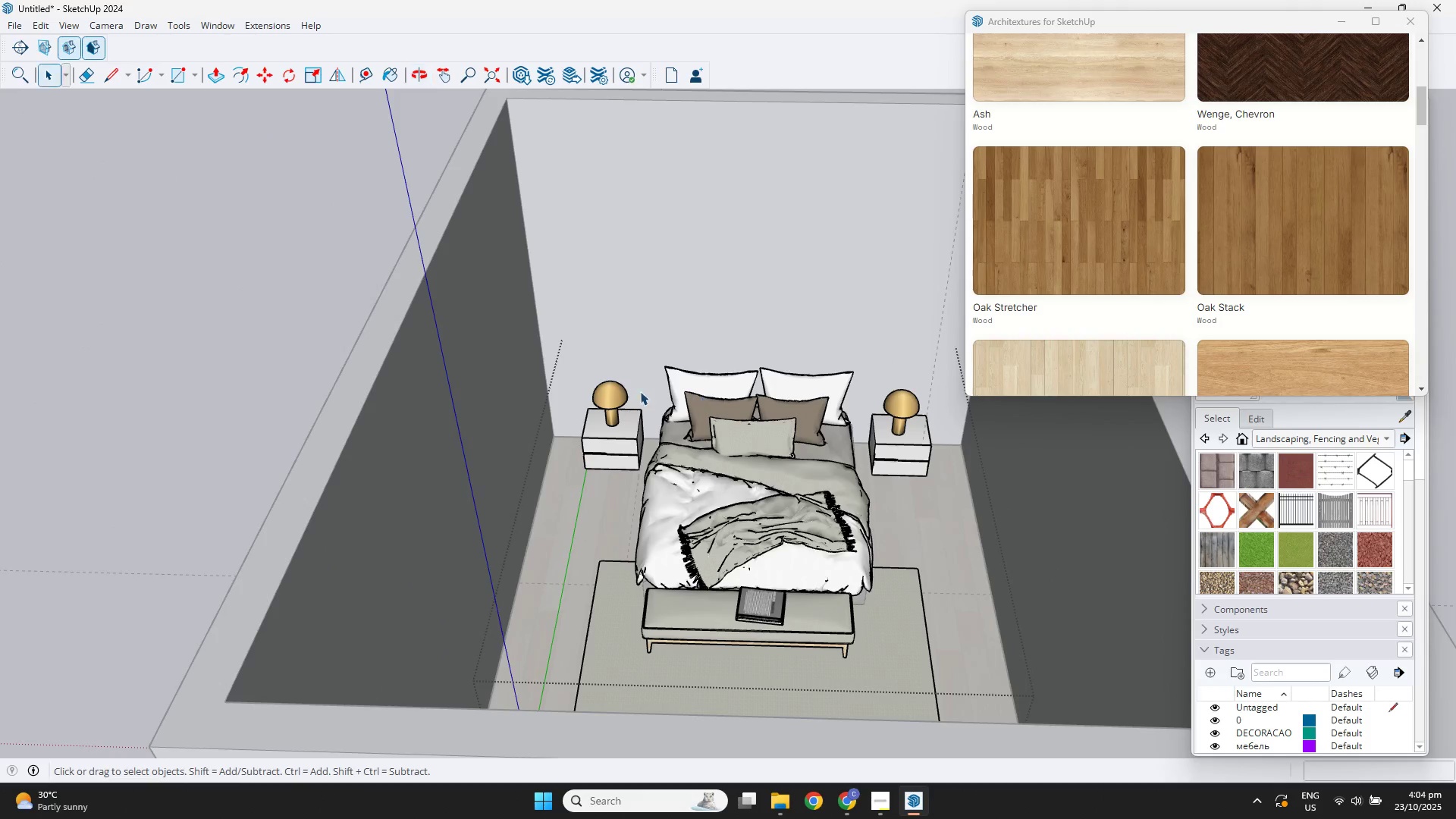 
key(Space)
 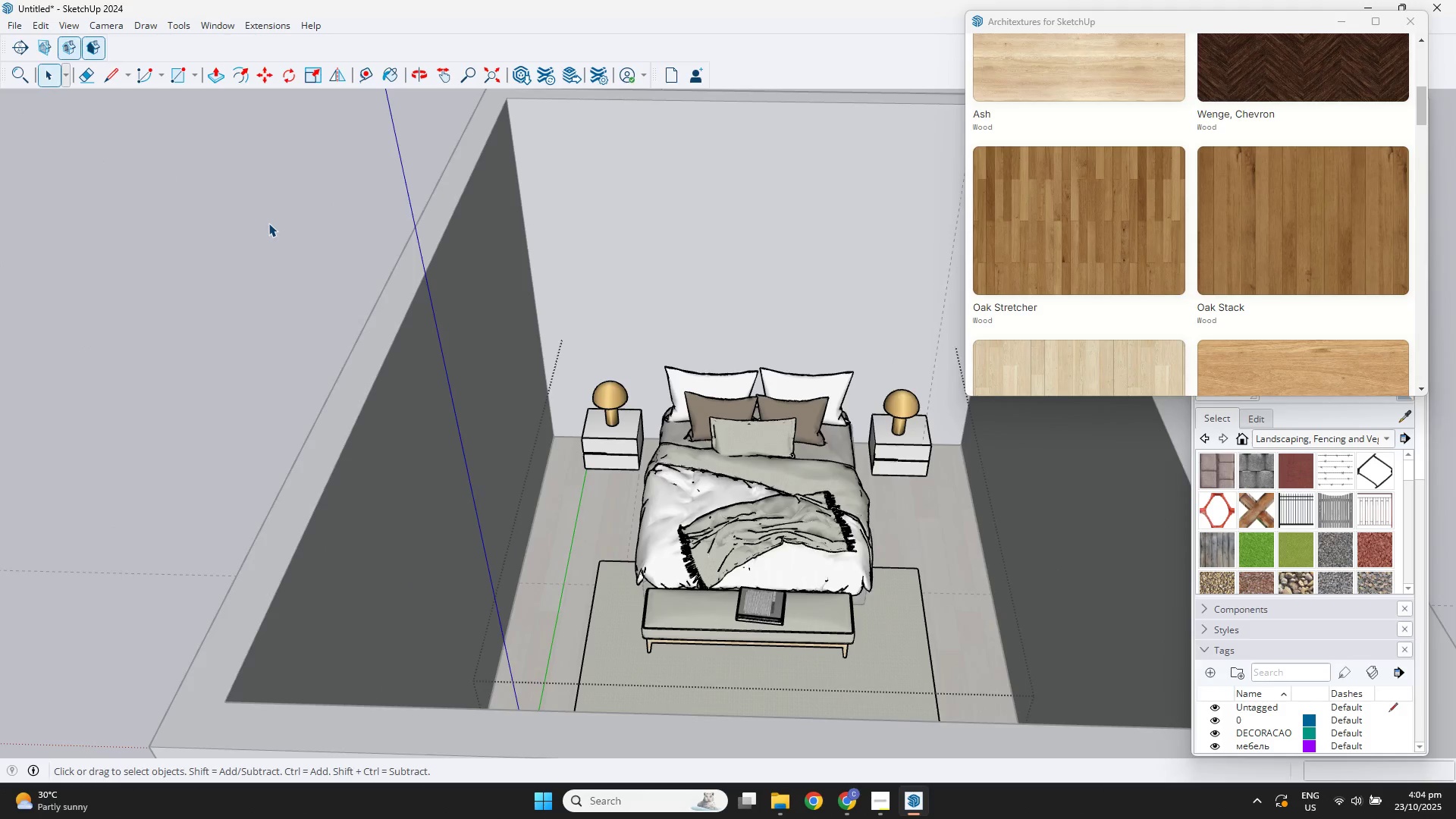 
double_click([268, 223])
 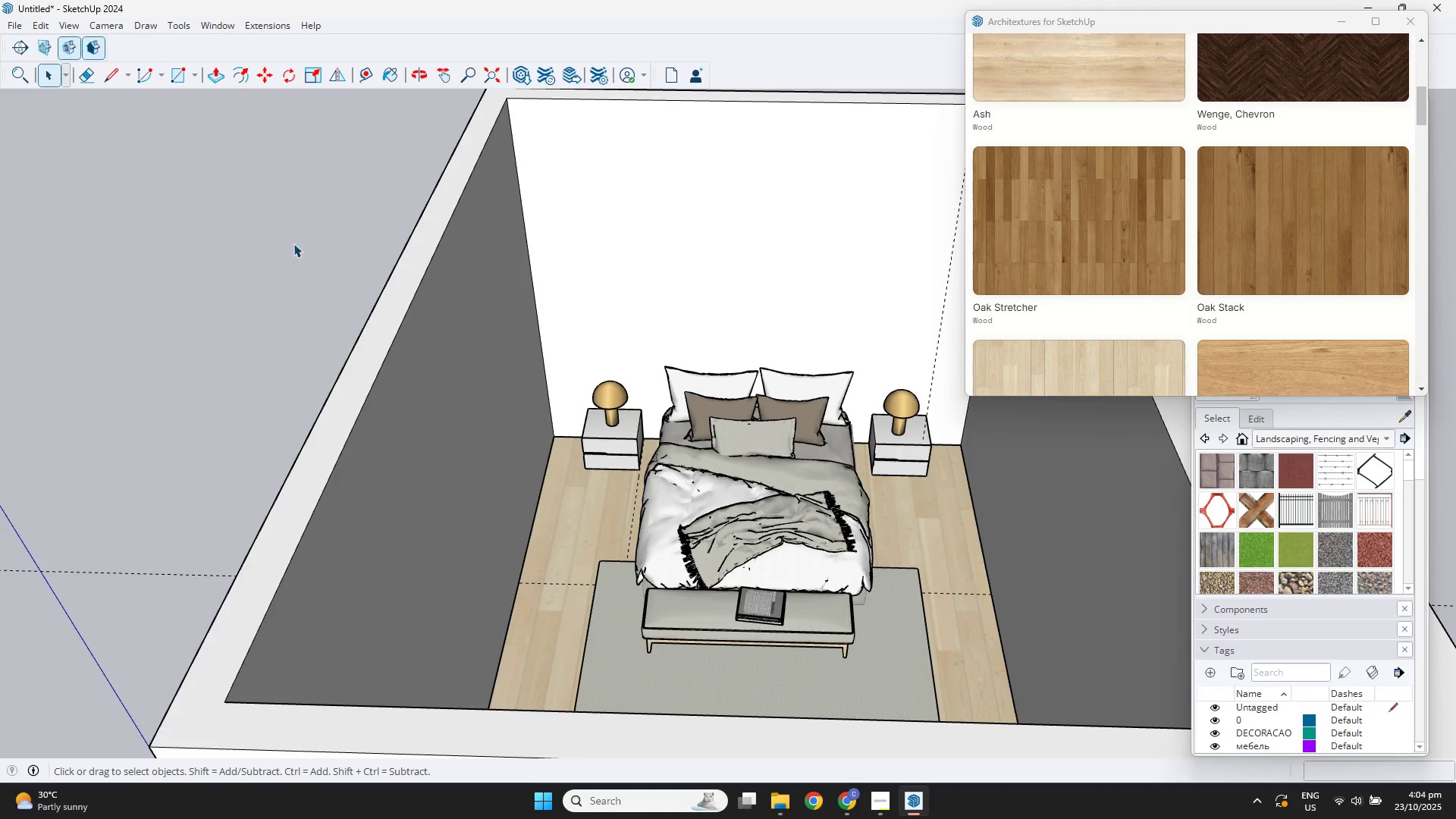 
scroll: coordinate [369, 415], scroll_direction: up, amount: 2.0
 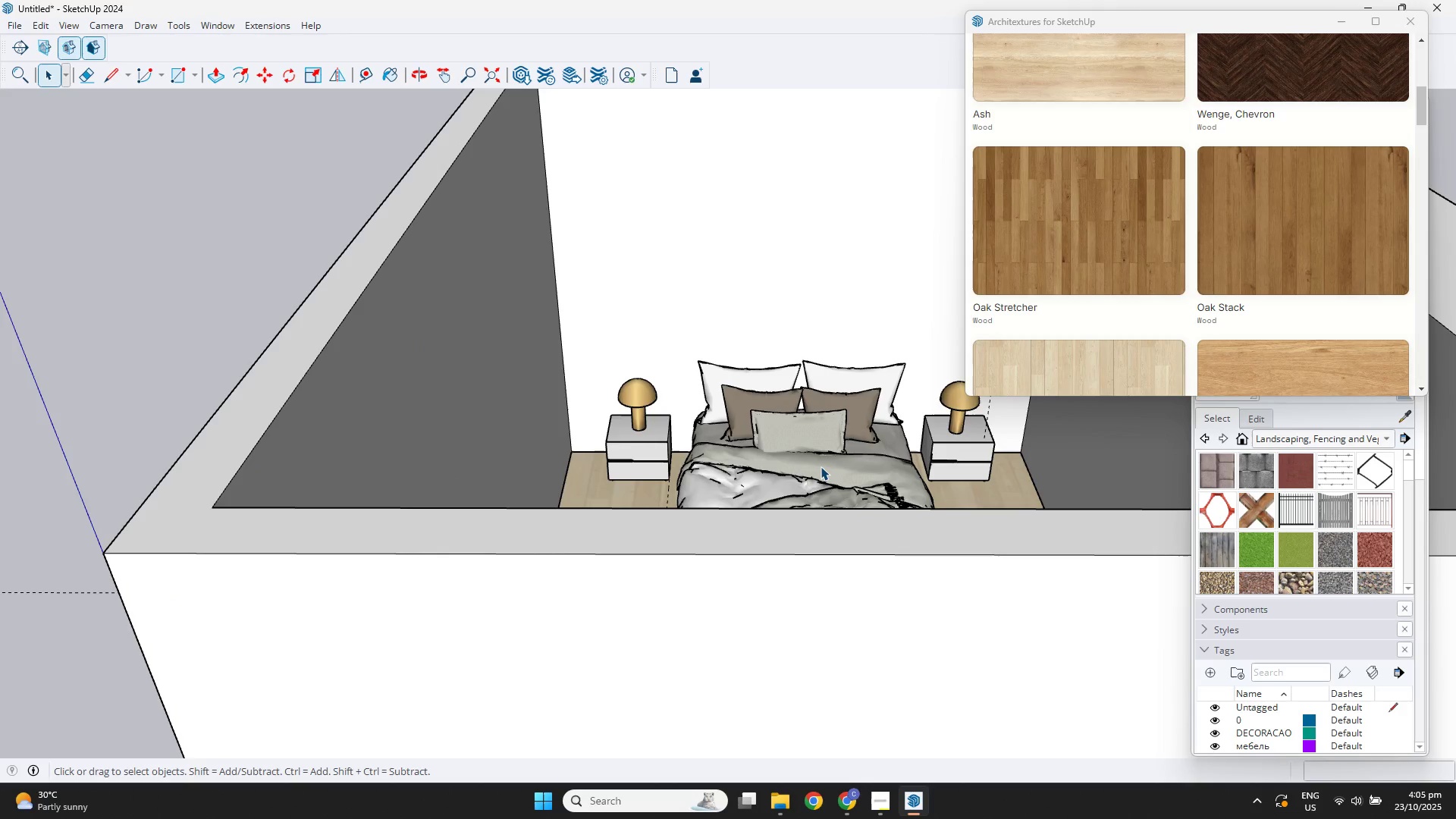 
wait(12.2)
 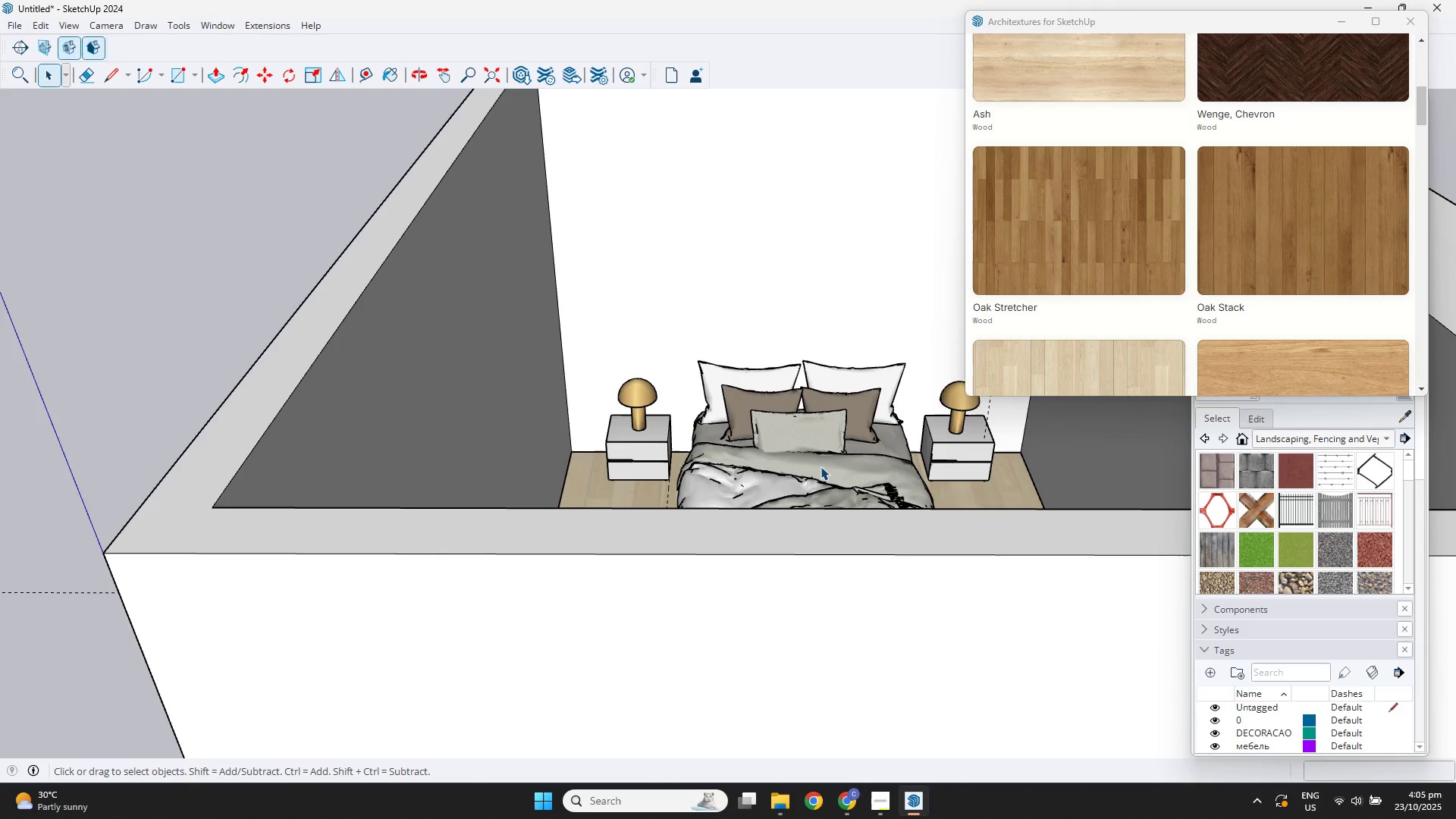 
scroll: coordinate [753, 488], scroll_direction: up, amount: 6.0
 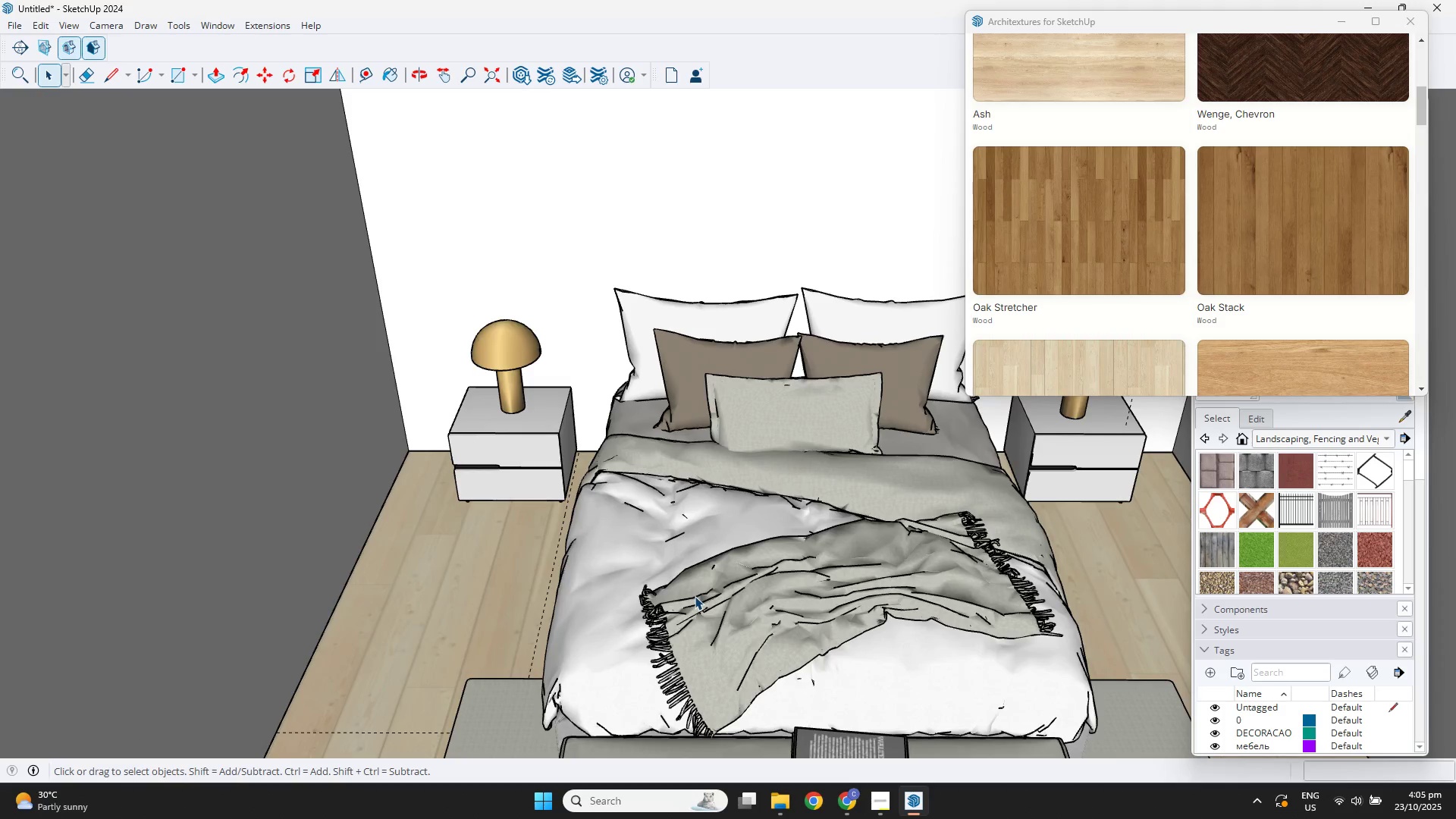 
double_click([695, 596])
 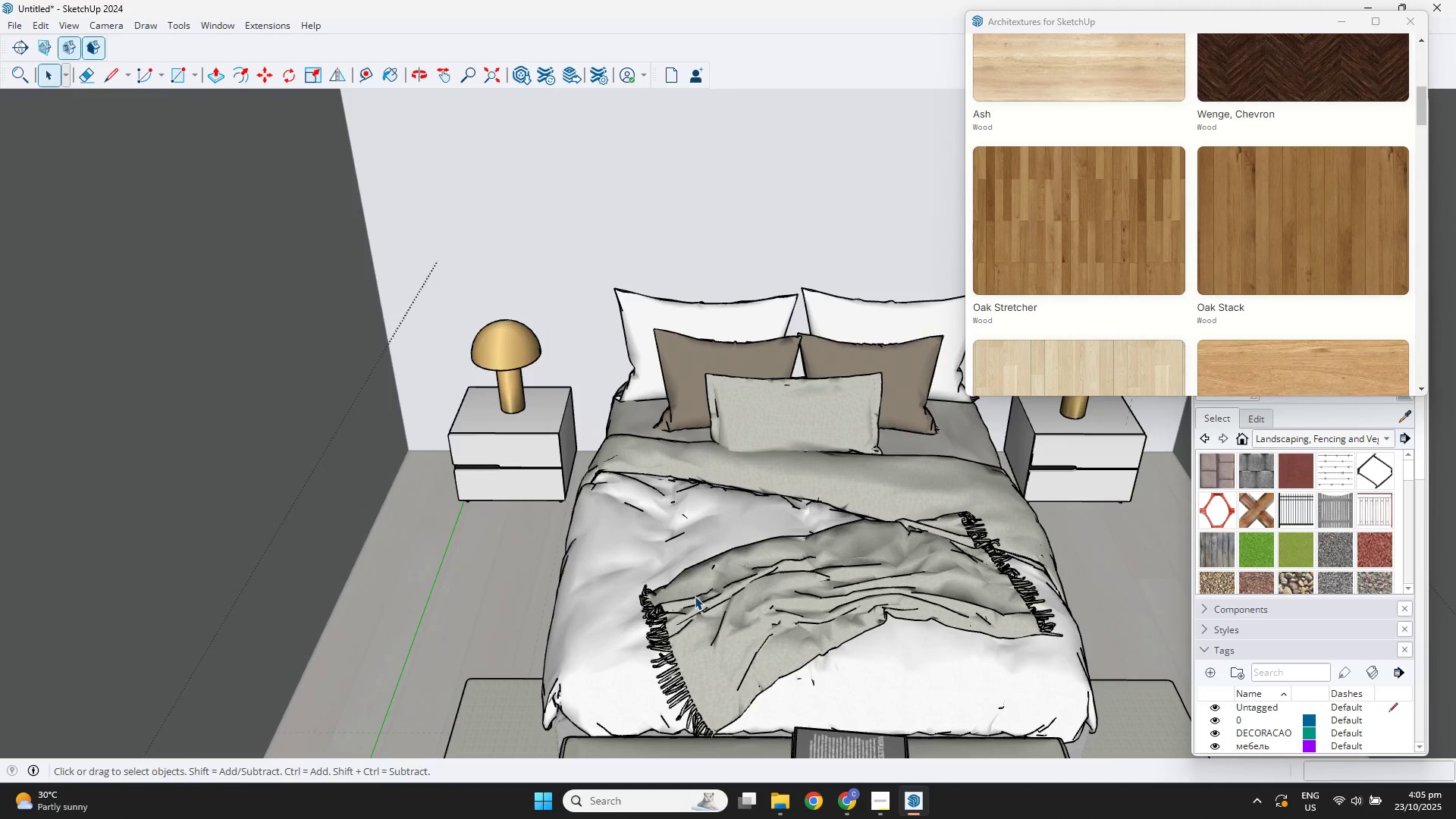 
key(F3)
 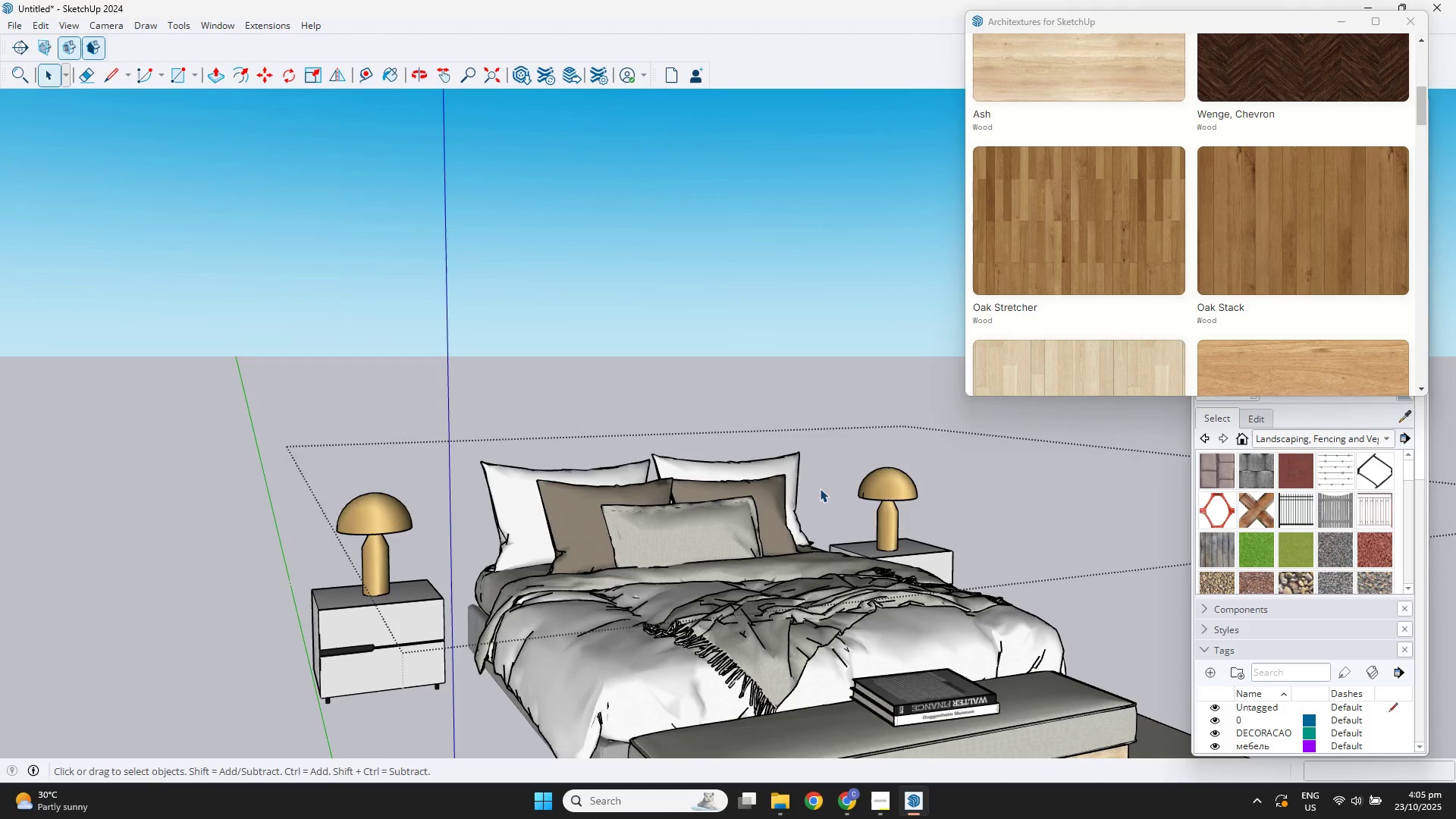 
hold_key(key=ShiftLeft, duration=0.35)
scroll: coordinate [620, 564], scroll_direction: up, amount: 4.0
 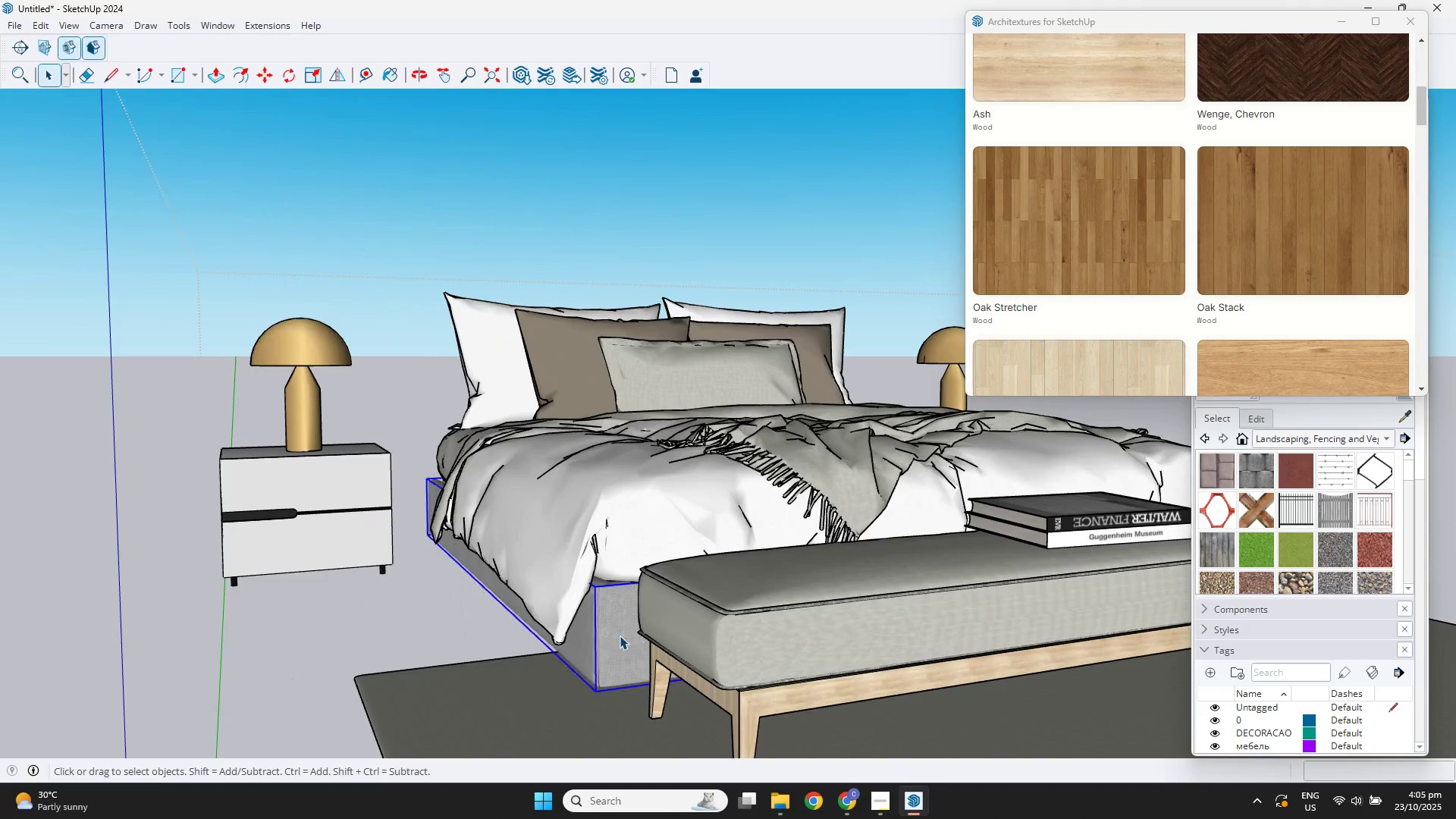 
double_click([620, 635])
 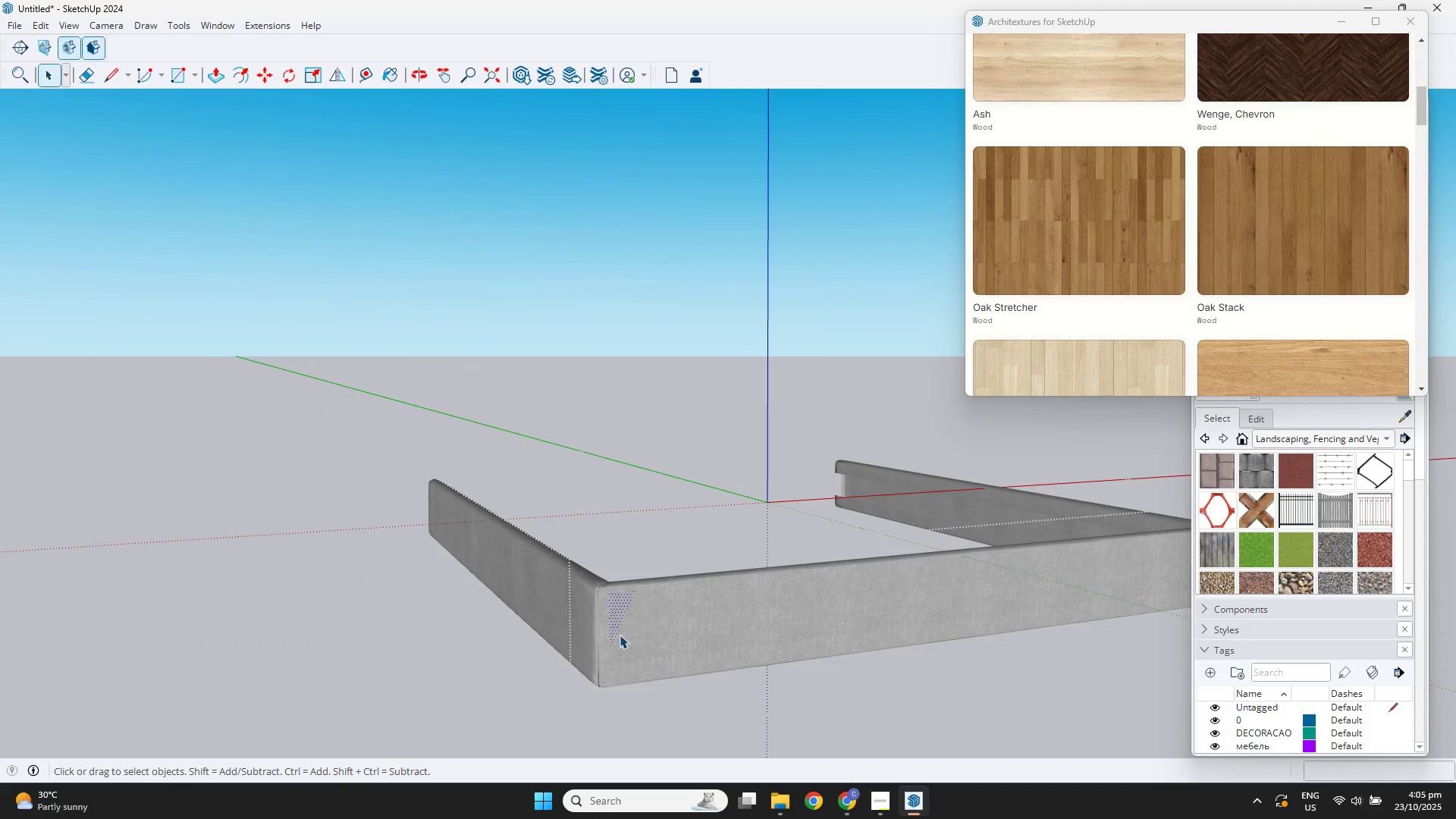 
double_click([620, 635])
 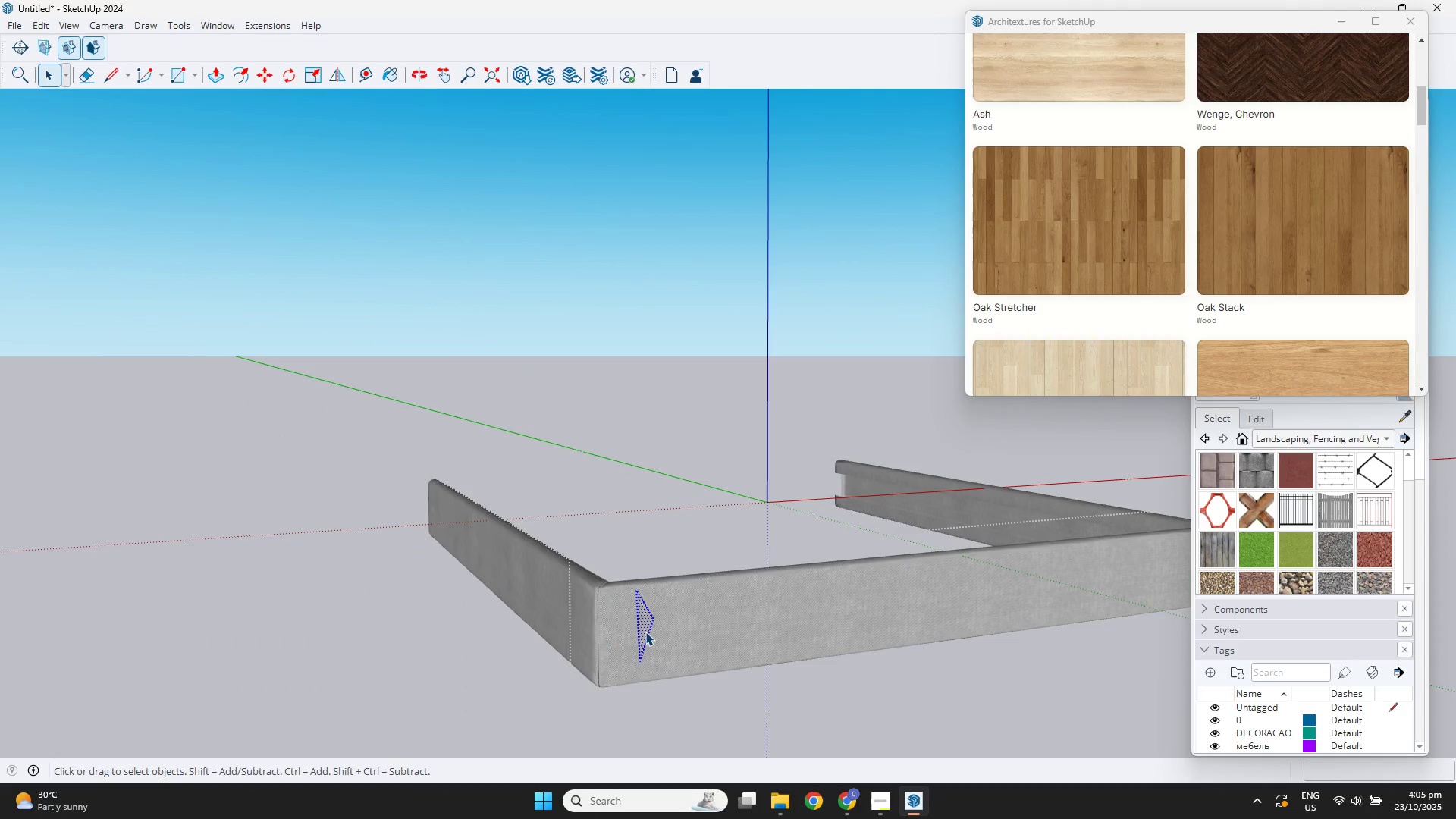 
double_click([645, 632])
 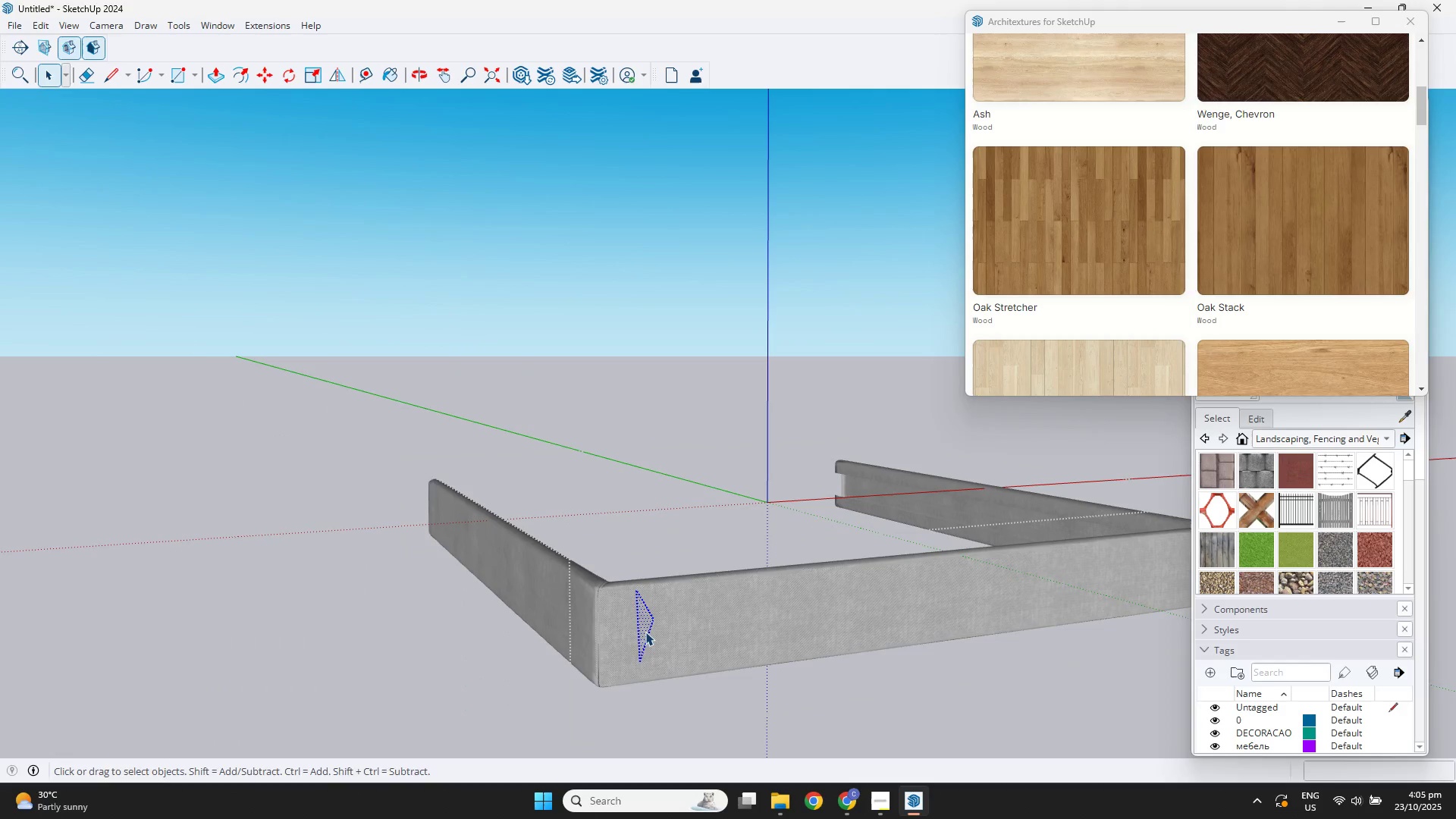 
key(B)
 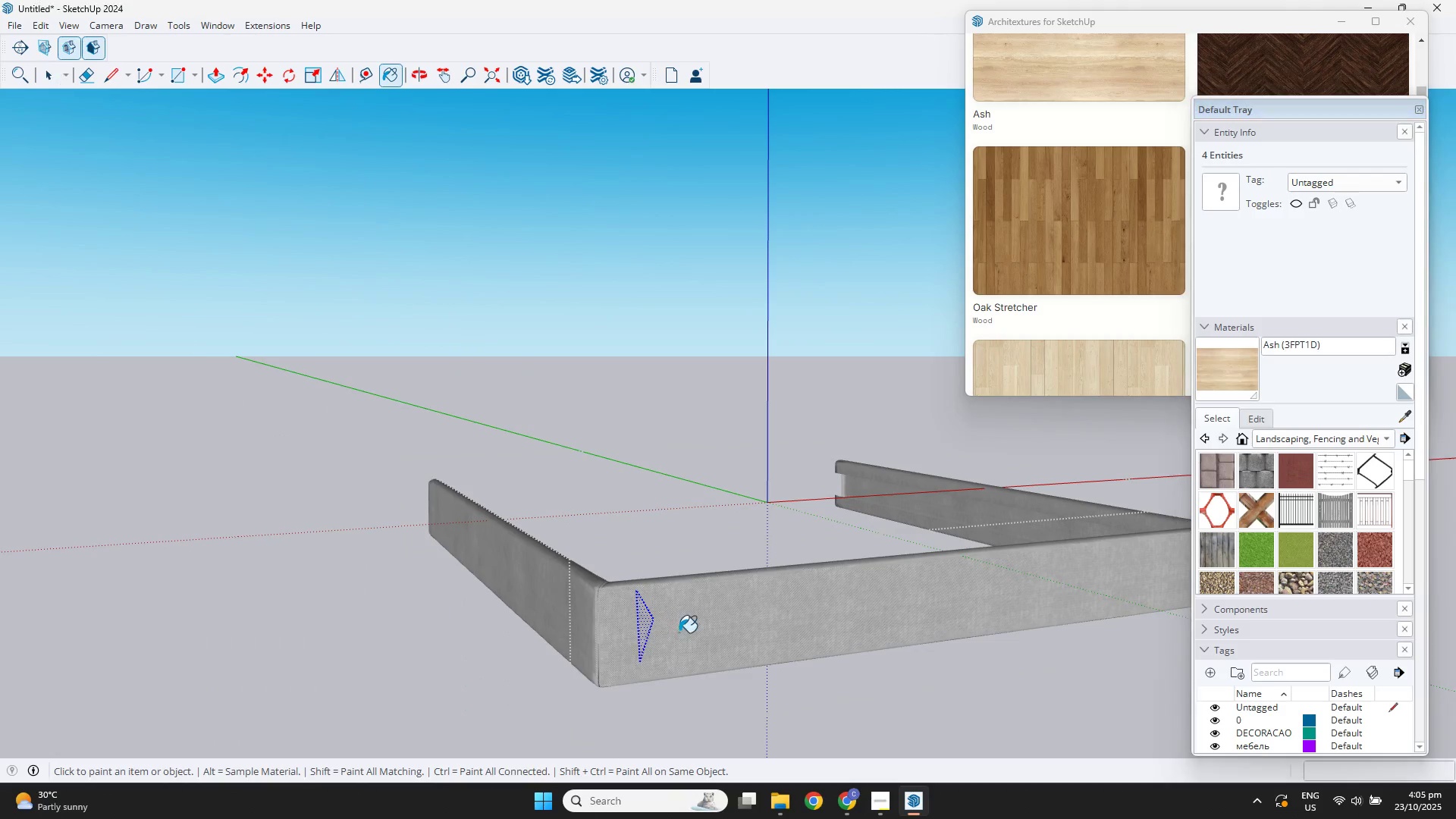 
left_click([679, 632])
 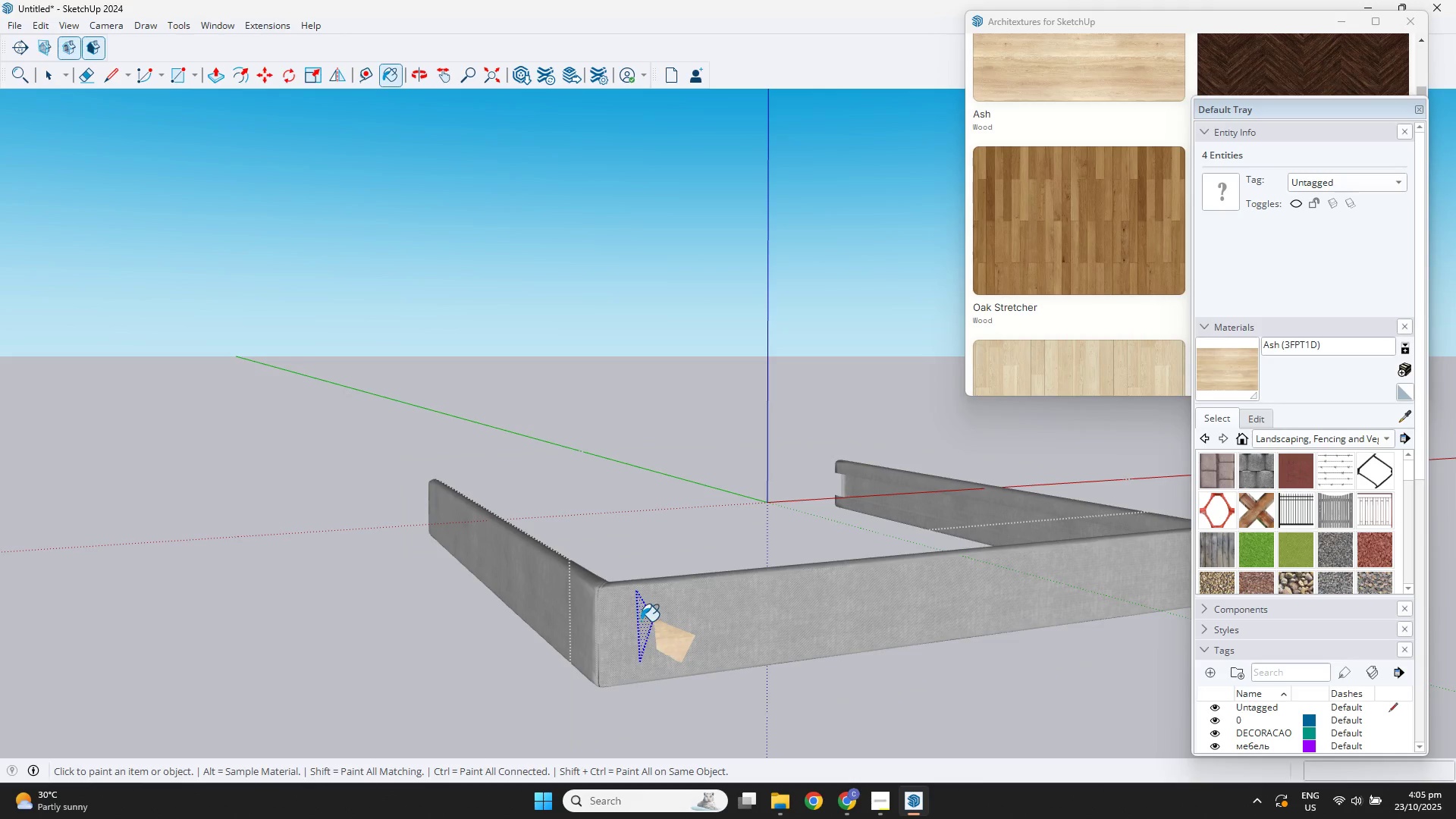 
double_click([634, 620])
 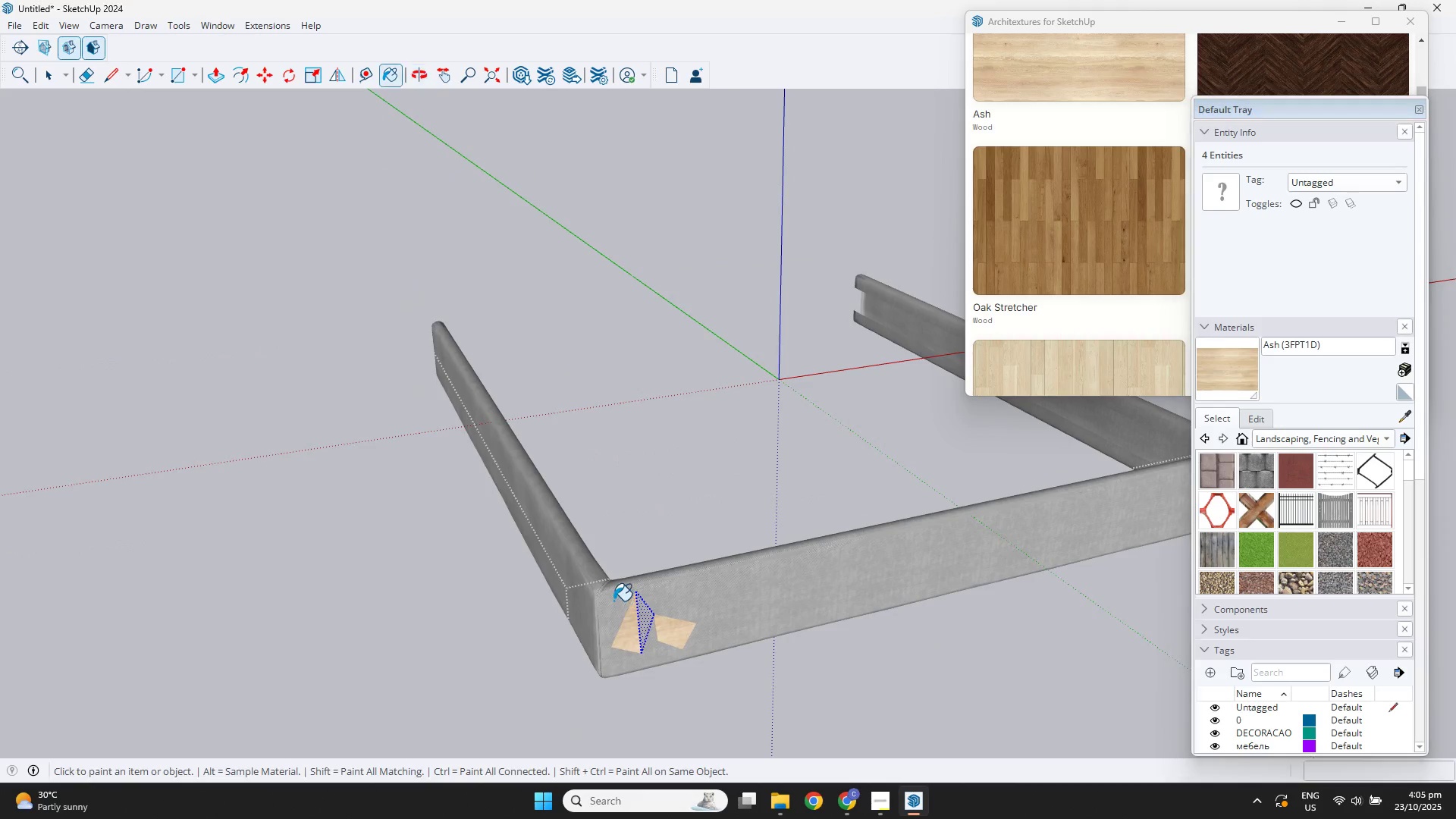 
double_click([613, 601])
 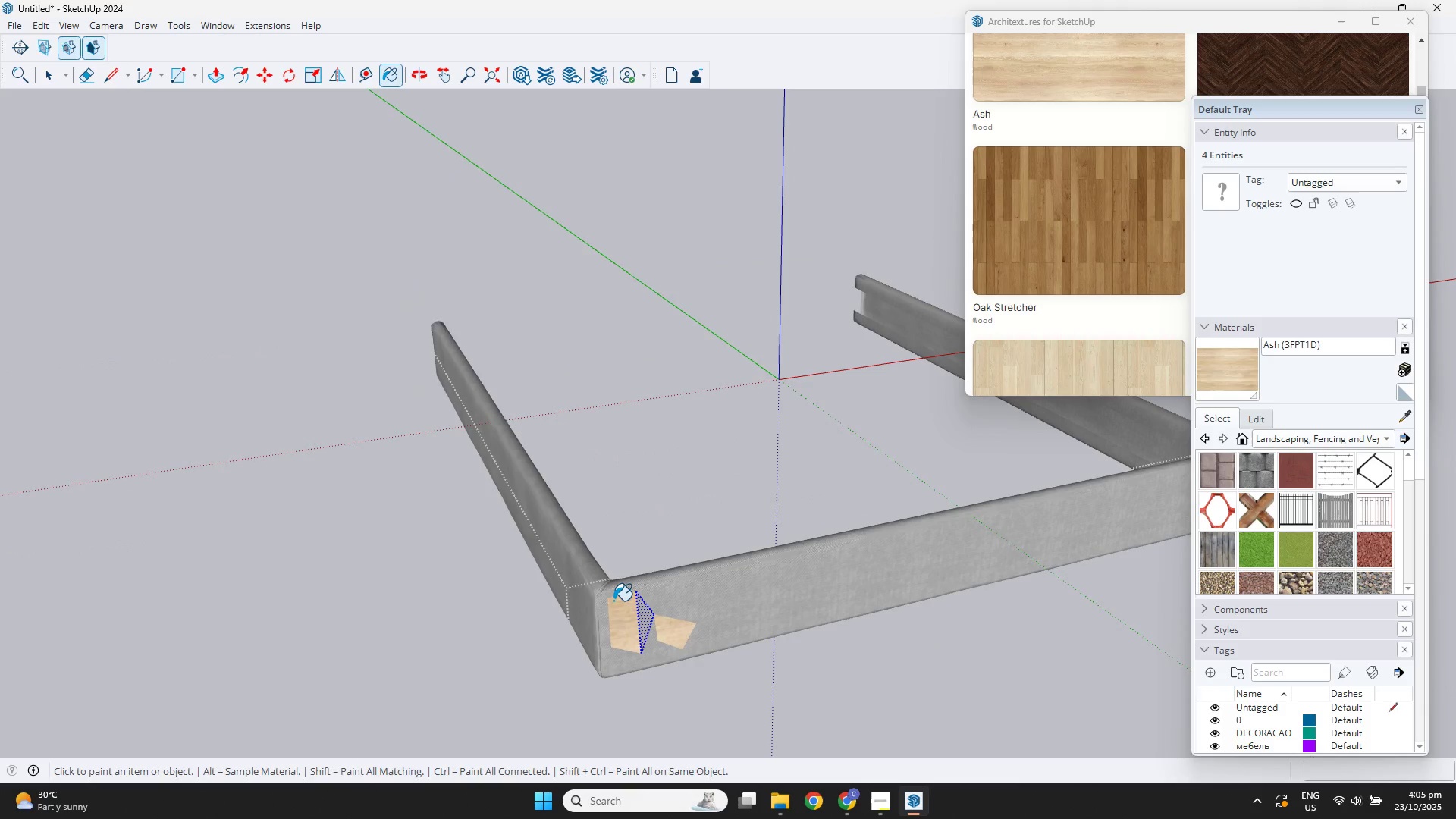 
triple_click([613, 601])
 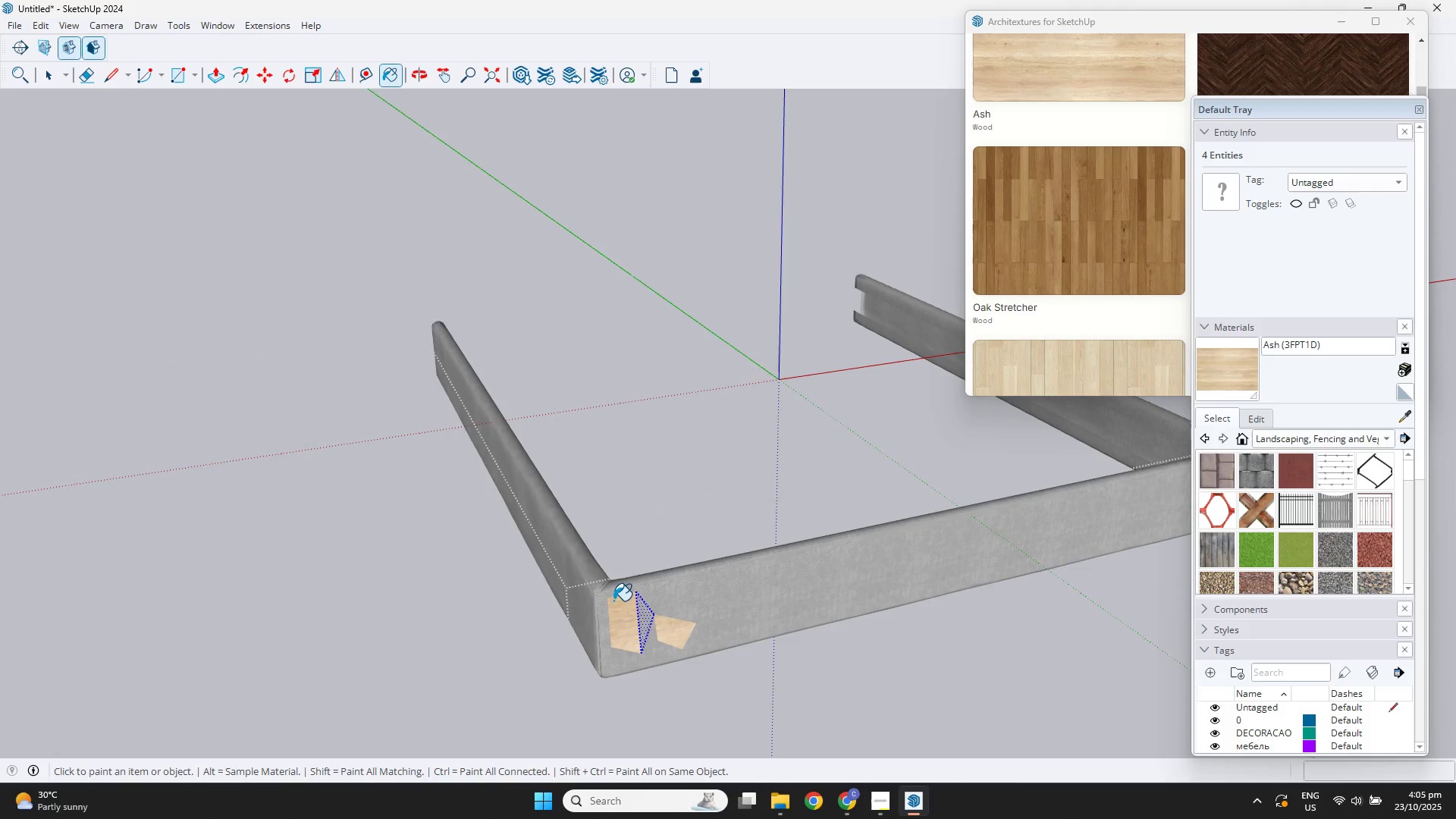 
triple_click([613, 601])
 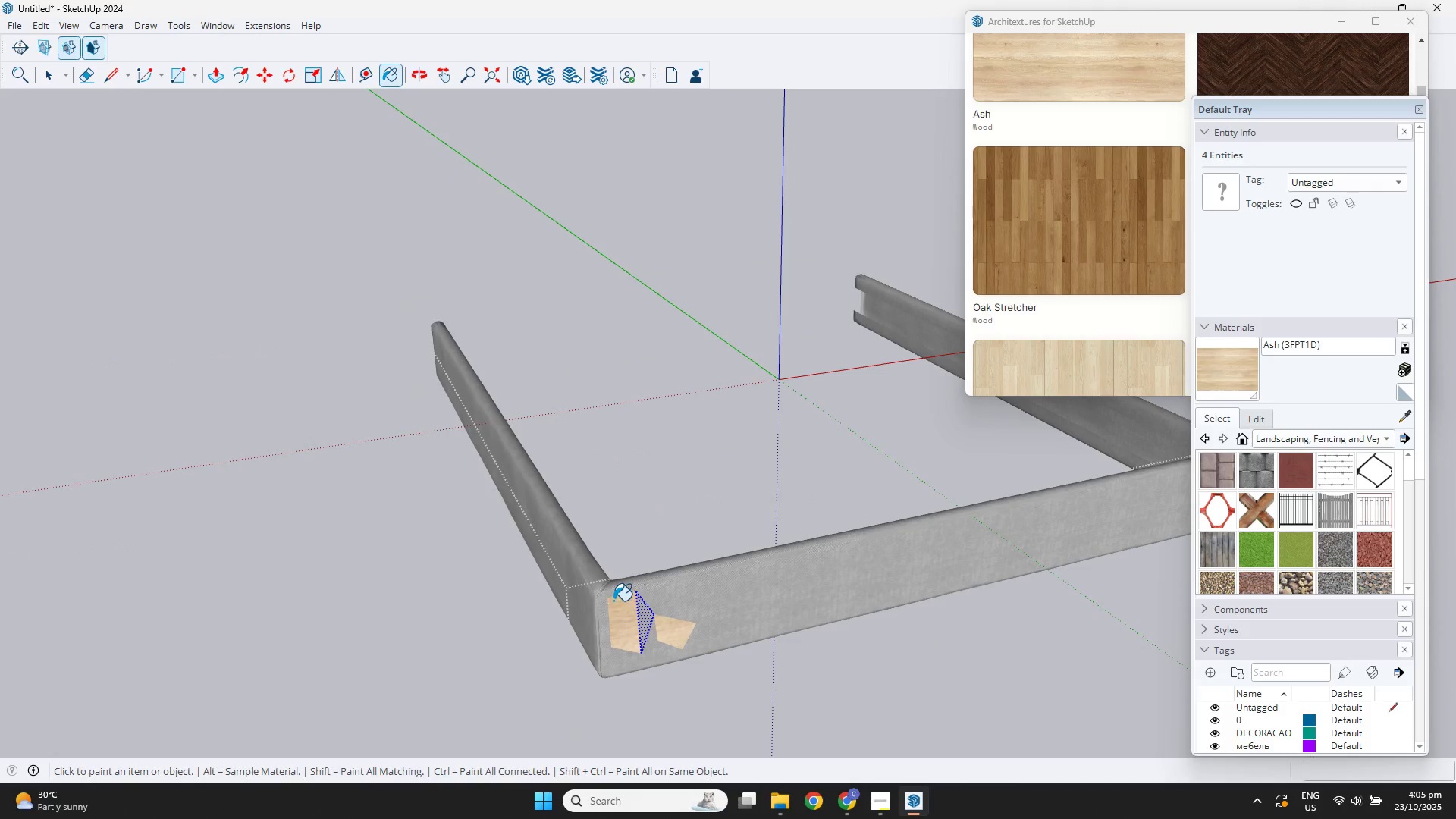 
triple_click([613, 601])
 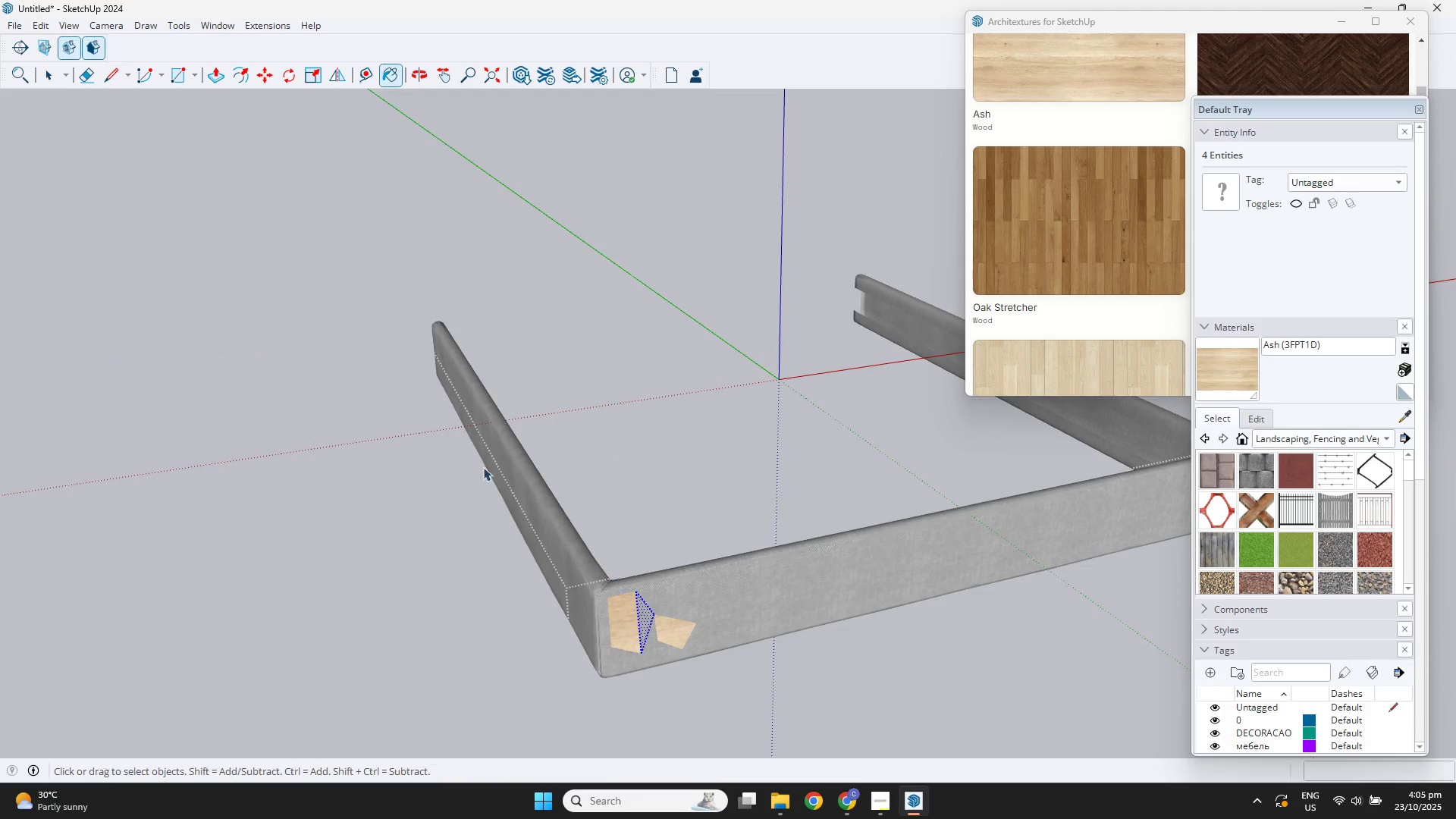 
key(Space)
 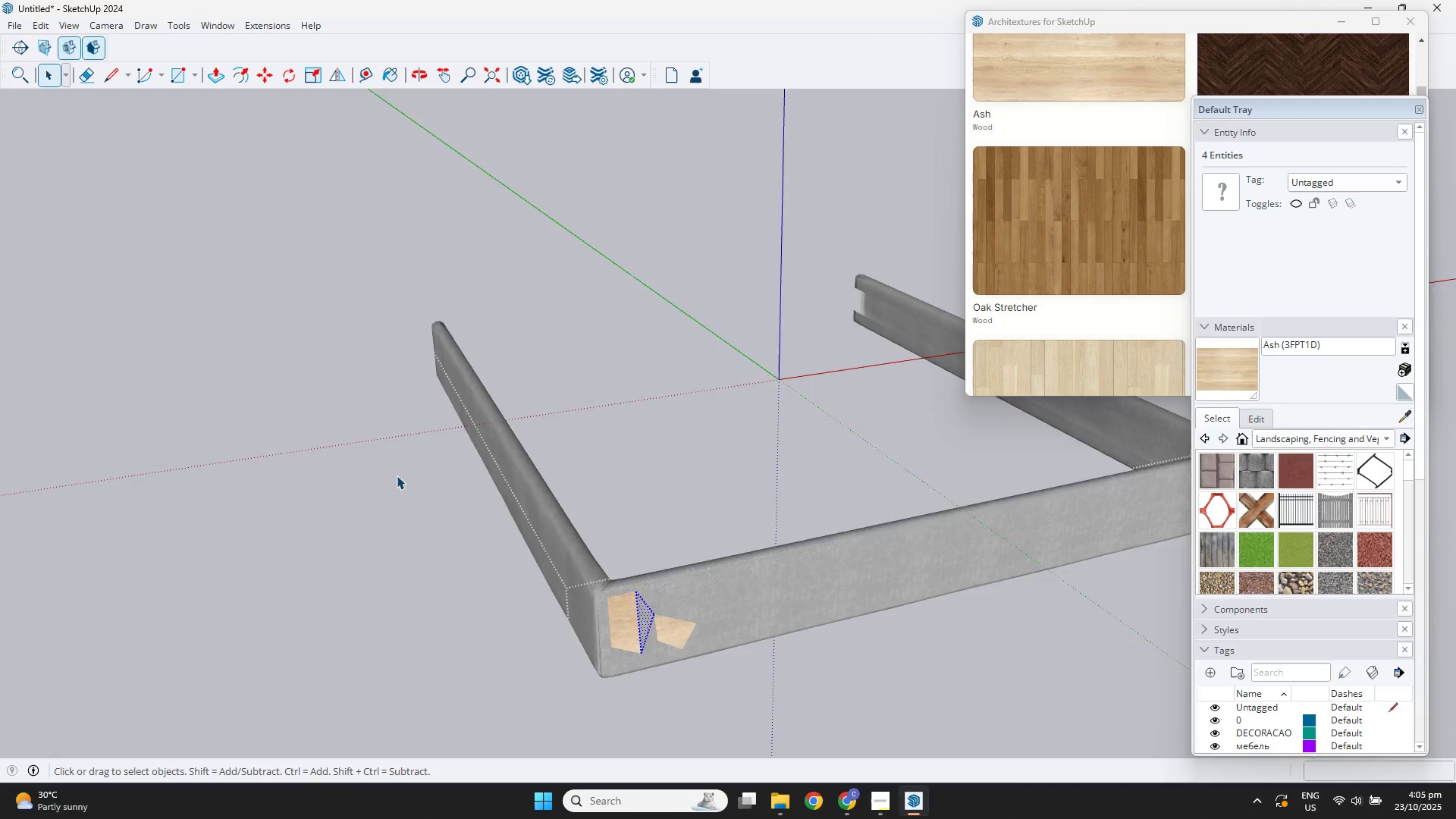 
triple_click([397, 475])
 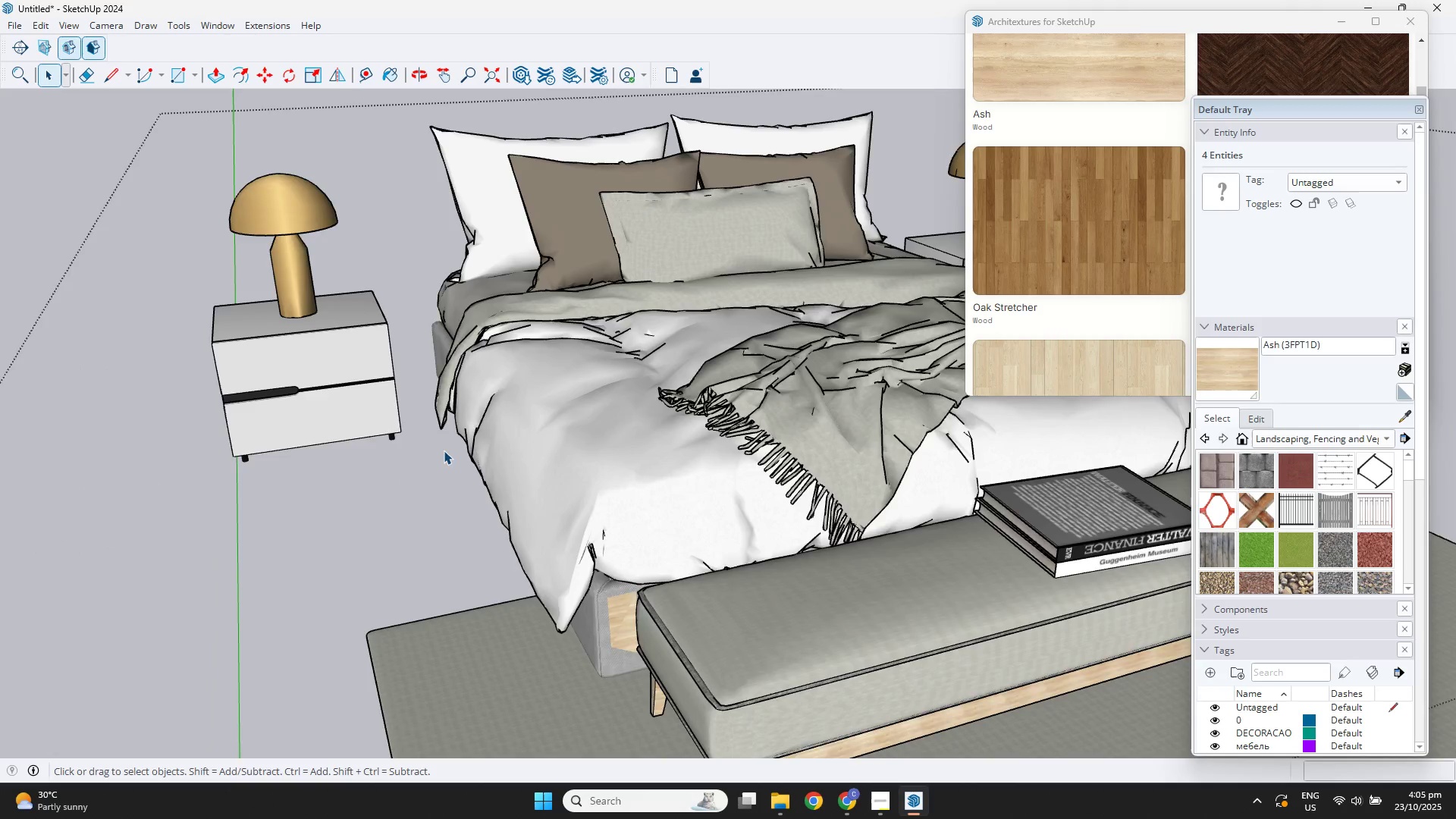 
scroll: coordinate [444, 450], scroll_direction: down, amount: 2.0
 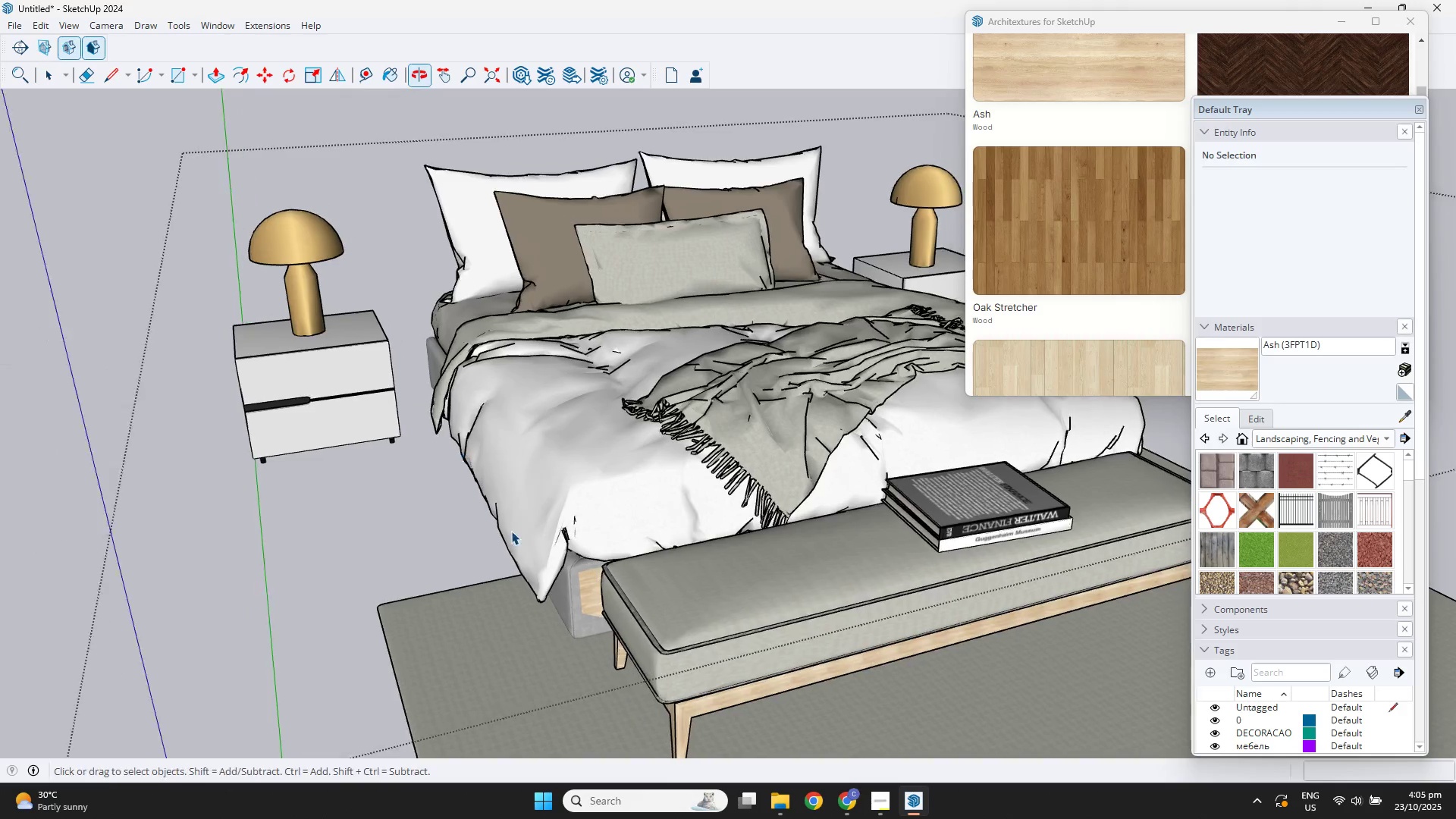 
scroll: coordinate [519, 547], scroll_direction: up, amount: 3.0
 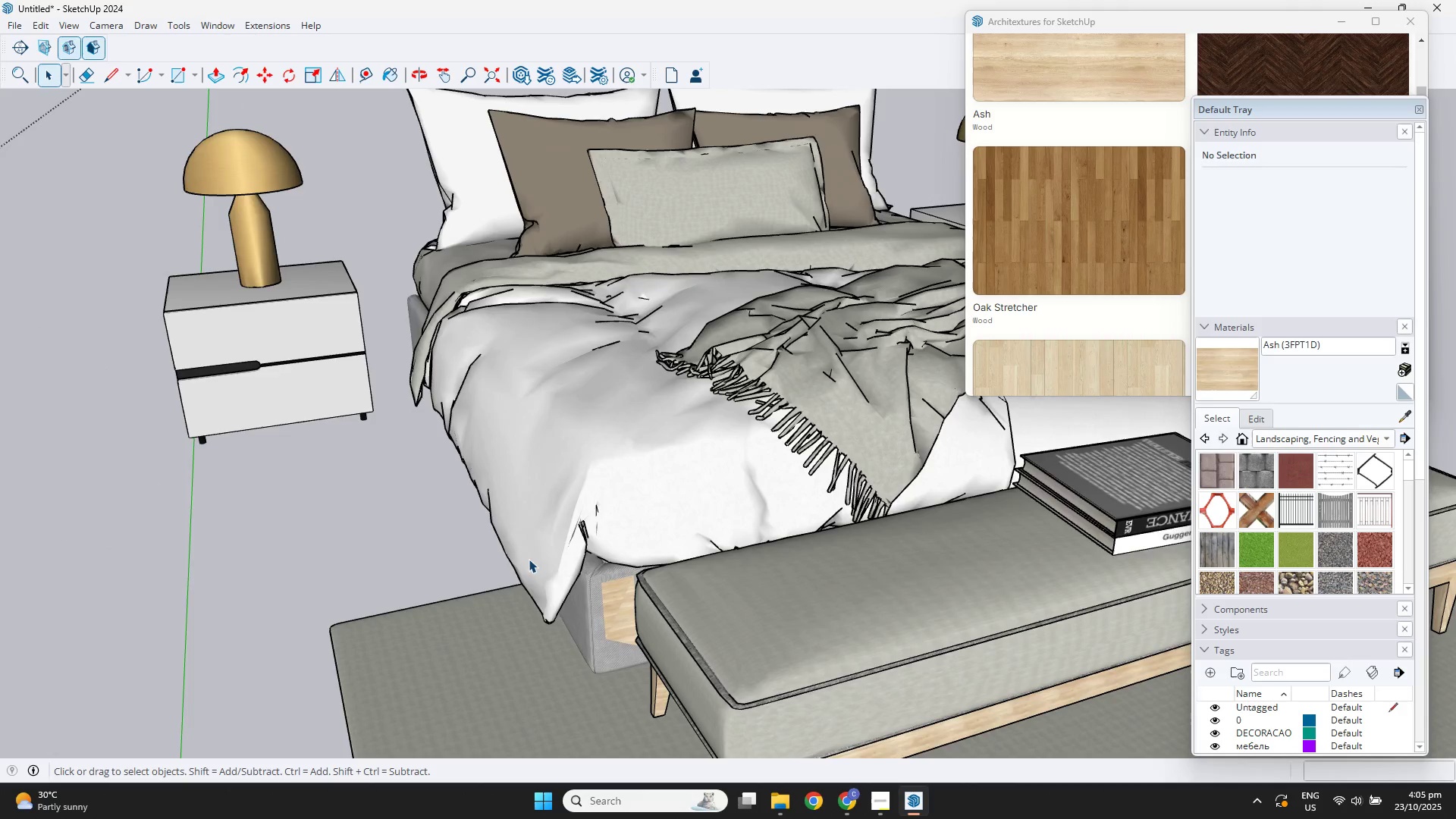 
key(Space)
 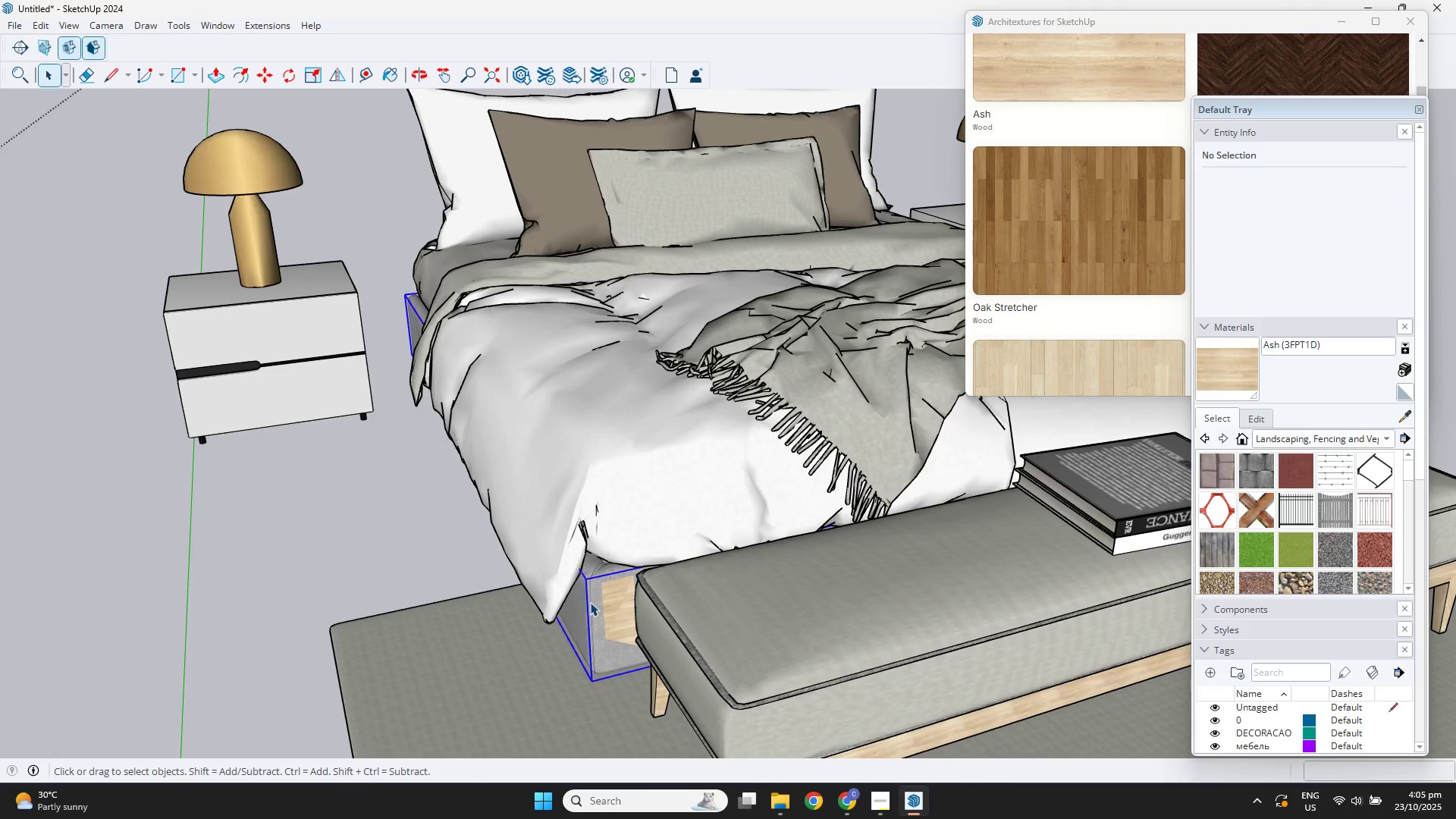 
double_click([590, 602])
 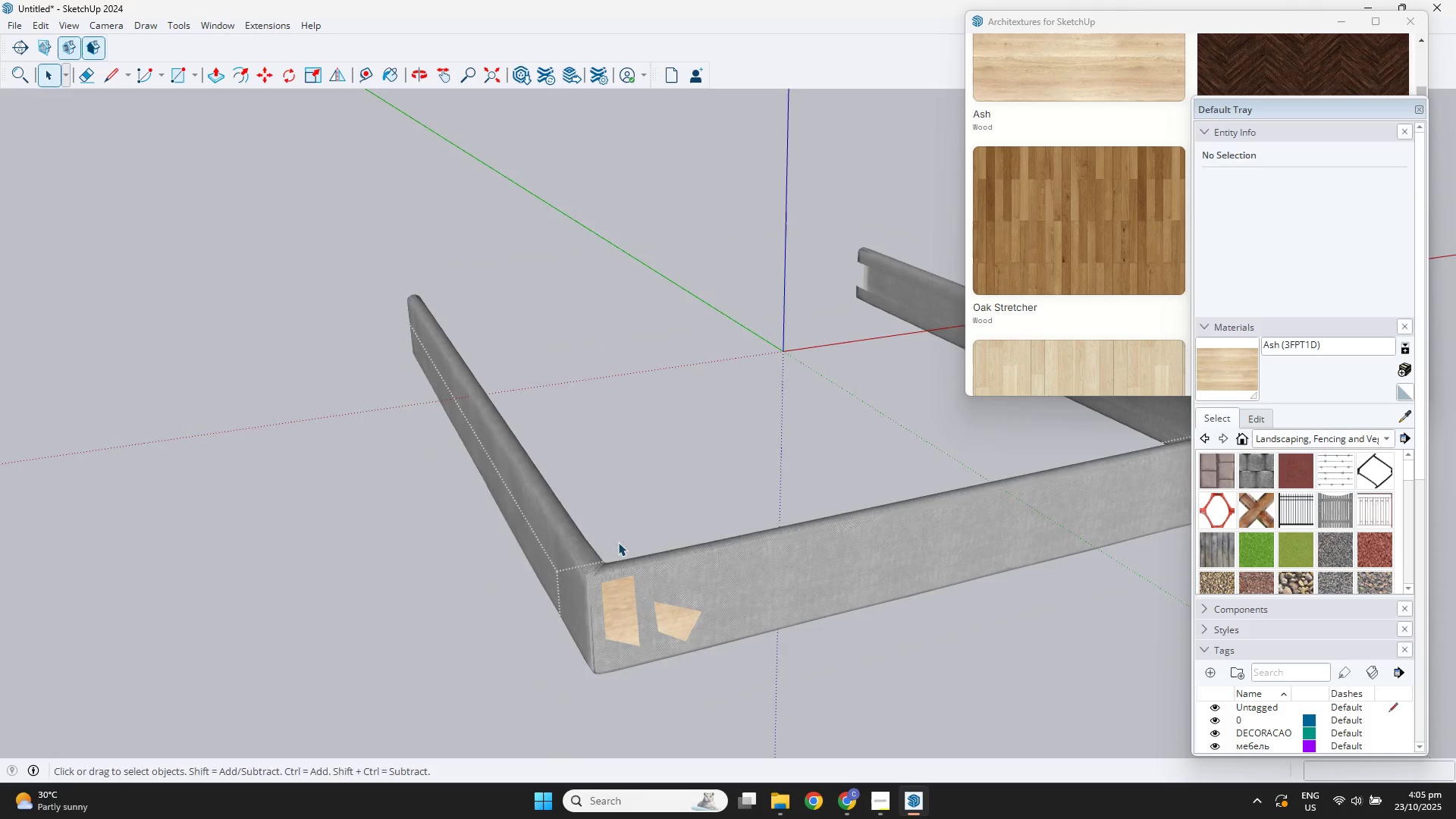 
hold_key(key=ShiftLeft, duration=0.38)
 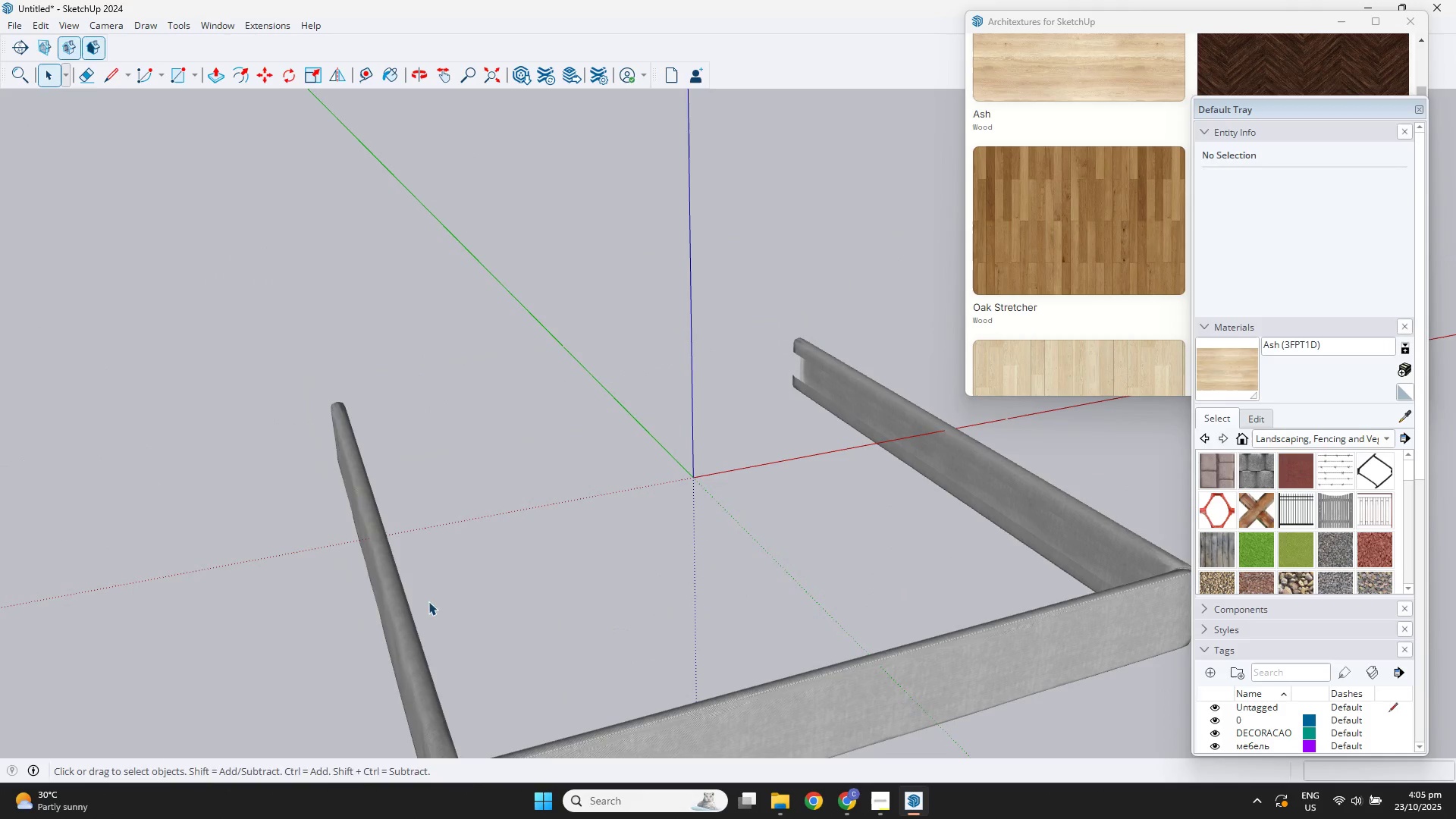 
type(er)
 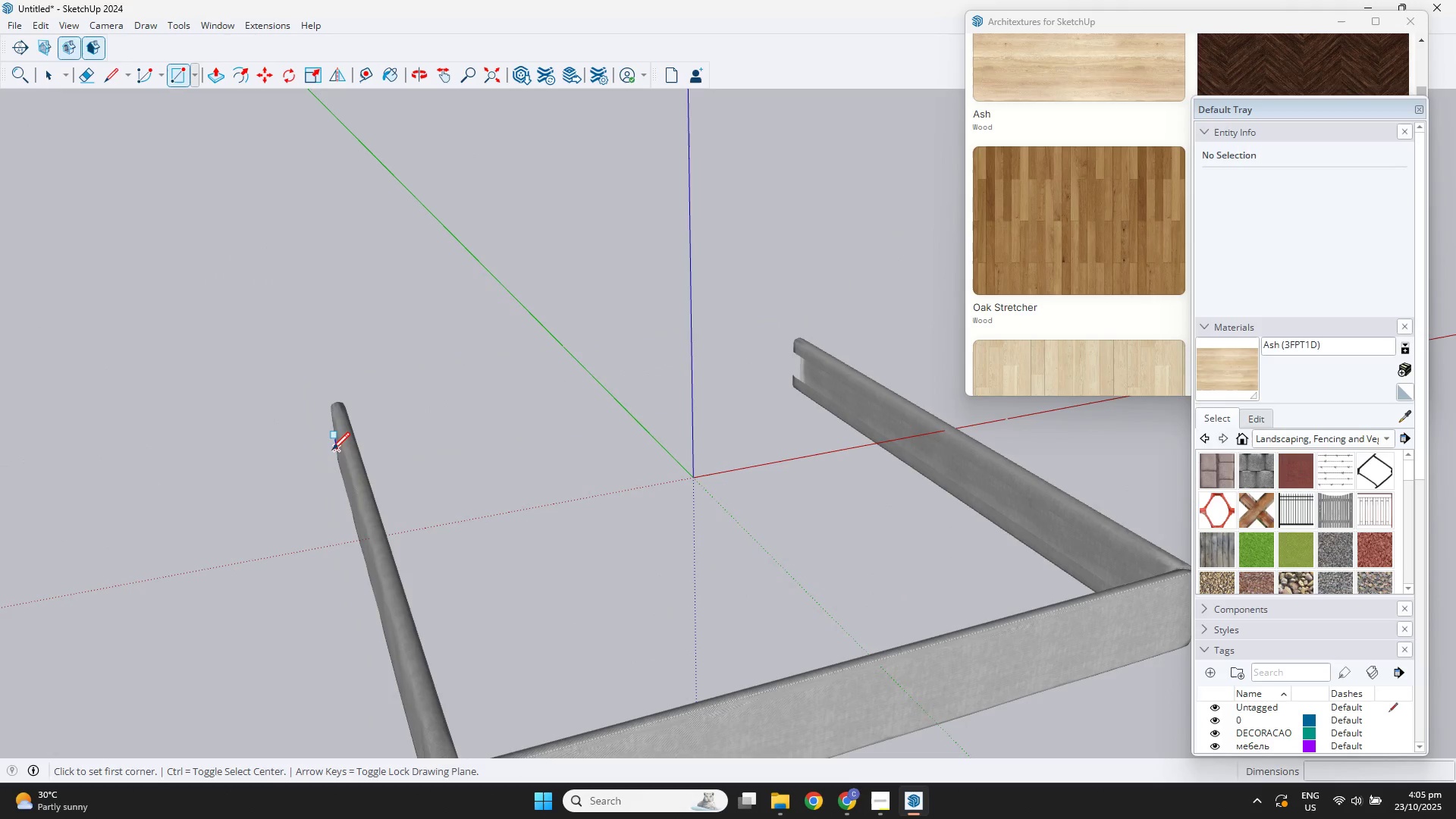 
scroll: coordinate [344, 470], scroll_direction: up, amount: 8.0
 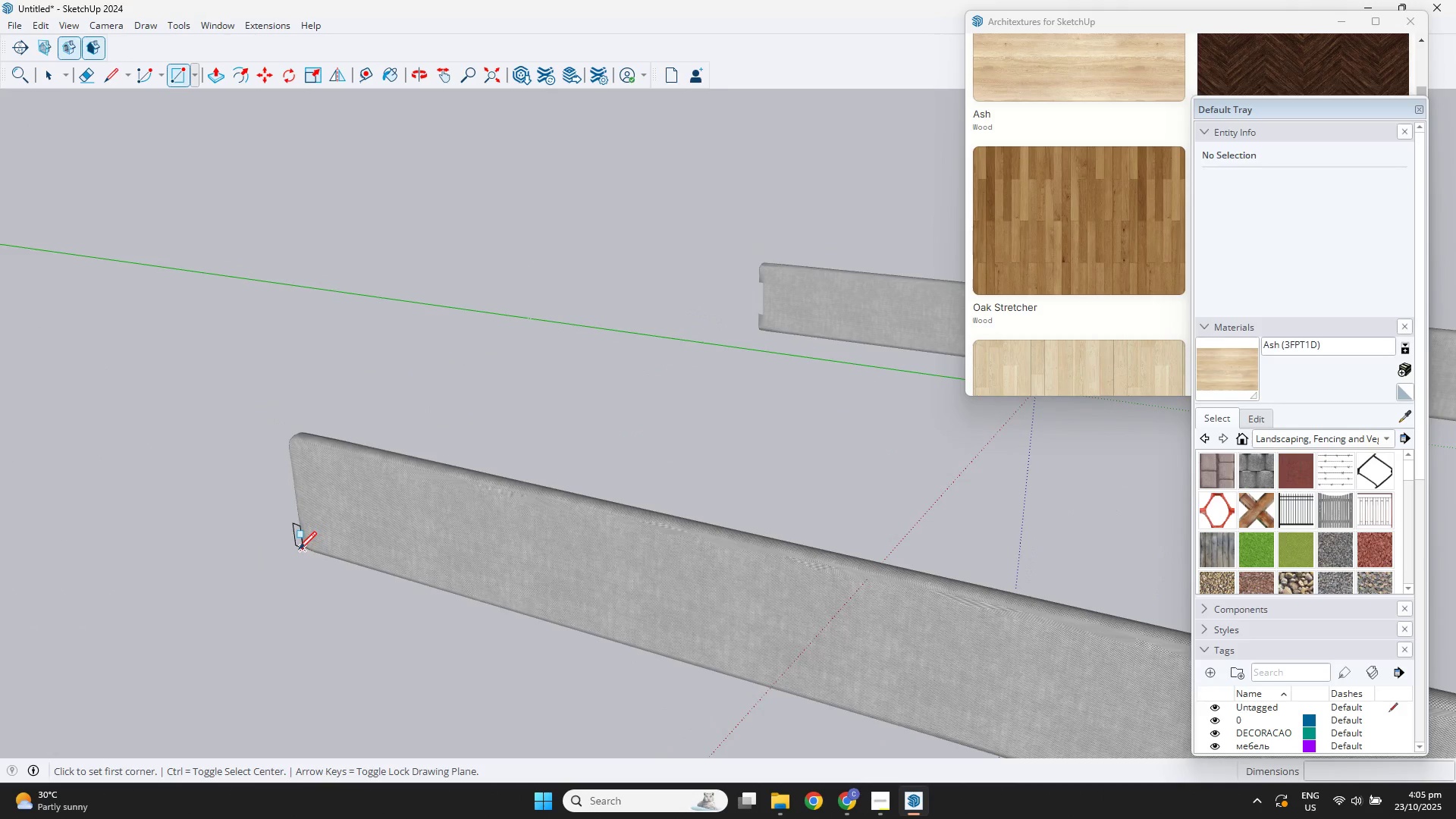 
left_click([298, 549])
 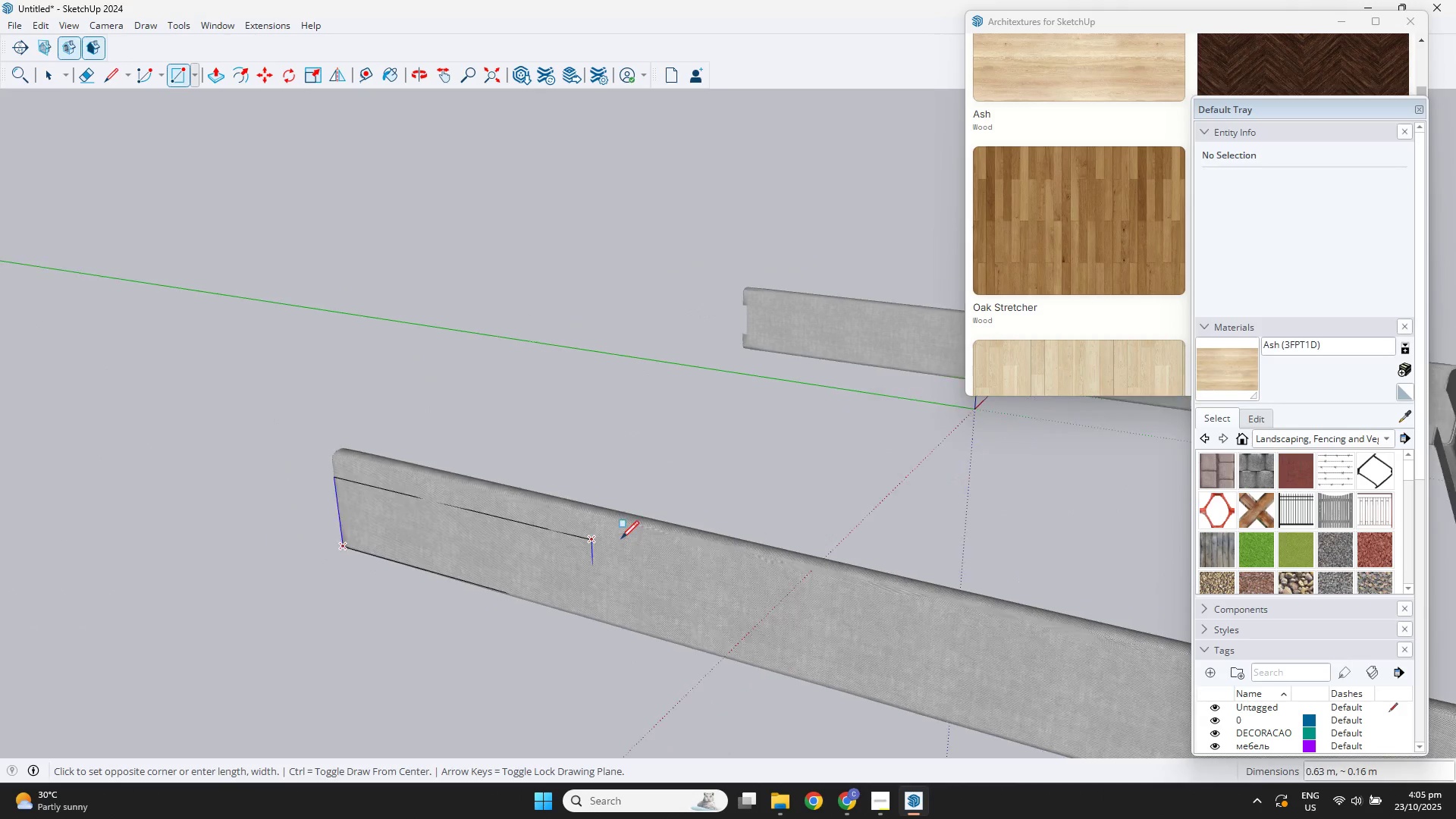 
scroll: coordinate [621, 538], scroll_direction: down, amount: 3.0
 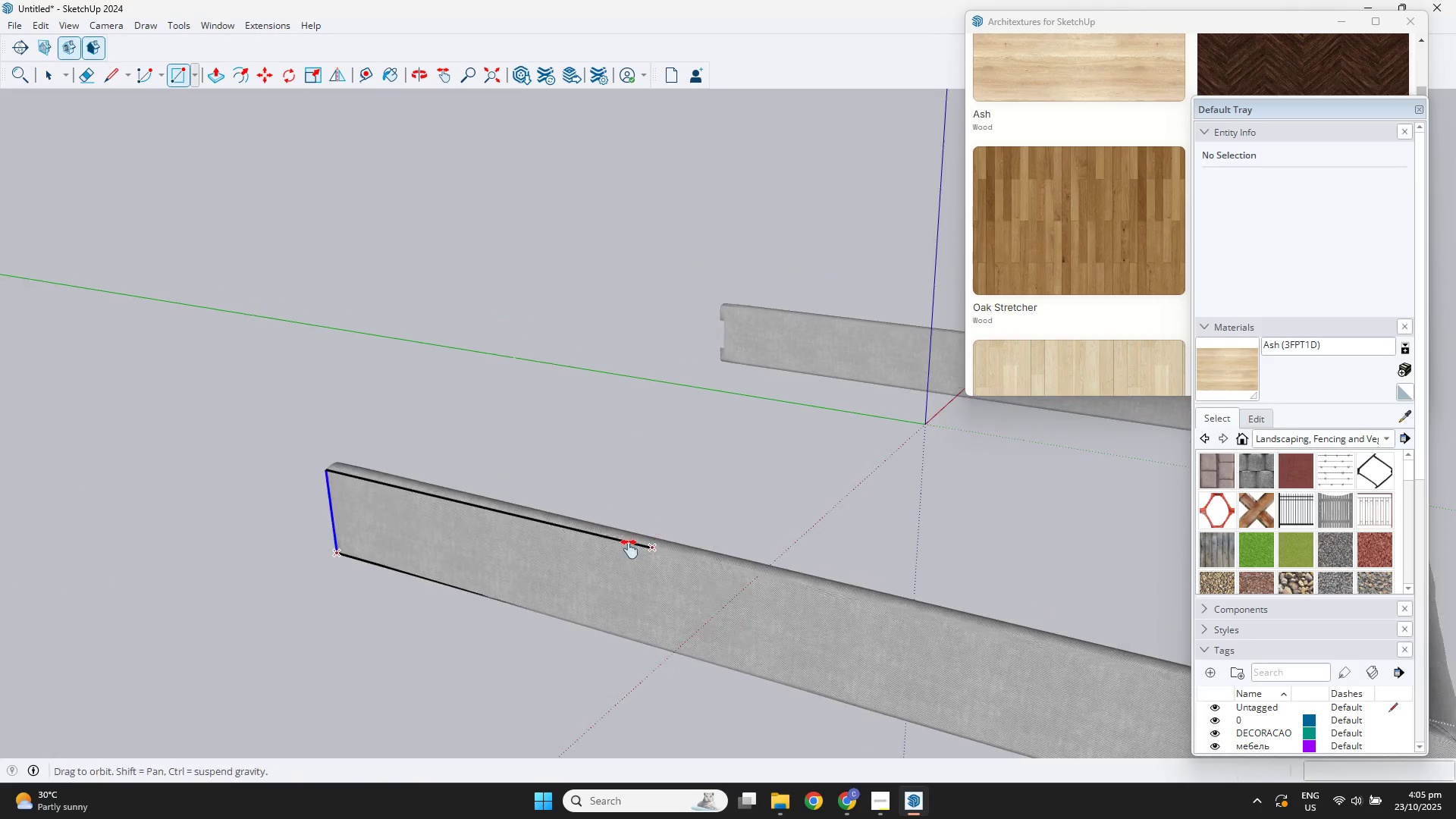 
hold_key(key=ShiftLeft, duration=0.33)
 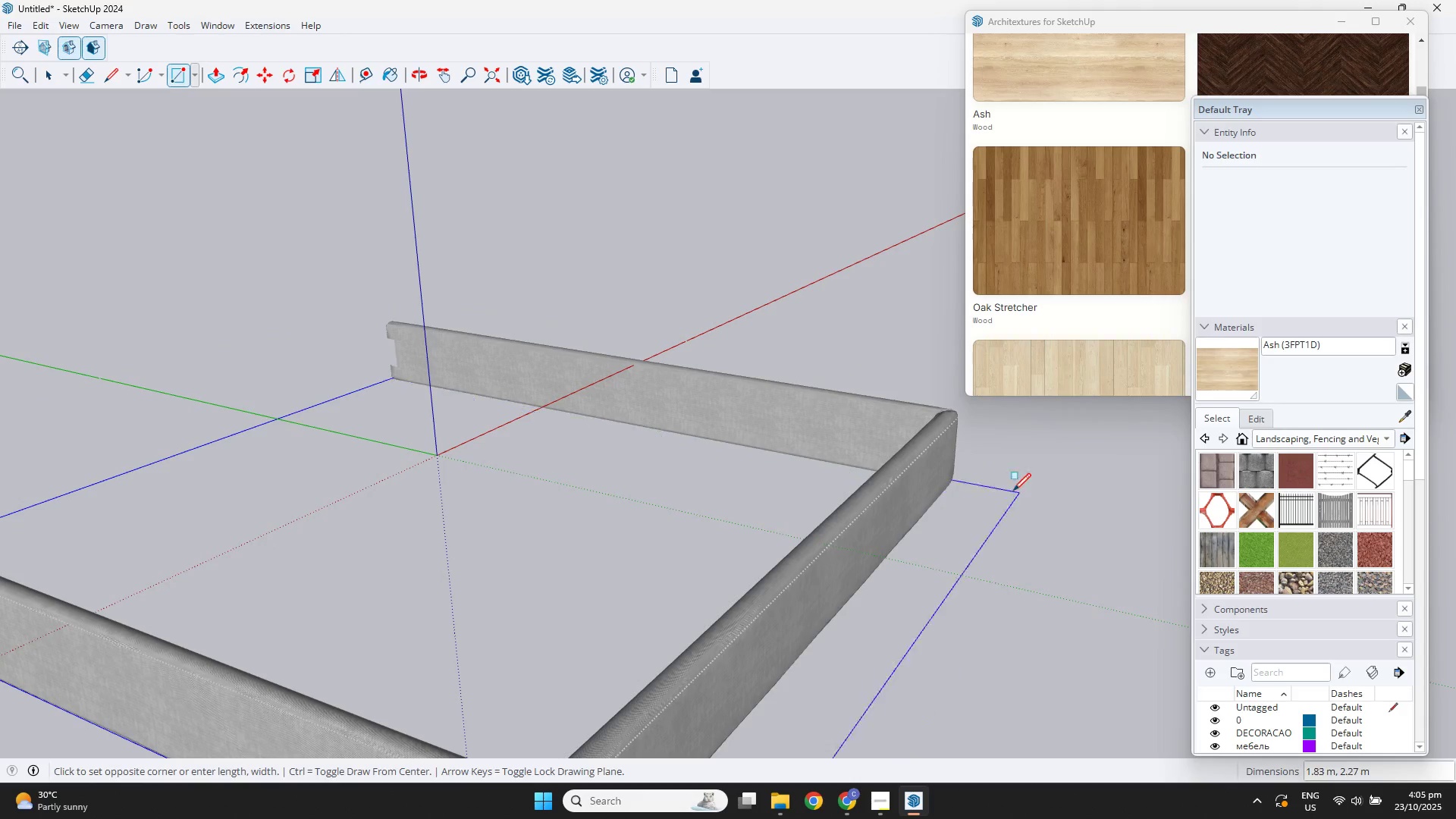 
scroll: coordinate [740, 580], scroll_direction: up, amount: 7.0
 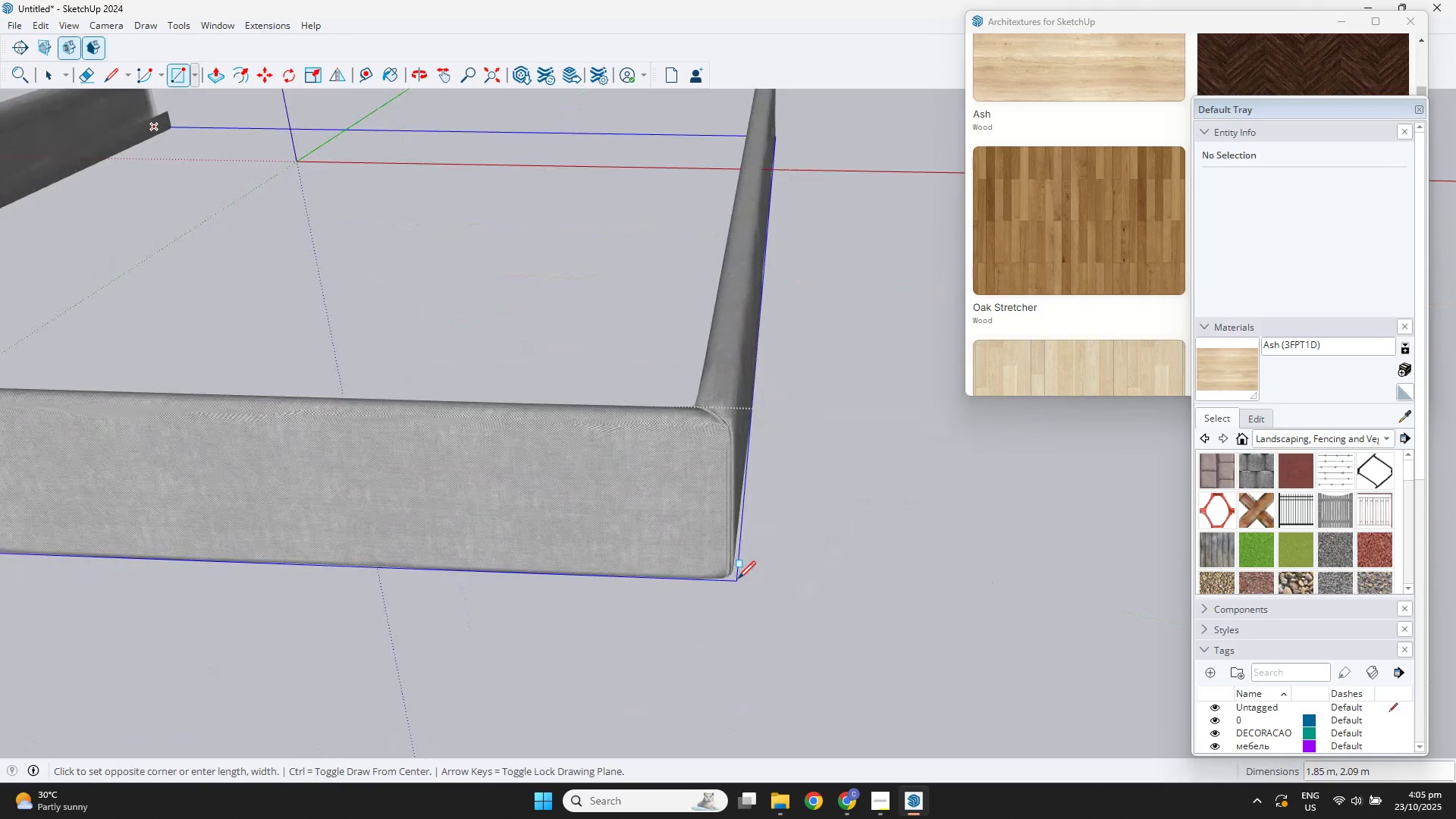 
left_click([738, 579])
 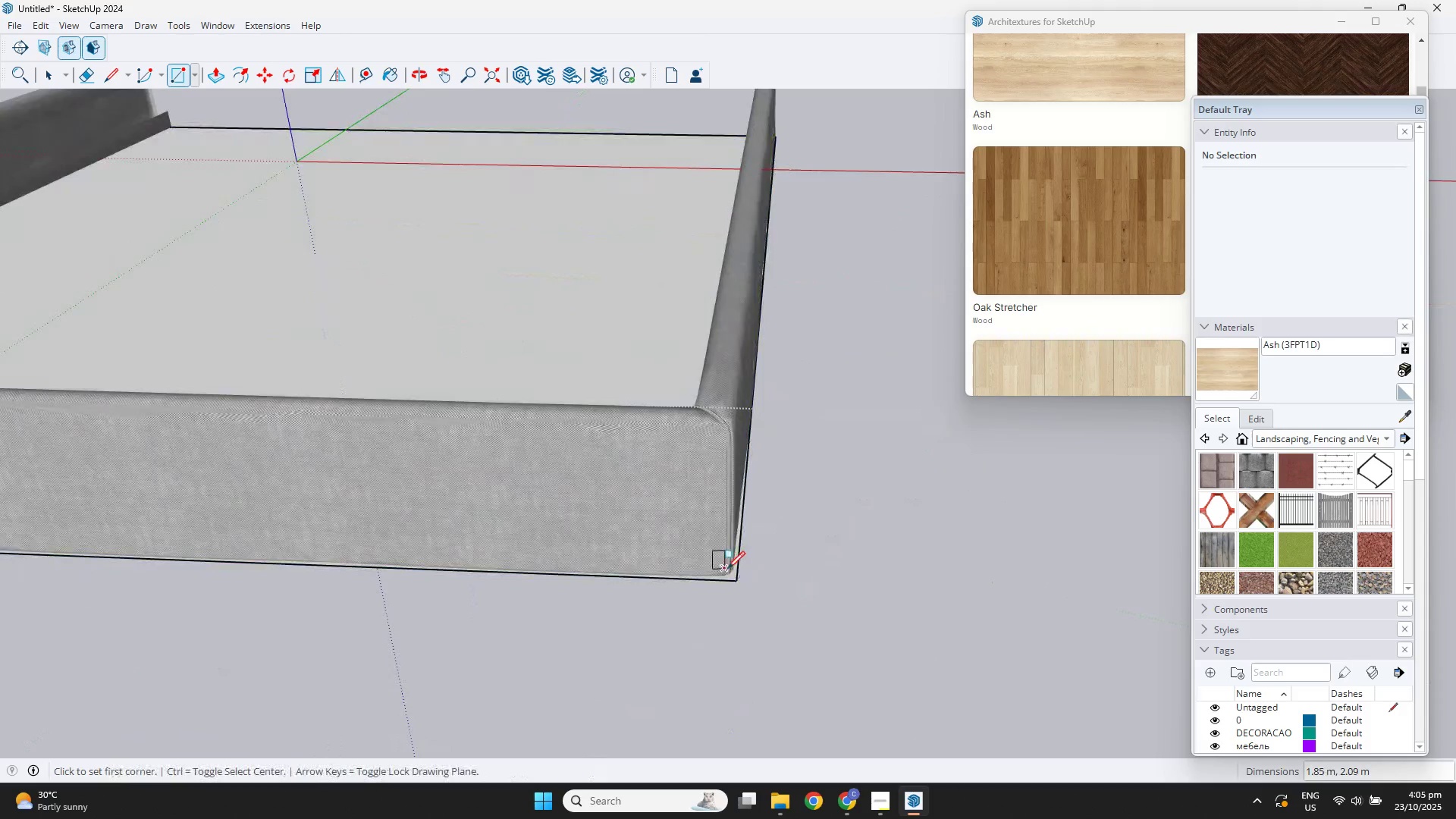 
scroll: coordinate [726, 566], scroll_direction: down, amount: 3.0
 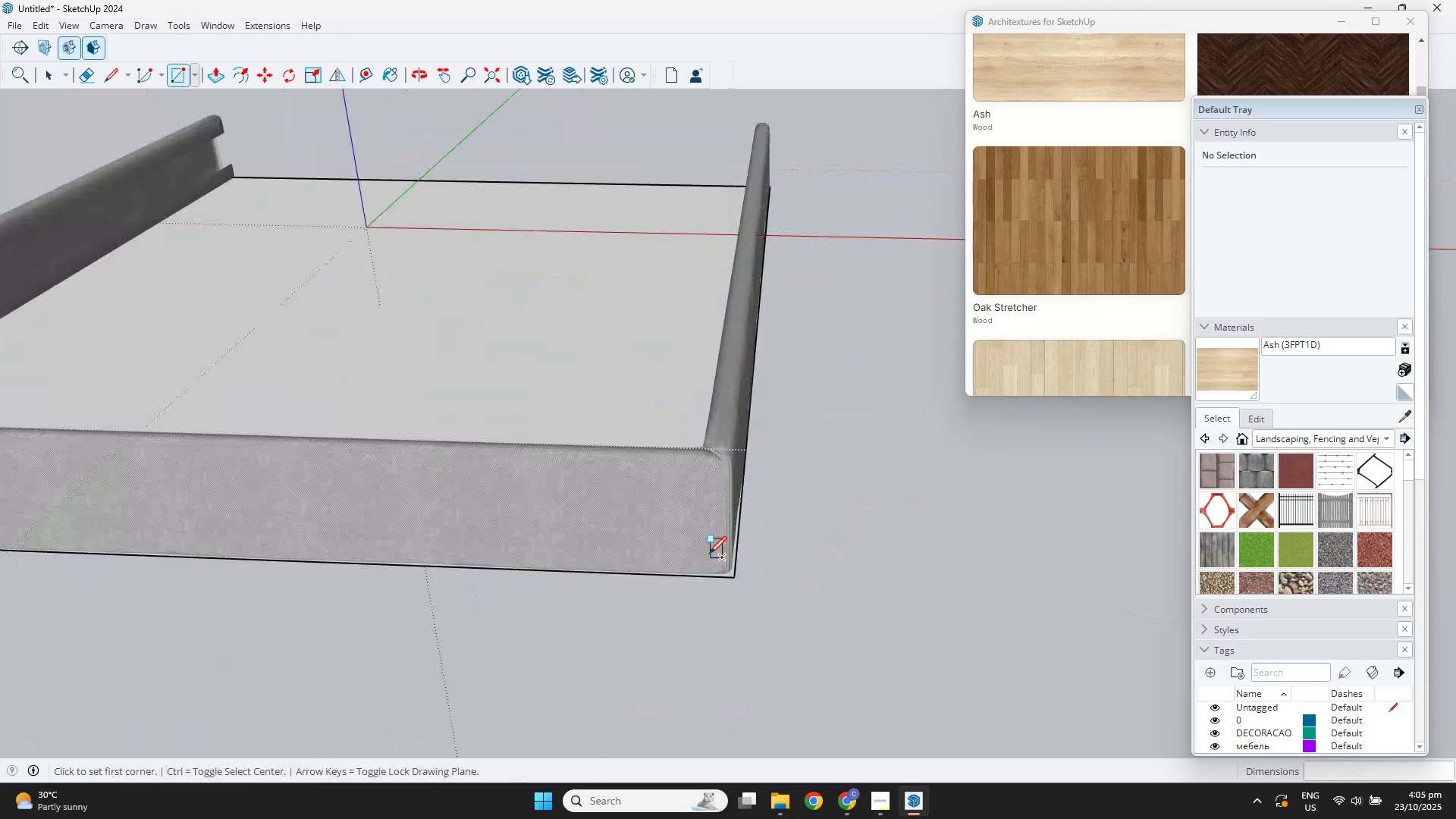 
key(Space)
 